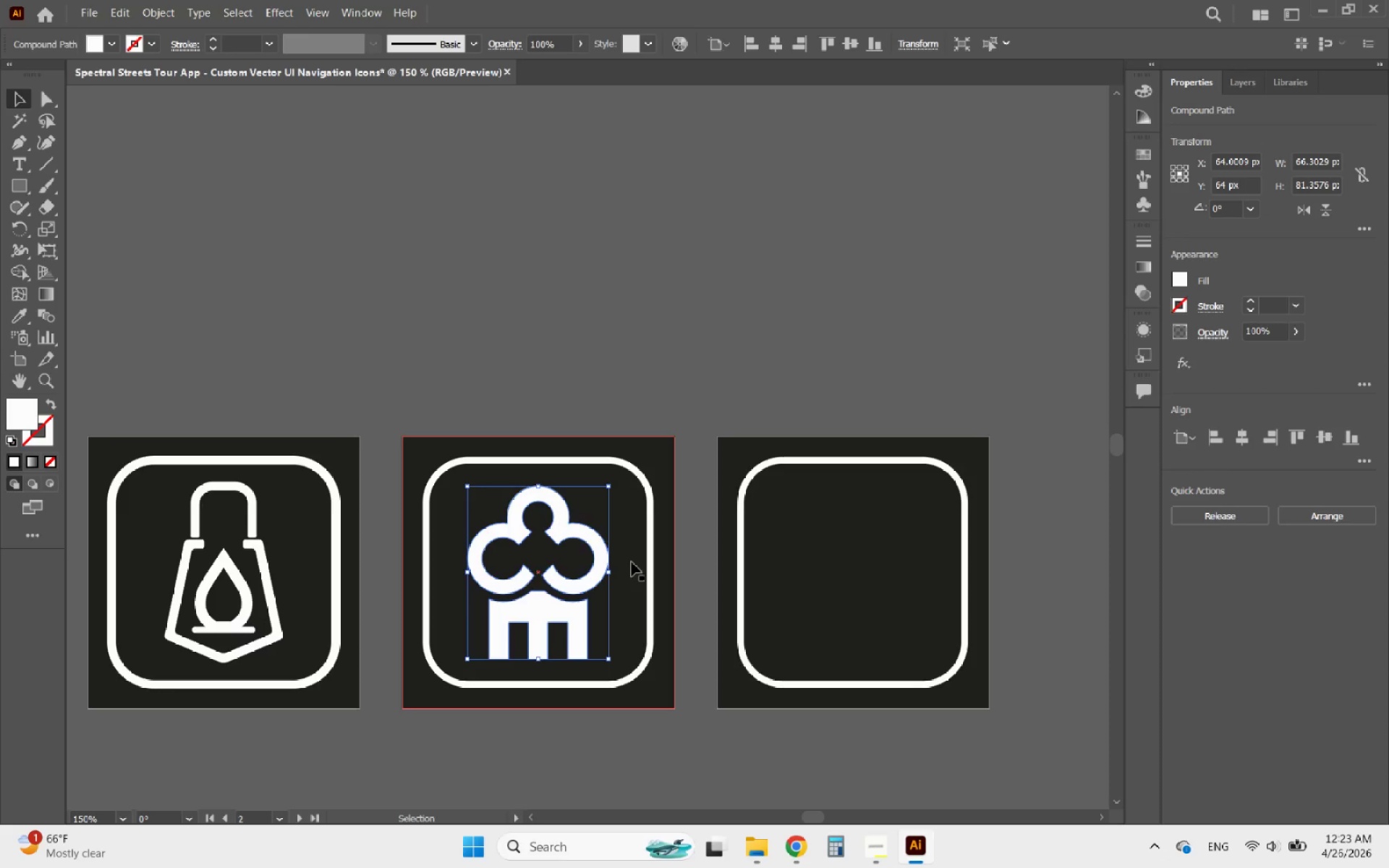 
hold_key(key=ShiftLeft, duration=0.92)
left_click([651, 540])
 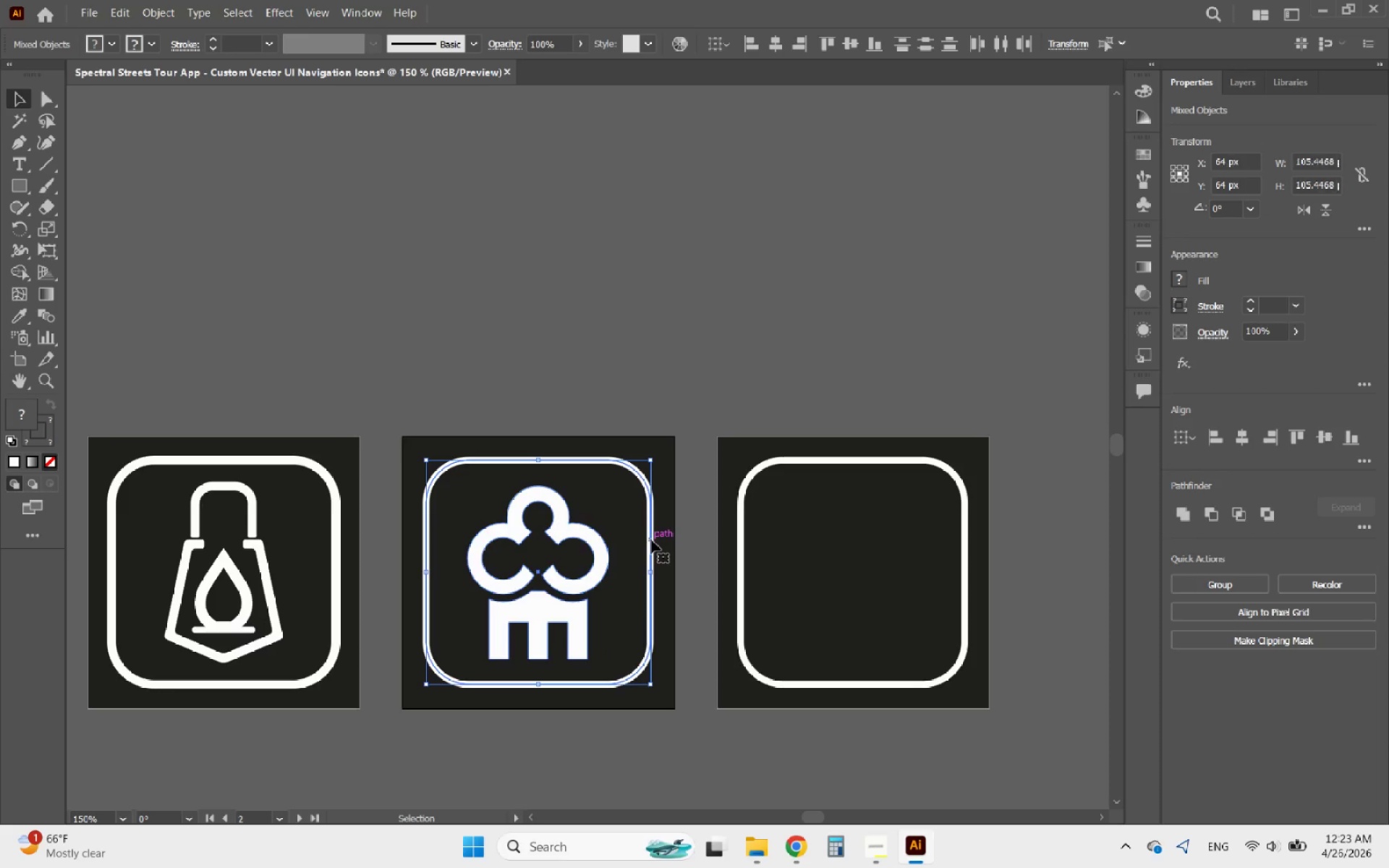 
left_click([651, 540])
 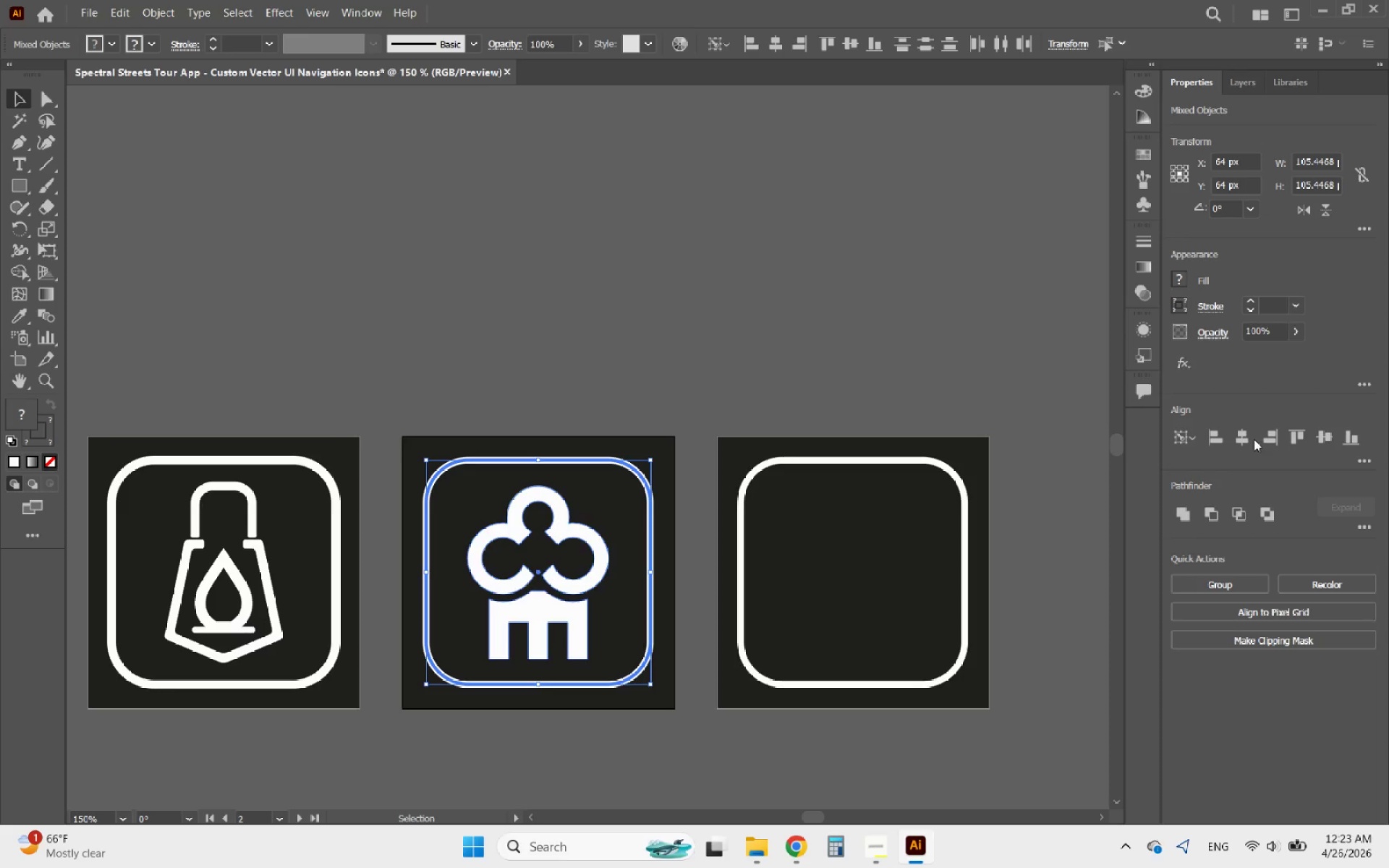 
left_click([1241, 439])
 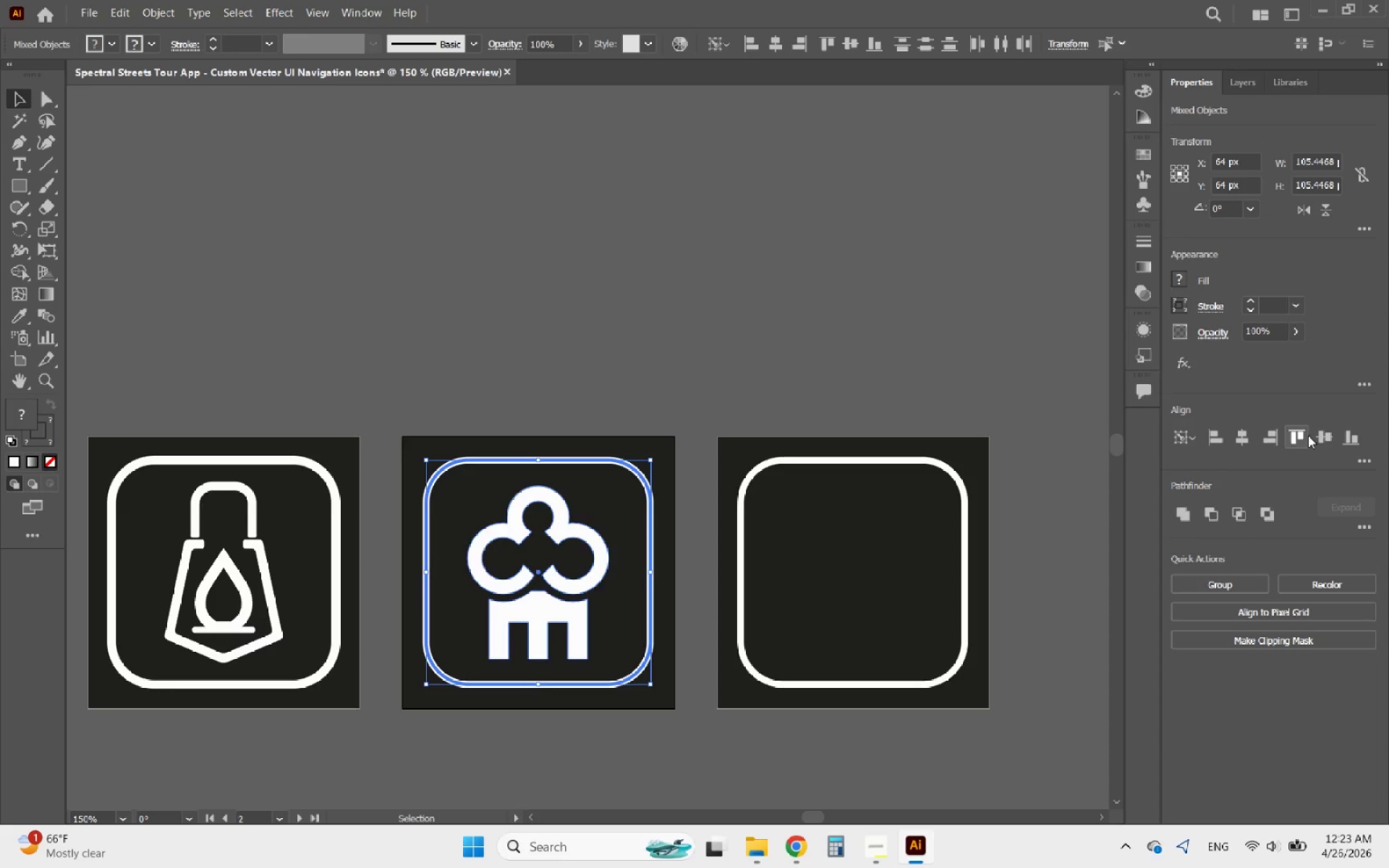 
left_click([1325, 436])
 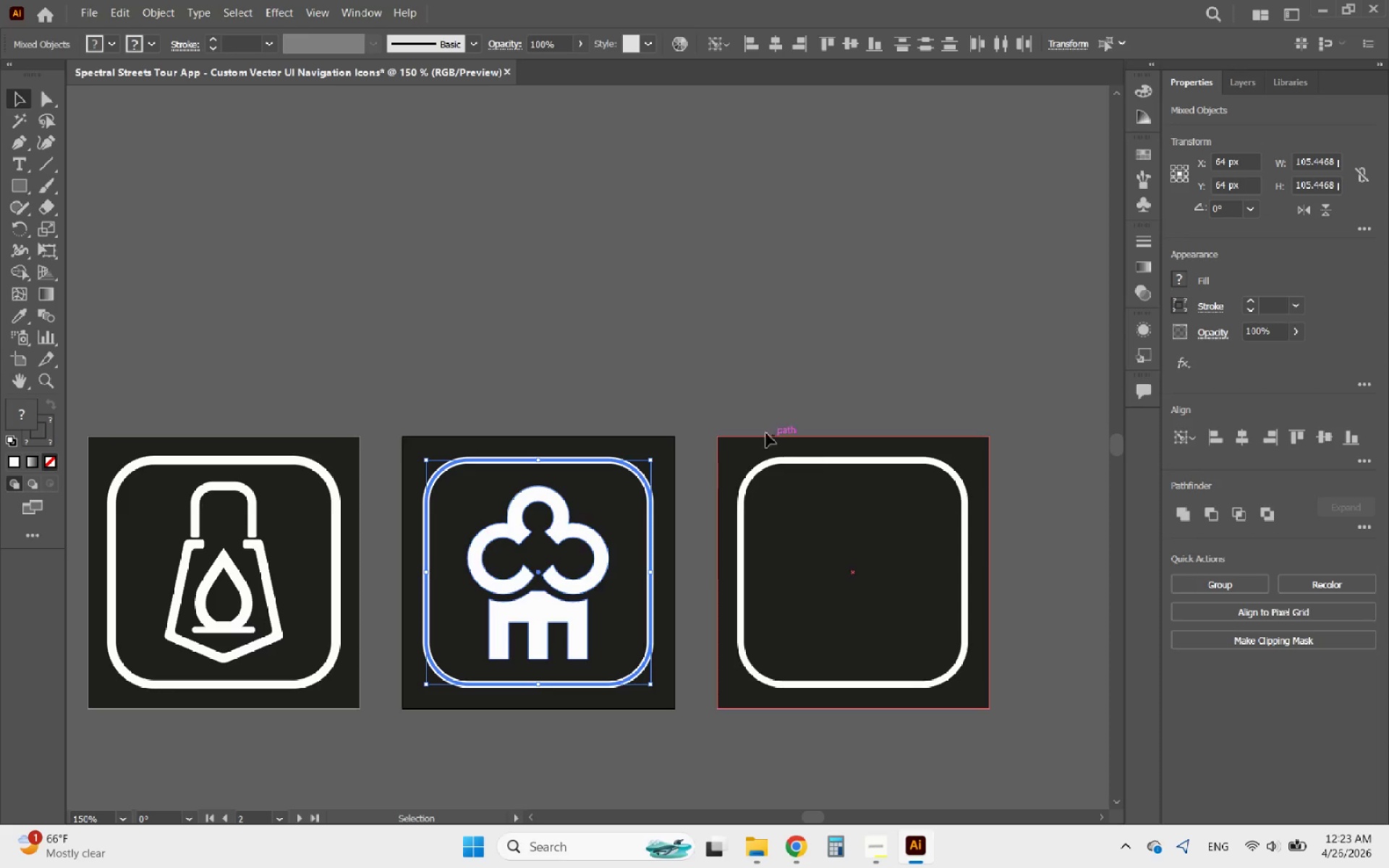 
left_click([647, 370])
 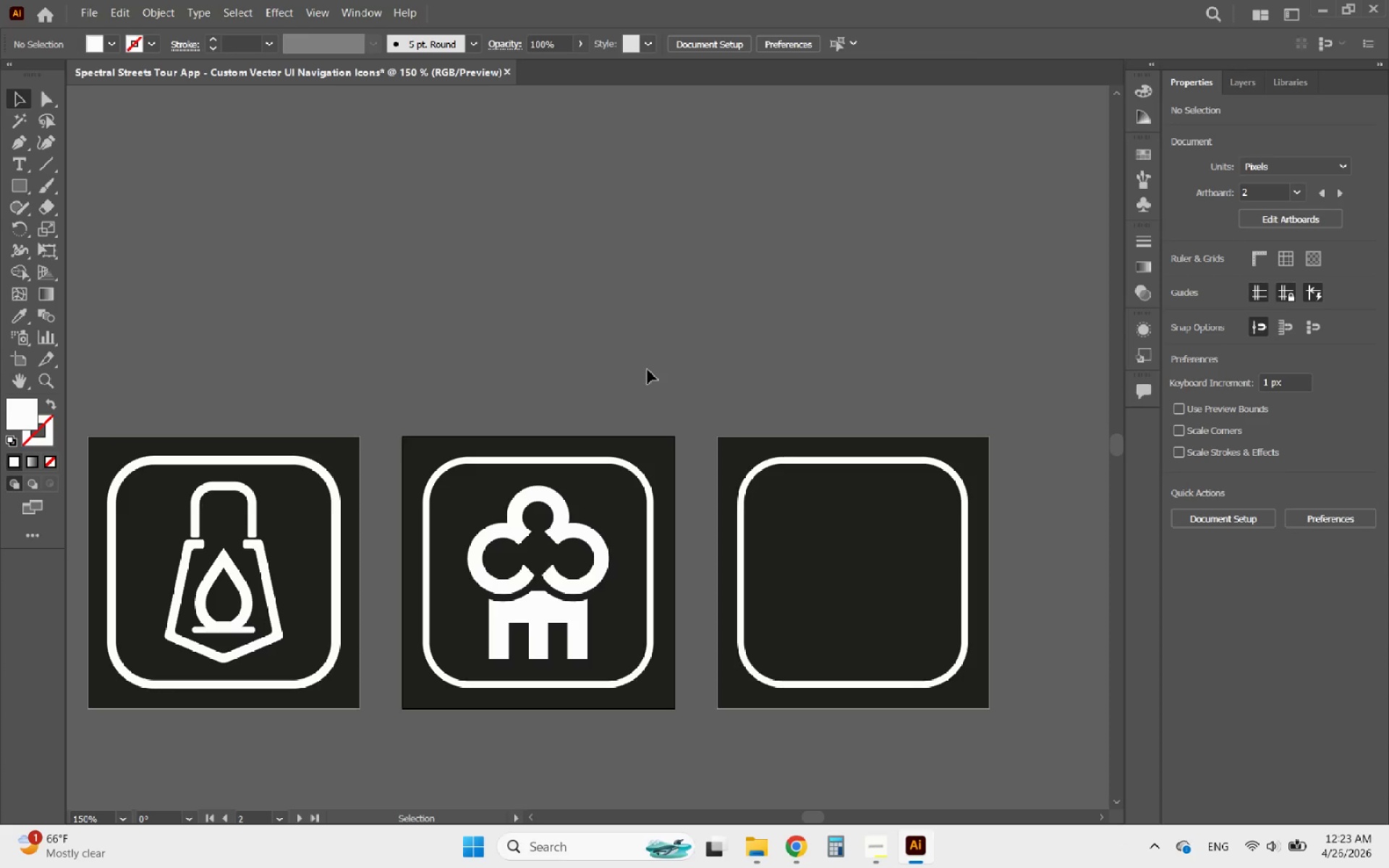 
hold_key(key=AltLeft, duration=1.44)
scroll: coordinate [647, 370], scroll_direction: down, amount: 1.0
 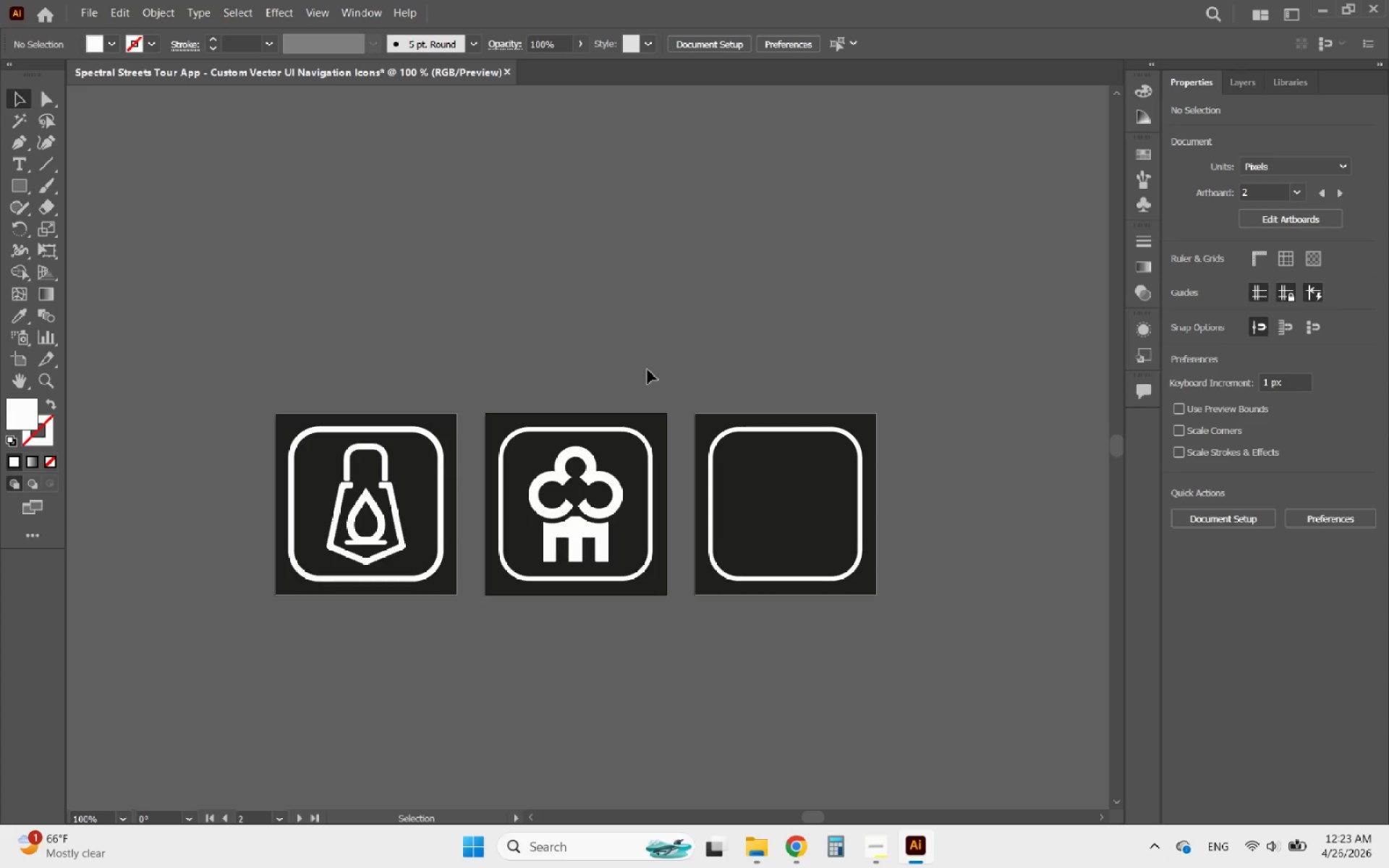 
key(Control+Z)
 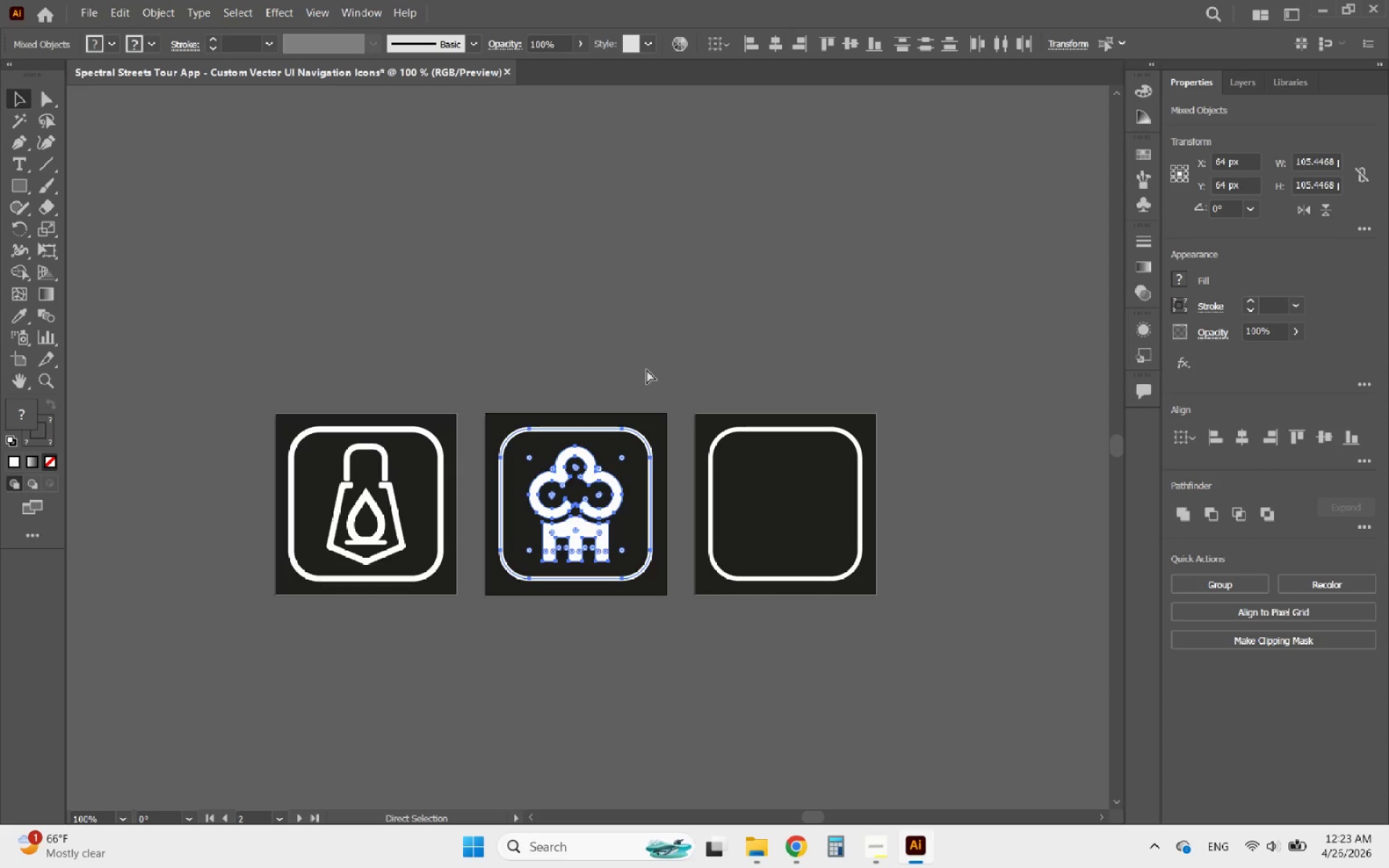 
key(Control+Z)
 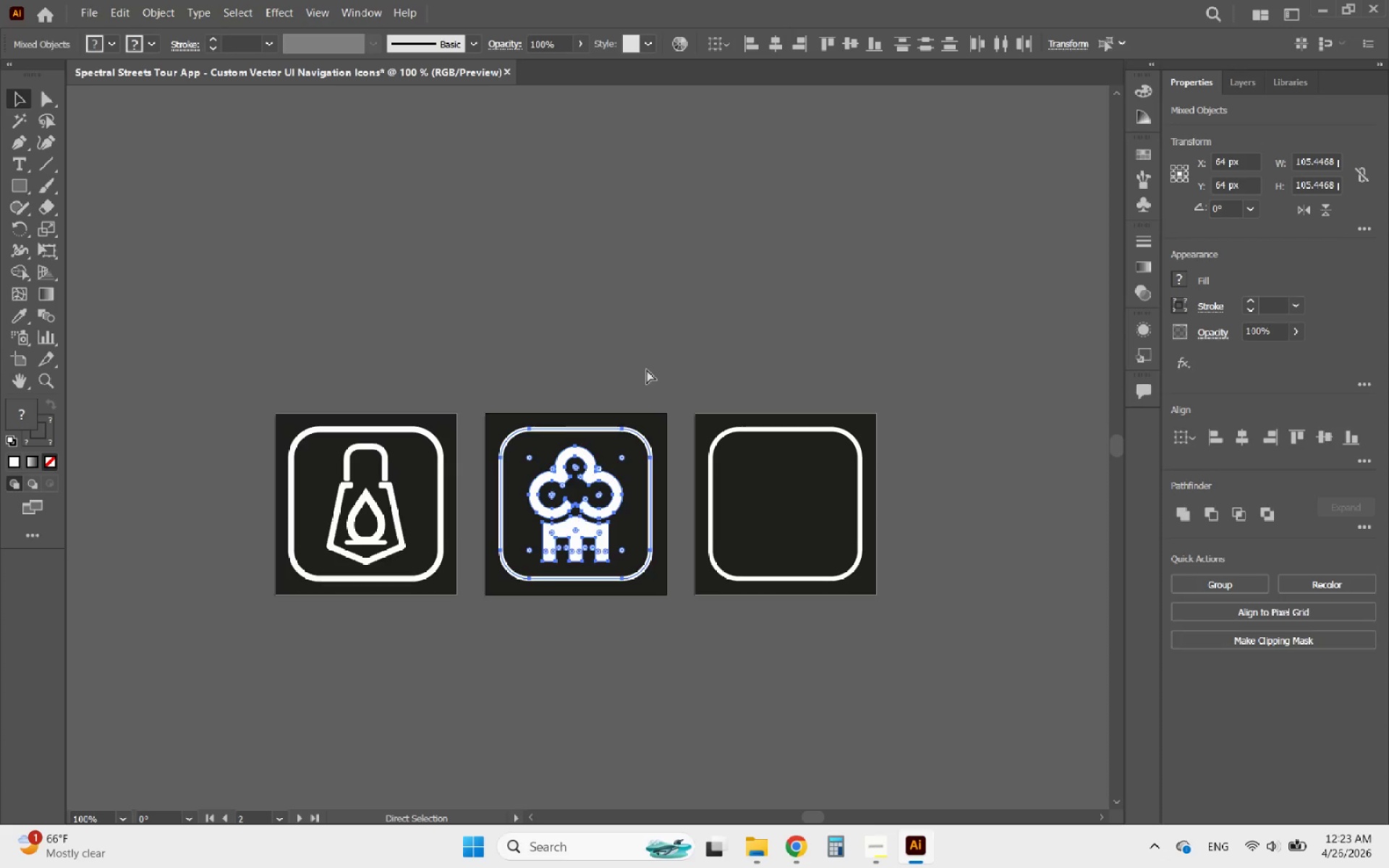 
key(Control+Z)
 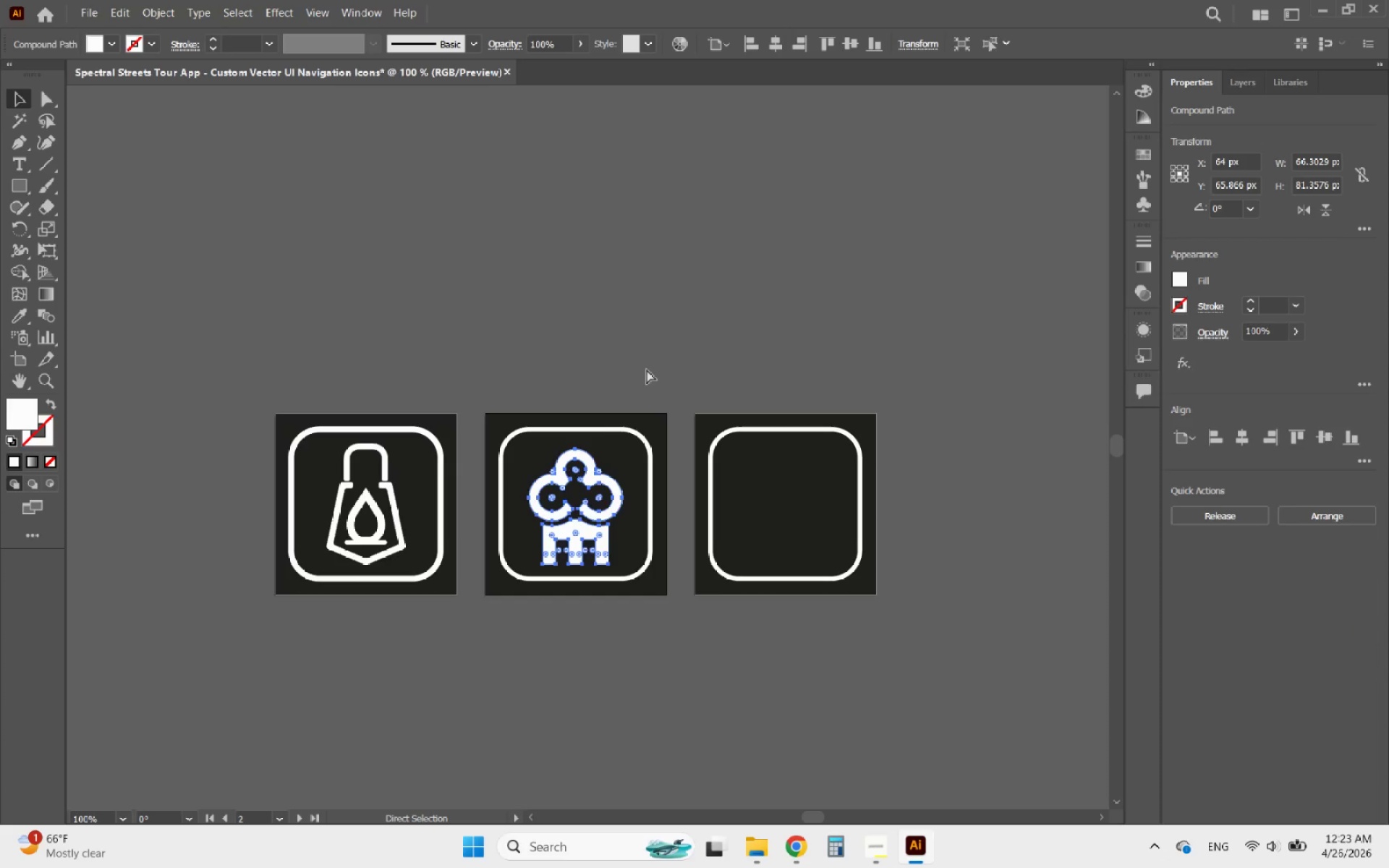 
key(Control+Z)
 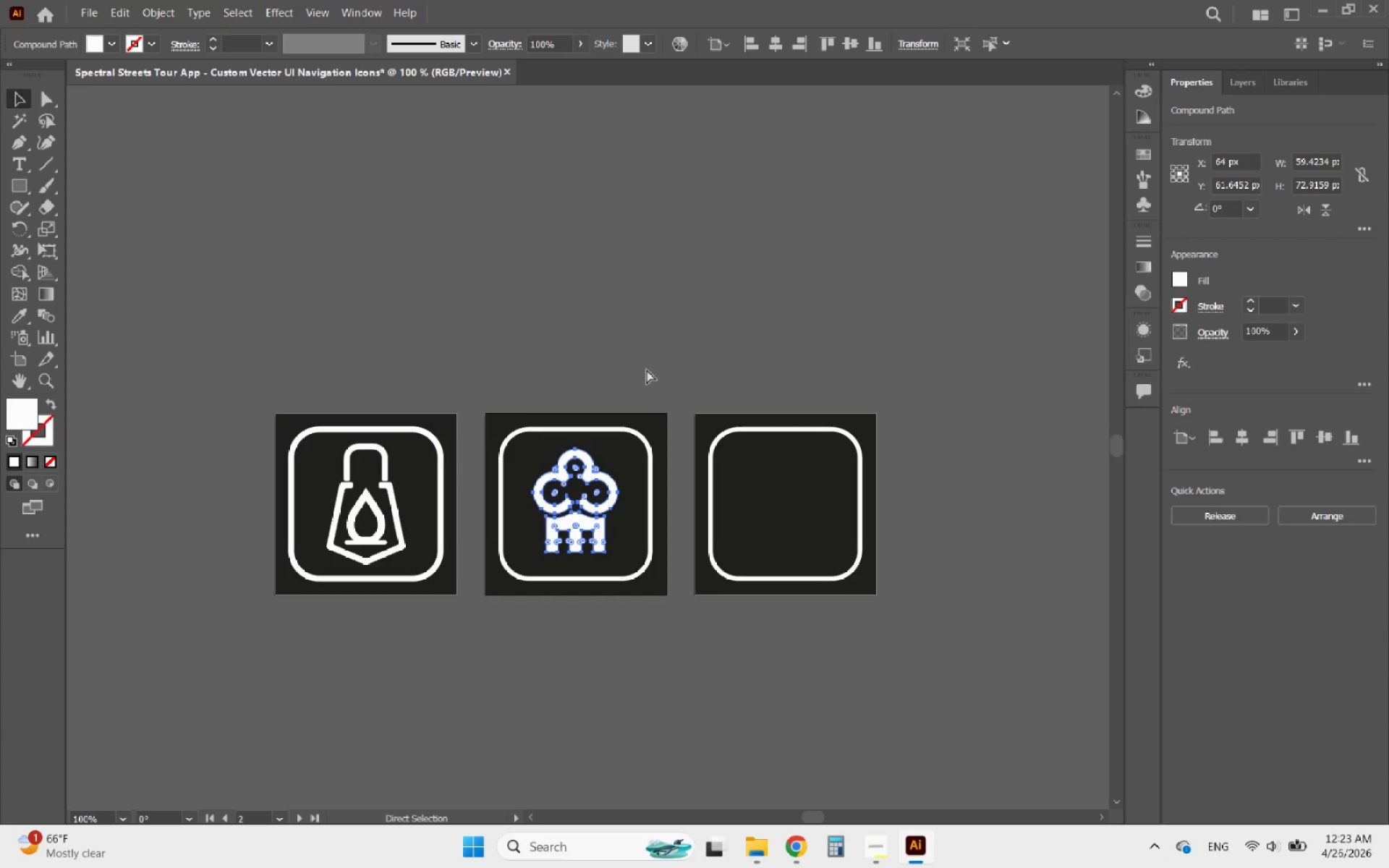 
key(Control+Z)
 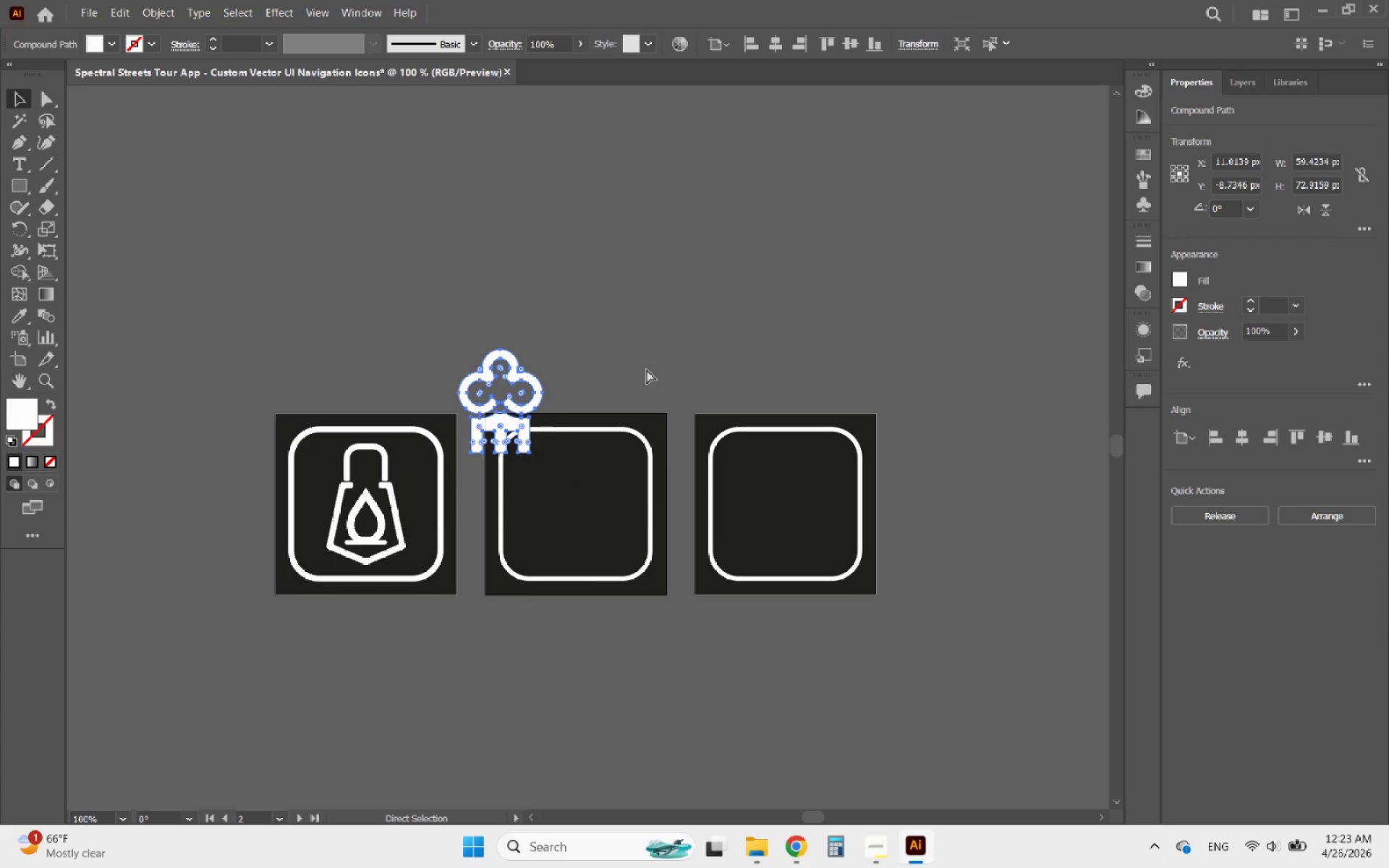 
key(Control+Z)
 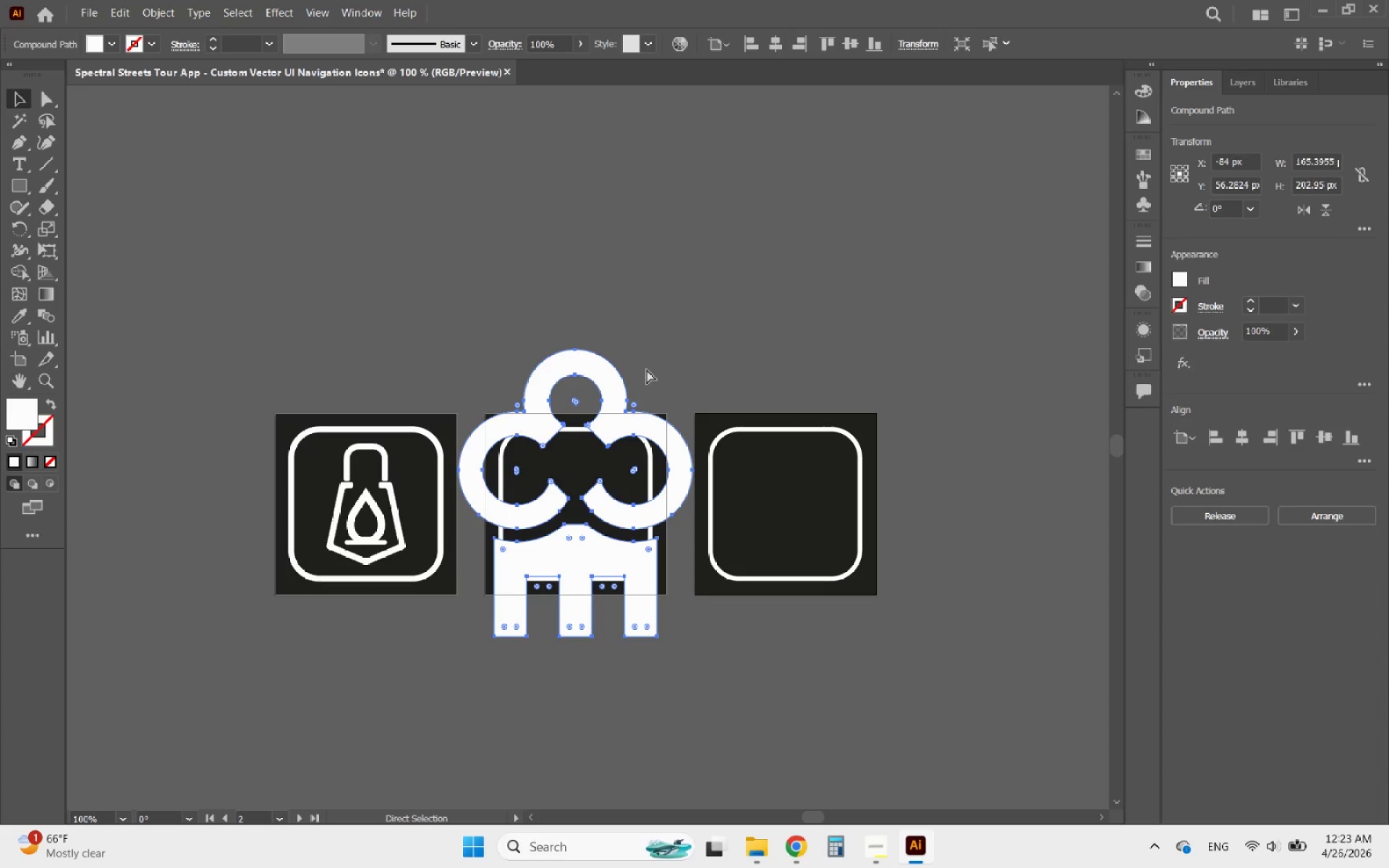 
key(Control+Z)
 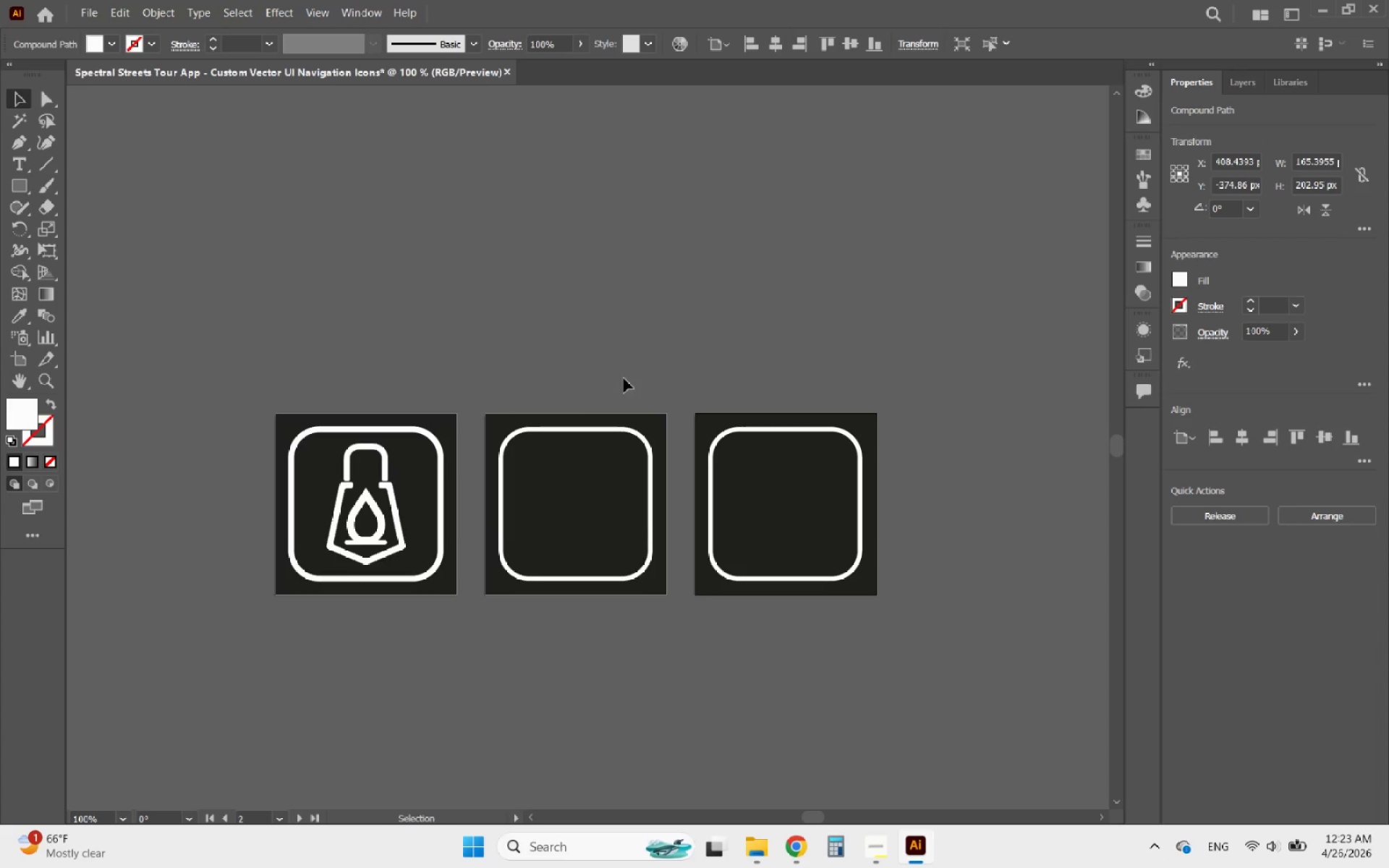 
hold_key(key=AltLeft, duration=0.89)
scroll: coordinate [544, 410], scroll_direction: down, amount: 2.0
 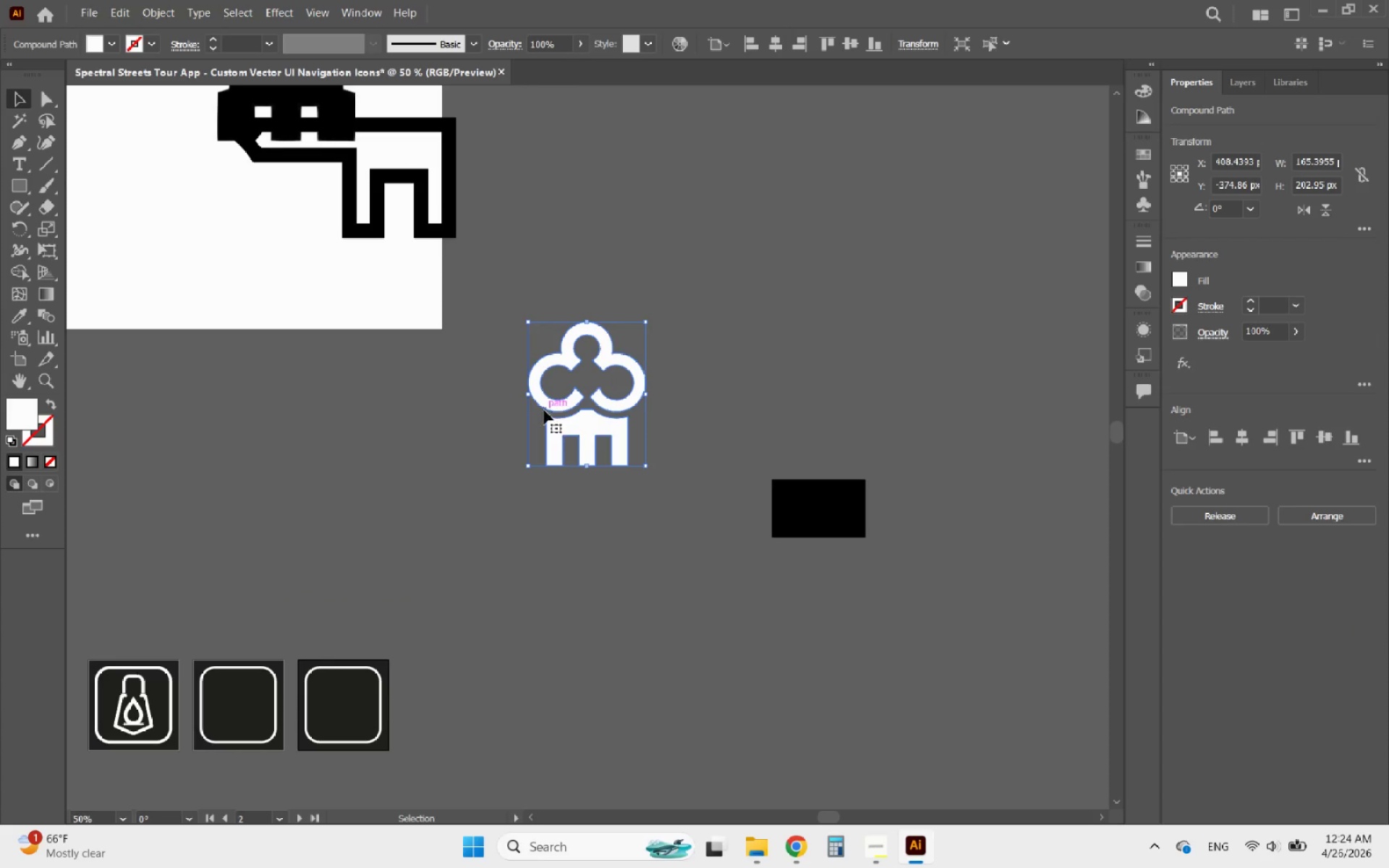 
key(Control+Z)
 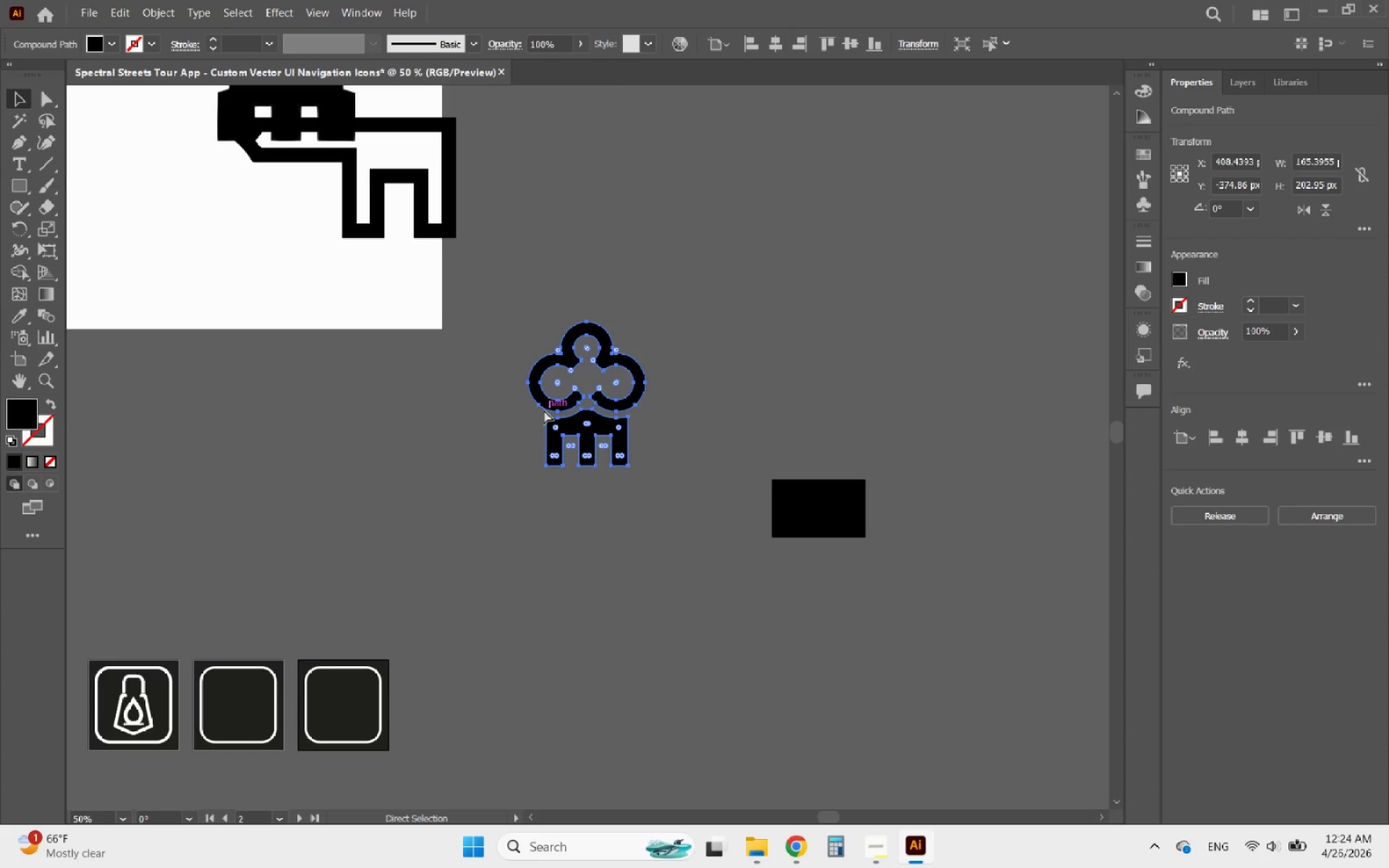 
key(Control+Z)
 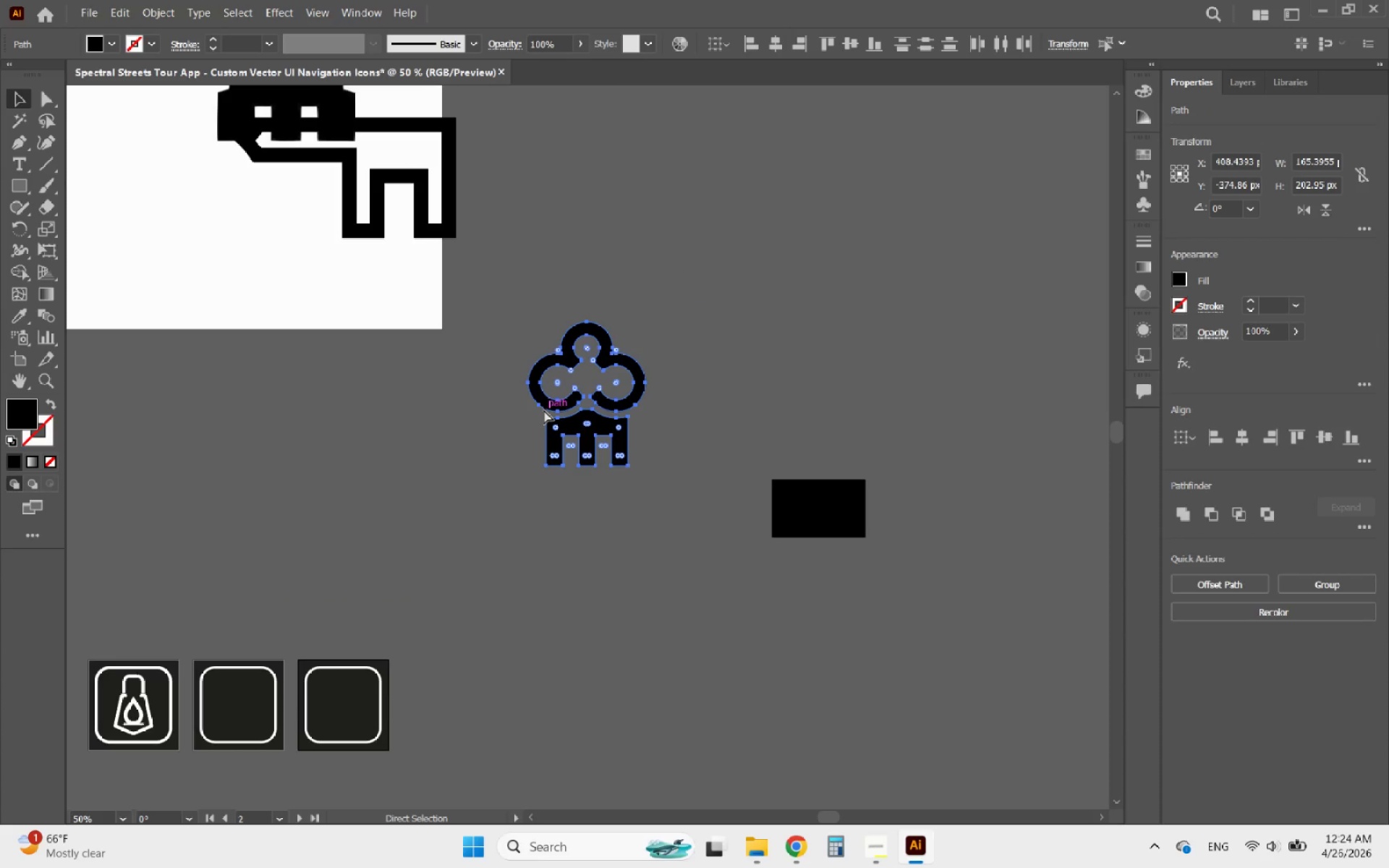 
key(Control+Z)
 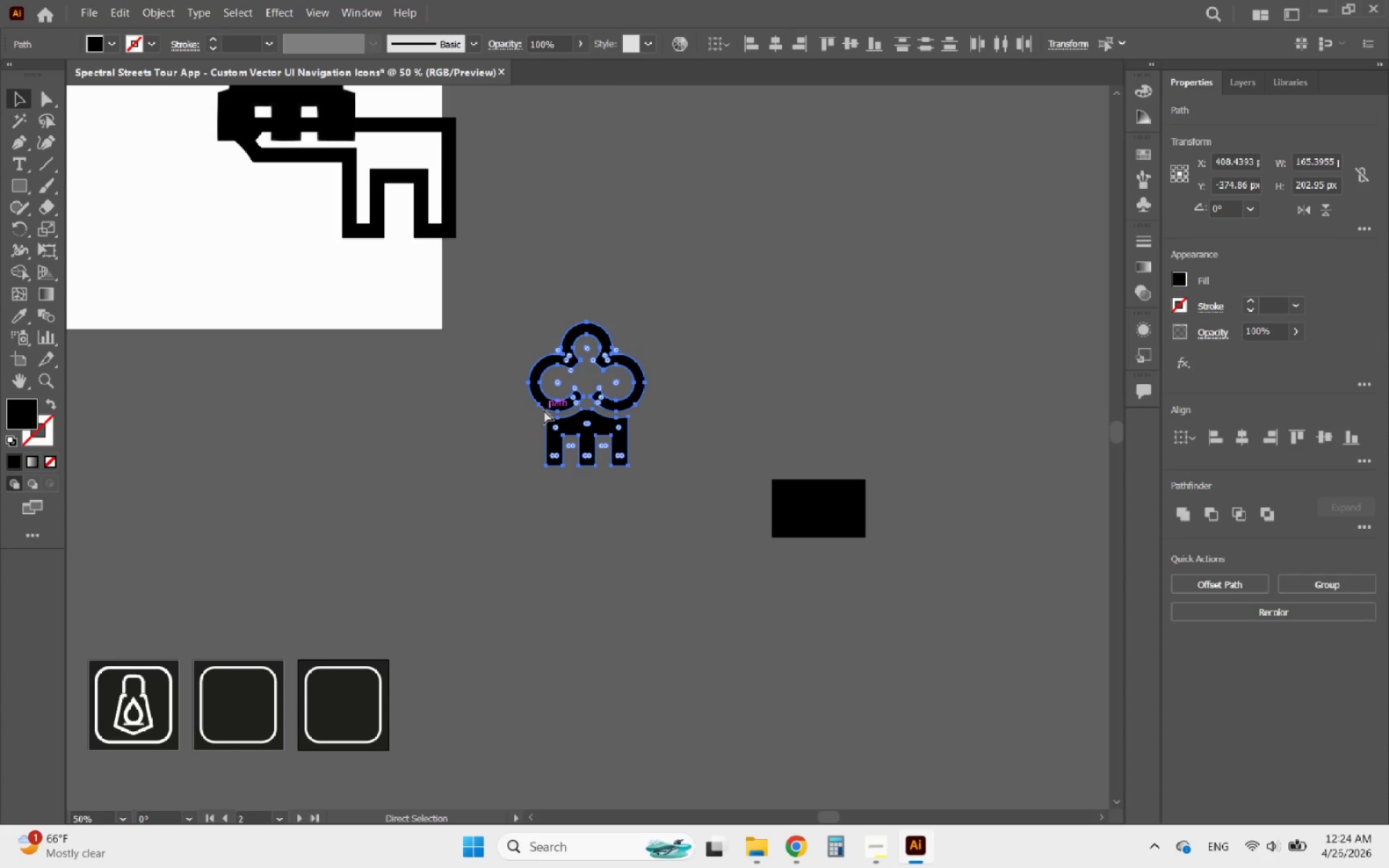 
key(Control+Z)
 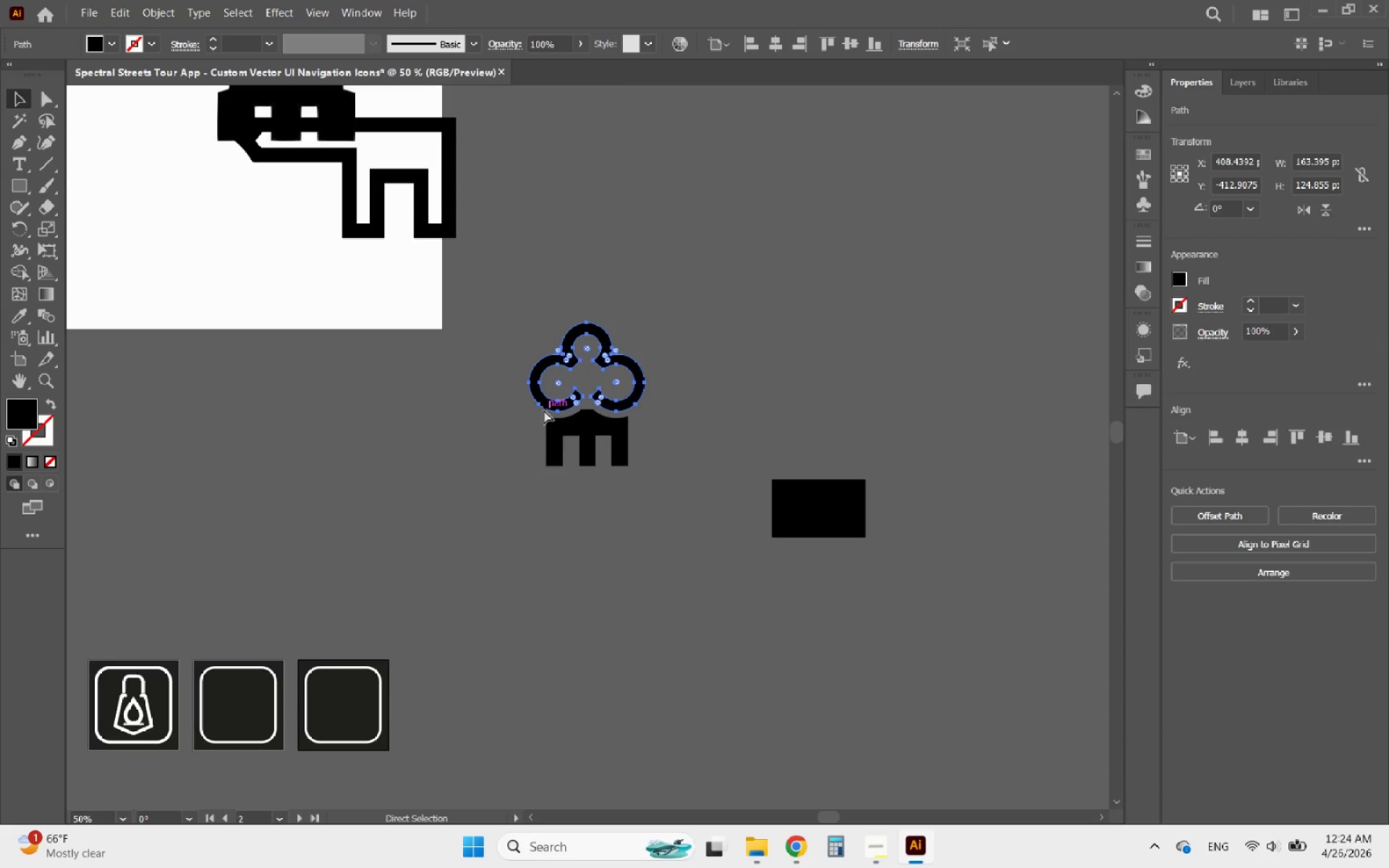 
key(Control+Z)
 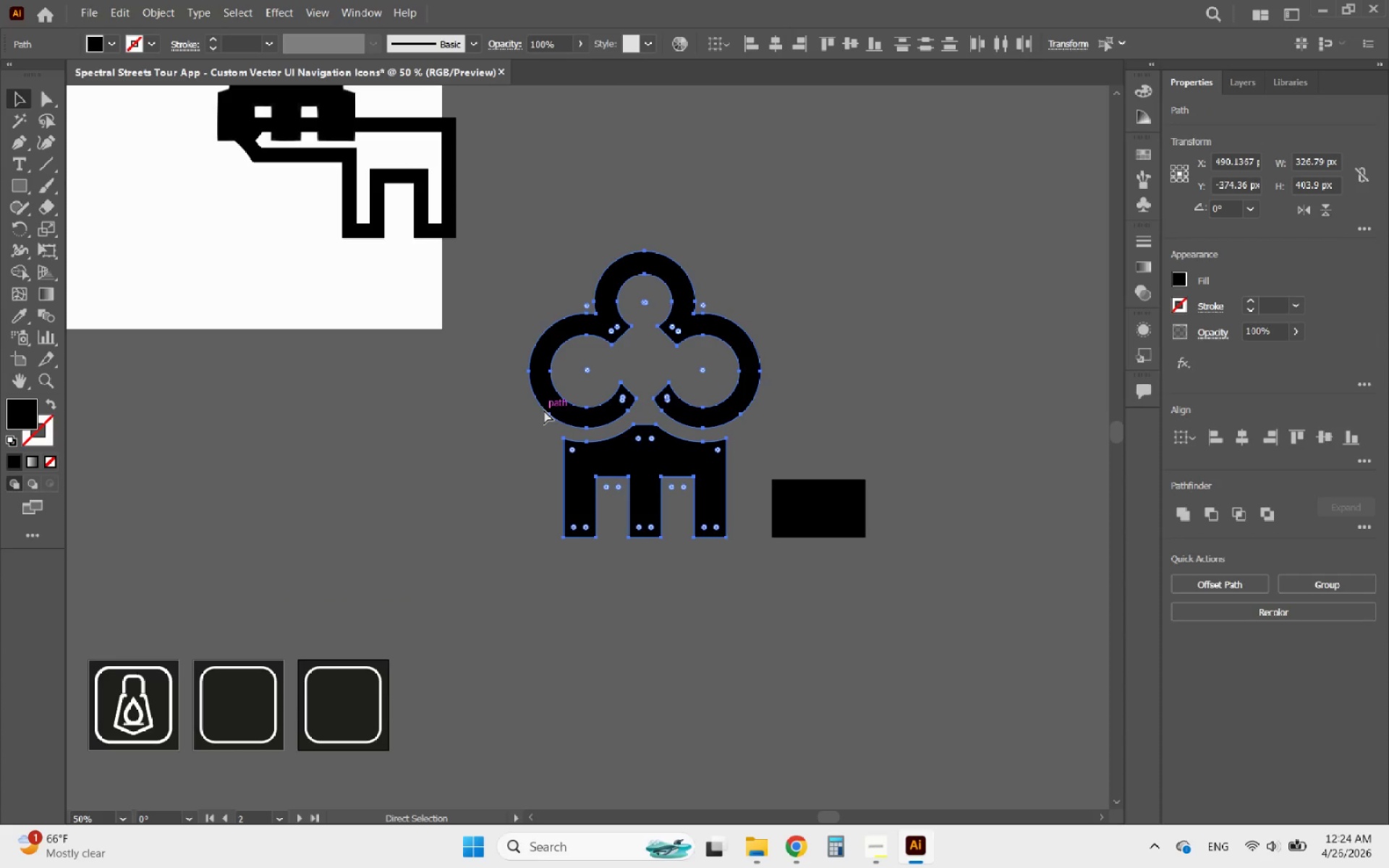 
key(Control+Z)
 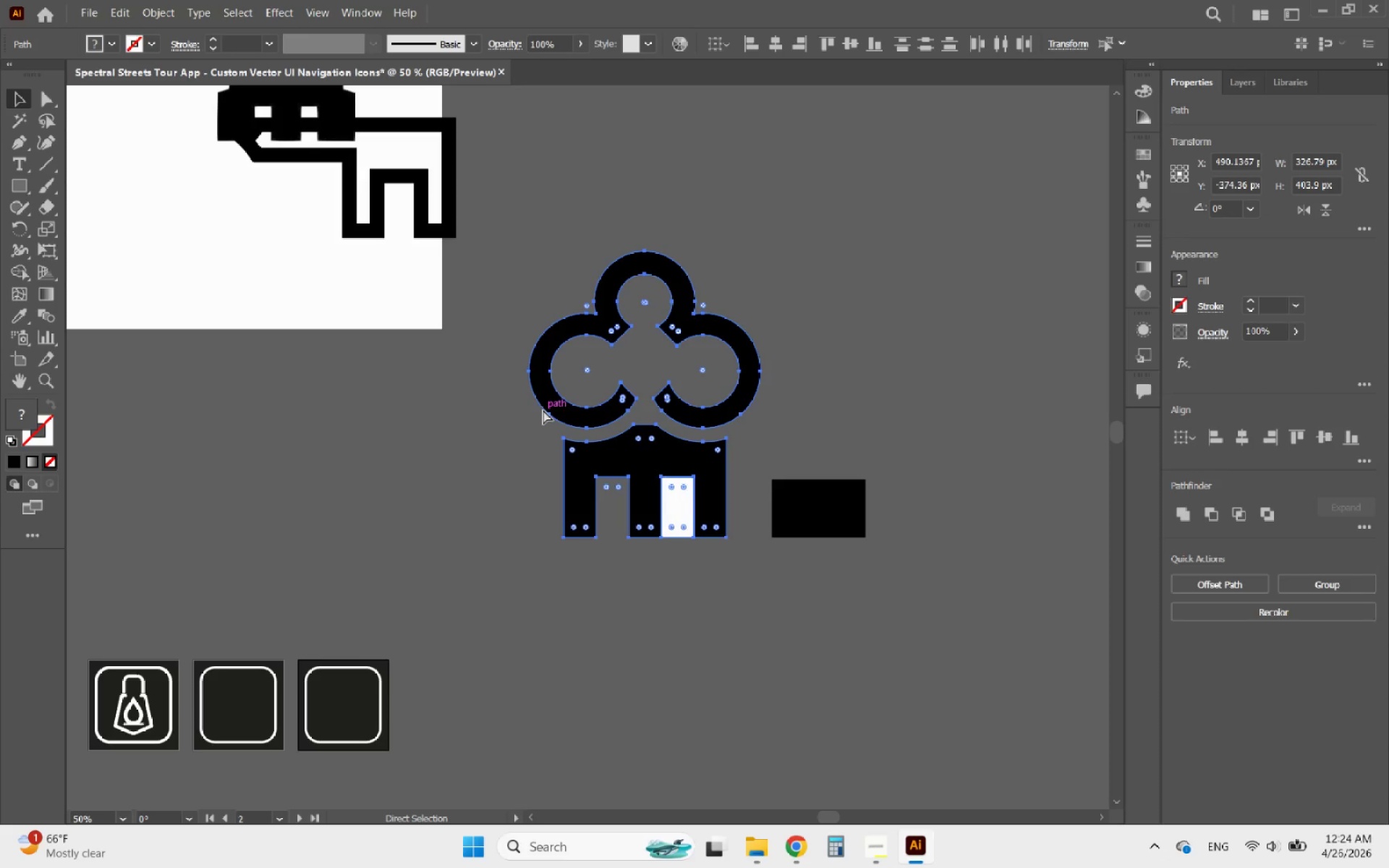 
key(Control+Shift+Z)
 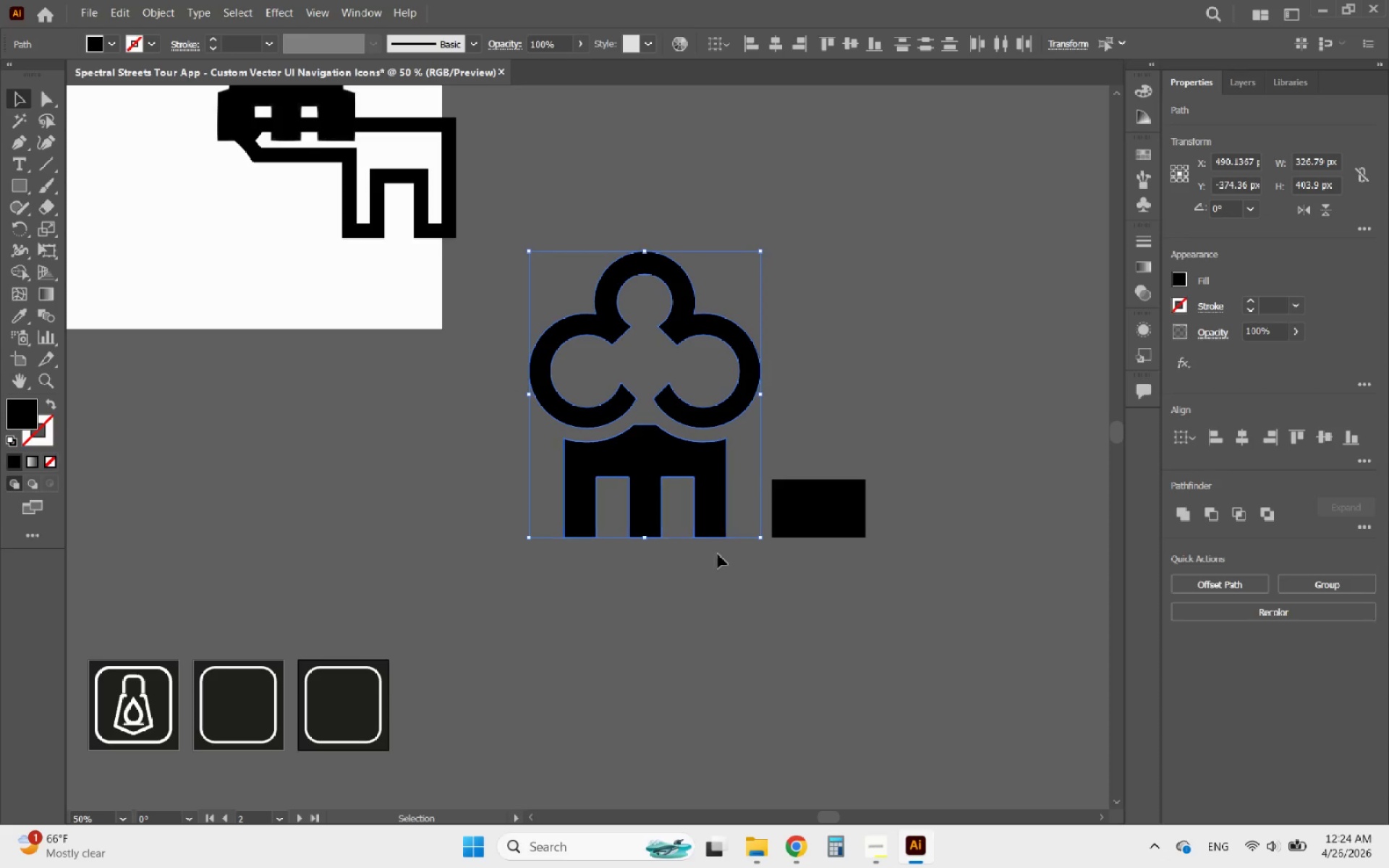 
left_click([707, 612])
 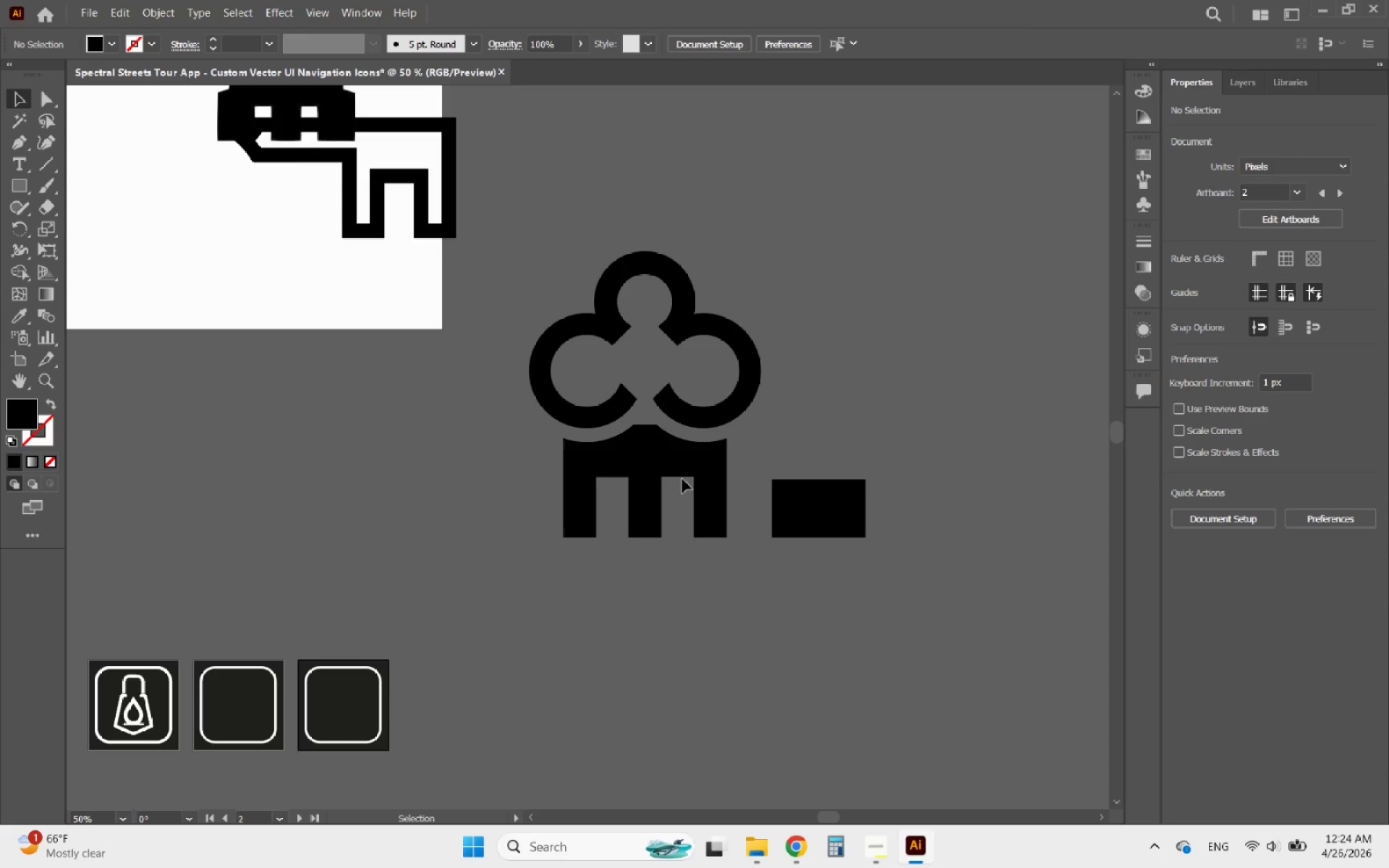 
hold_key(key=AltLeft, duration=0.64)
scroll: coordinate [670, 386], scroll_direction: up, amount: 2.0
 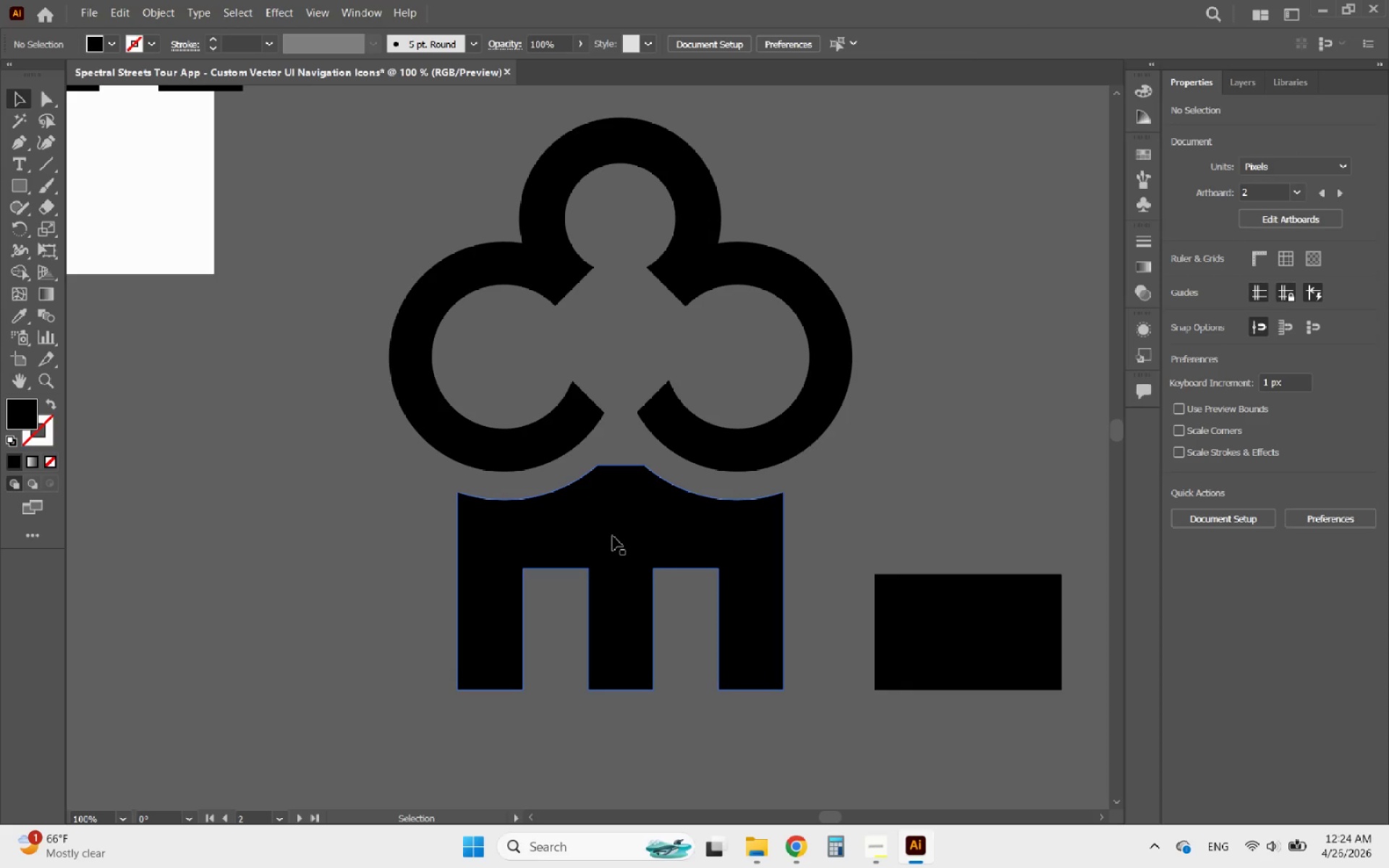 
left_click([613, 536])
 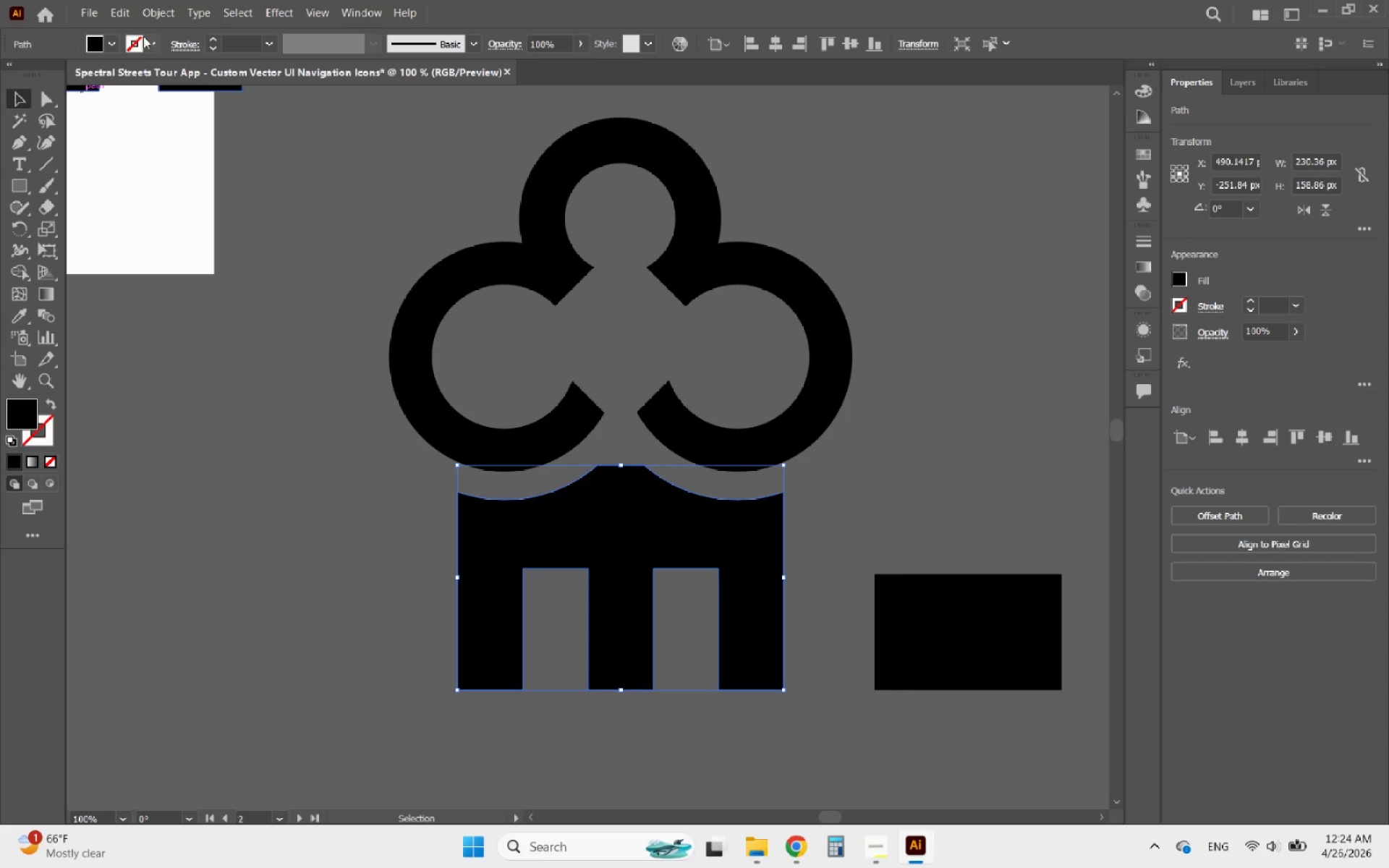 
left_click([158, 14])
 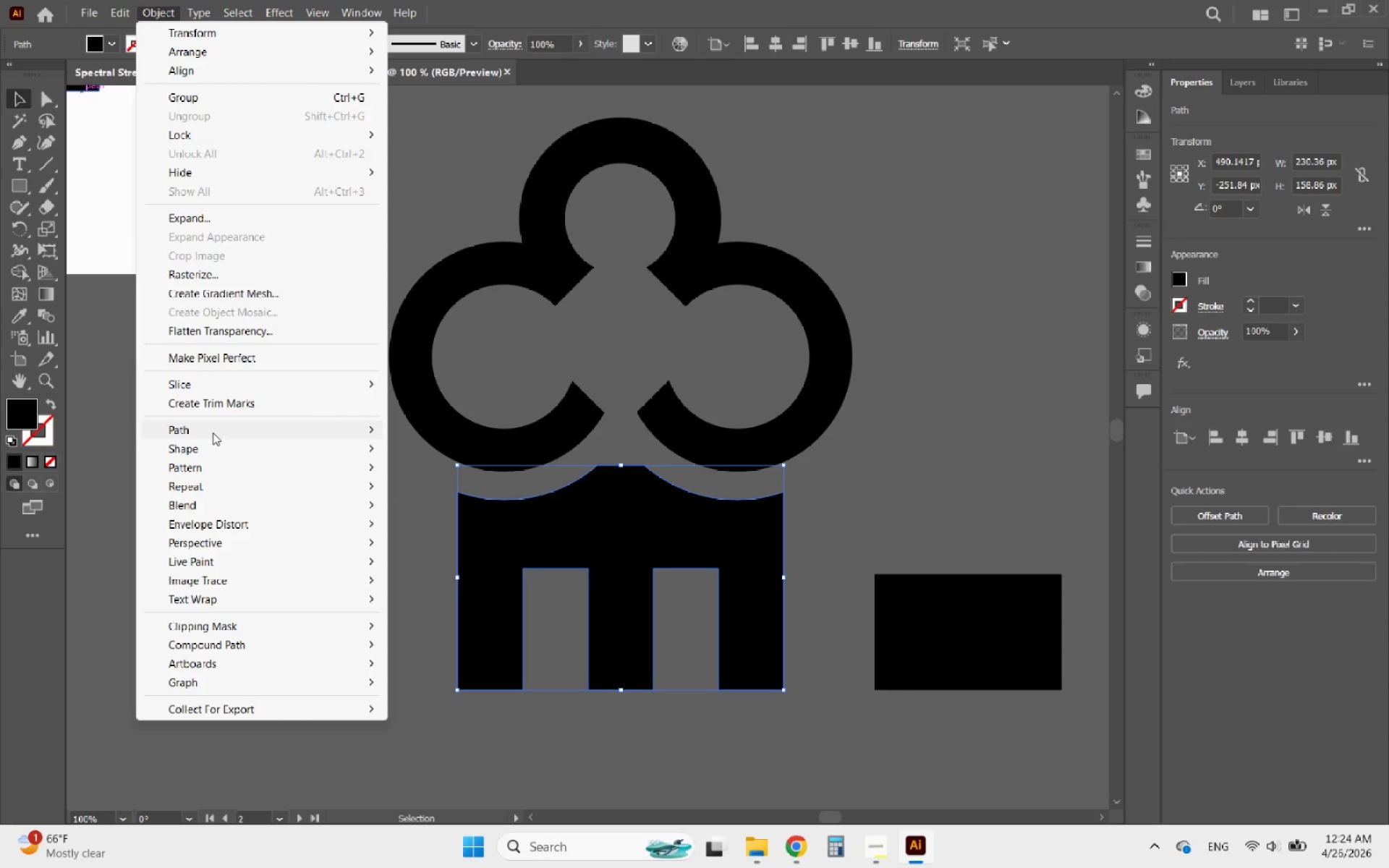 
left_click([211, 432])
 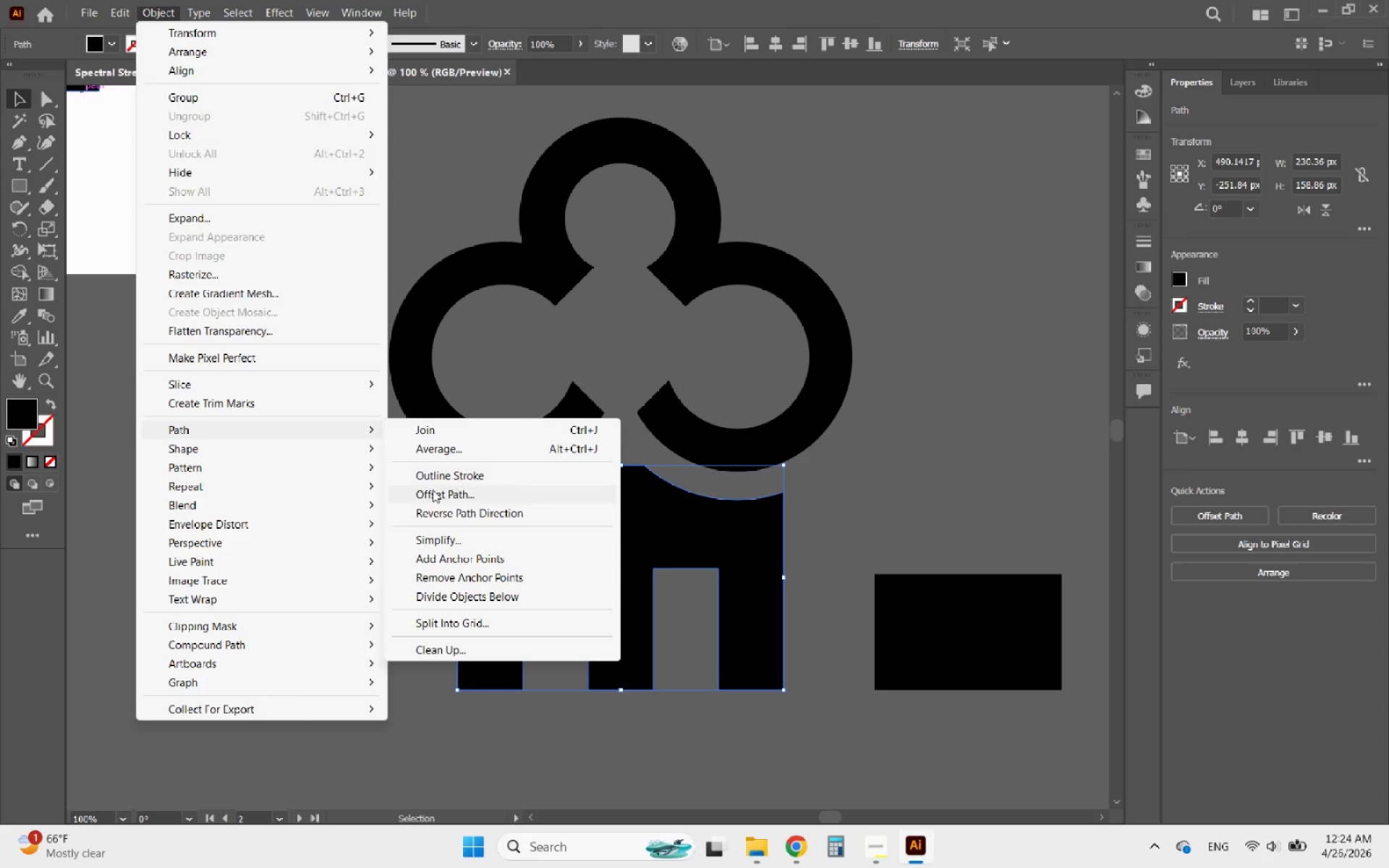 
left_click([428, 492])
 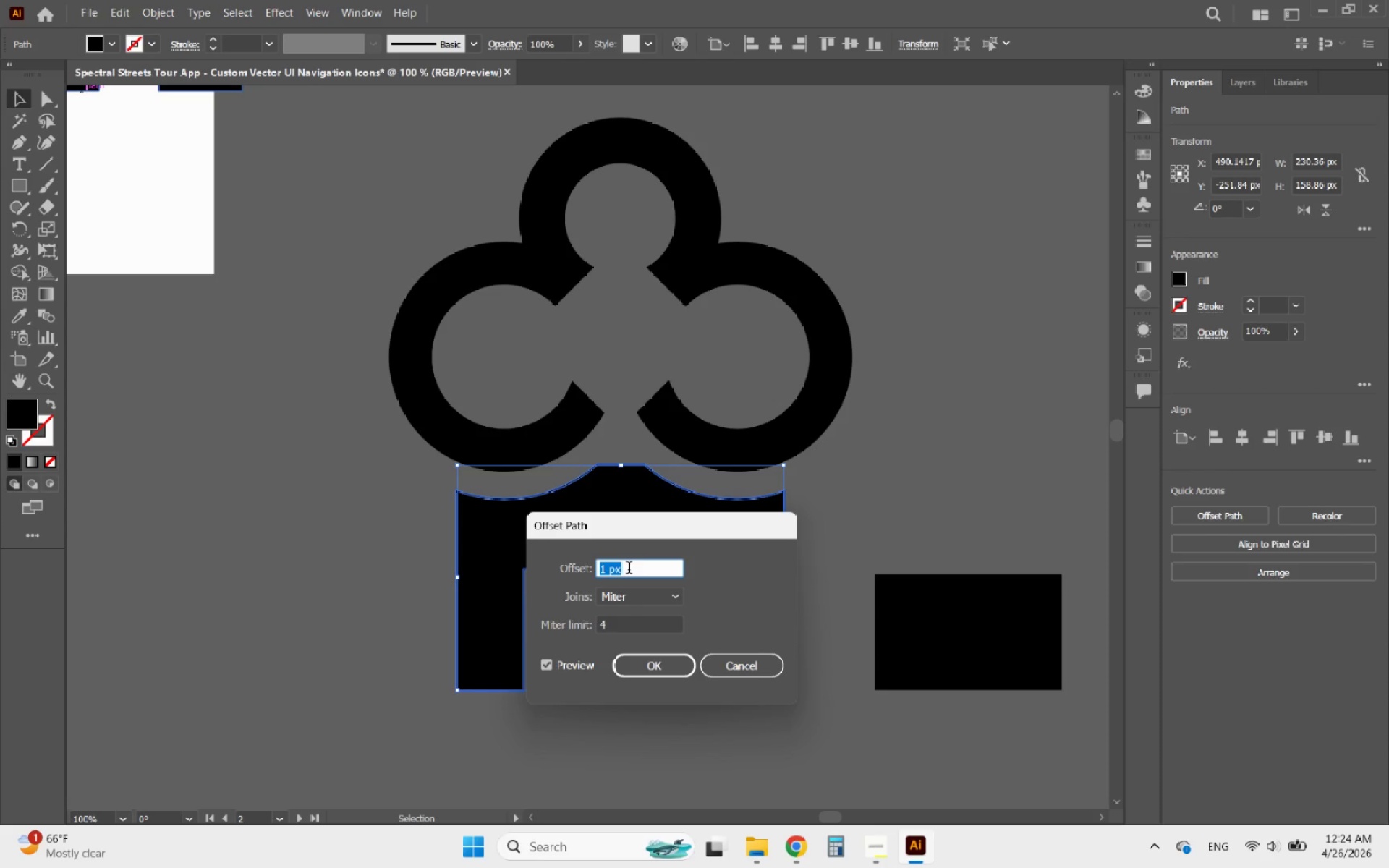 
scroll: coordinate [626, 569], scroll_direction: down, amount: 9.0
 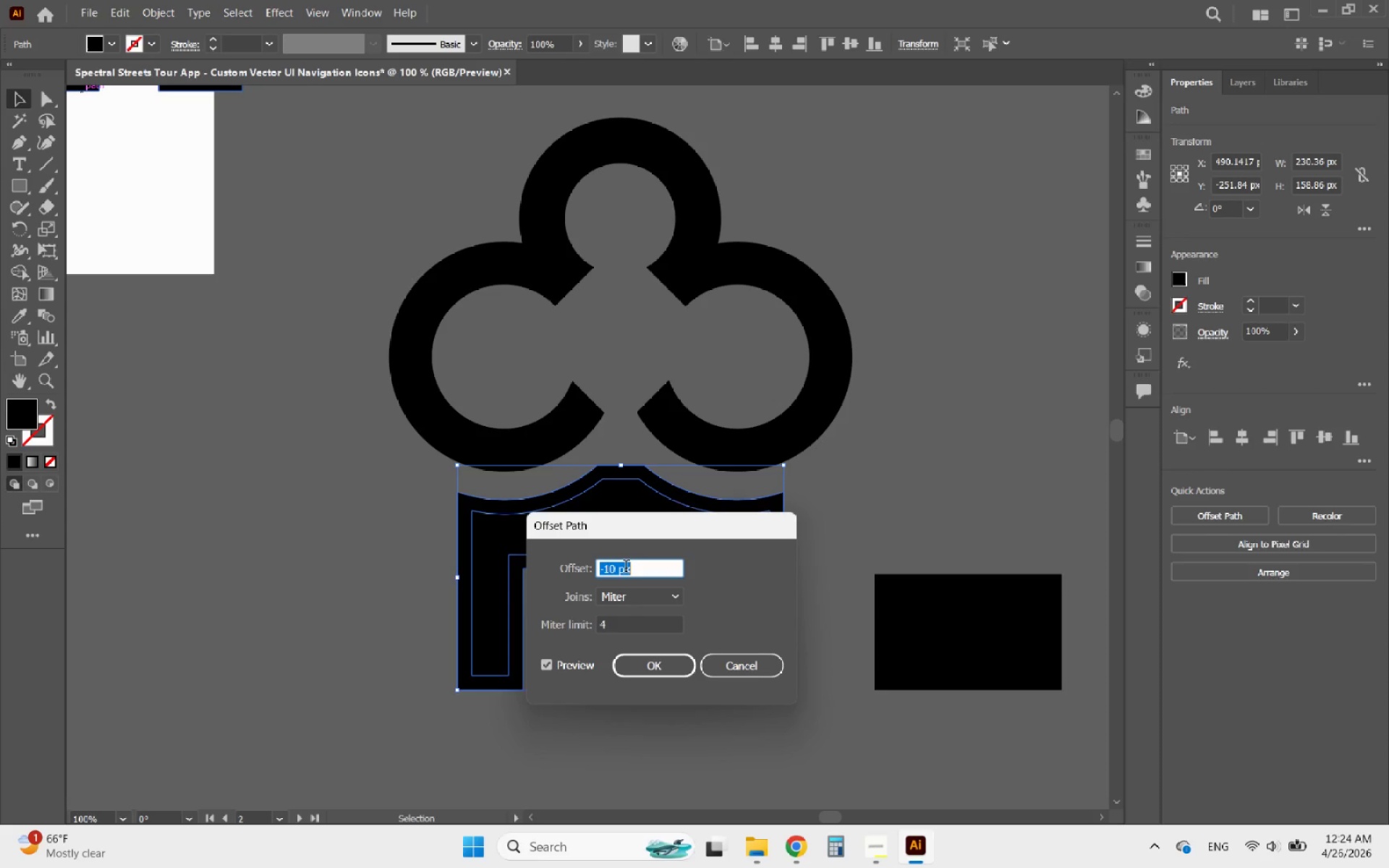 
left_click([654, 666])
 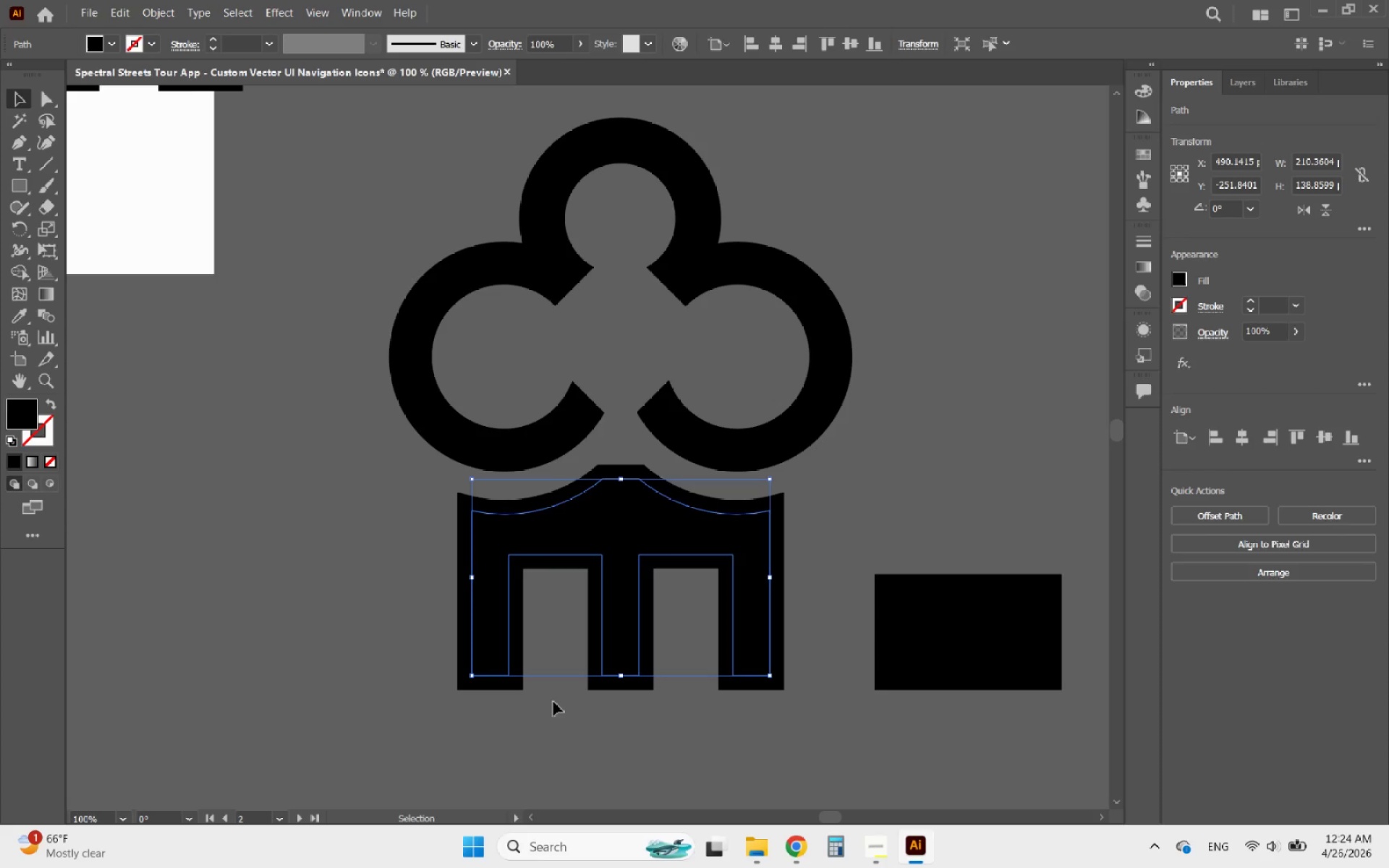 
double_click([510, 689])
 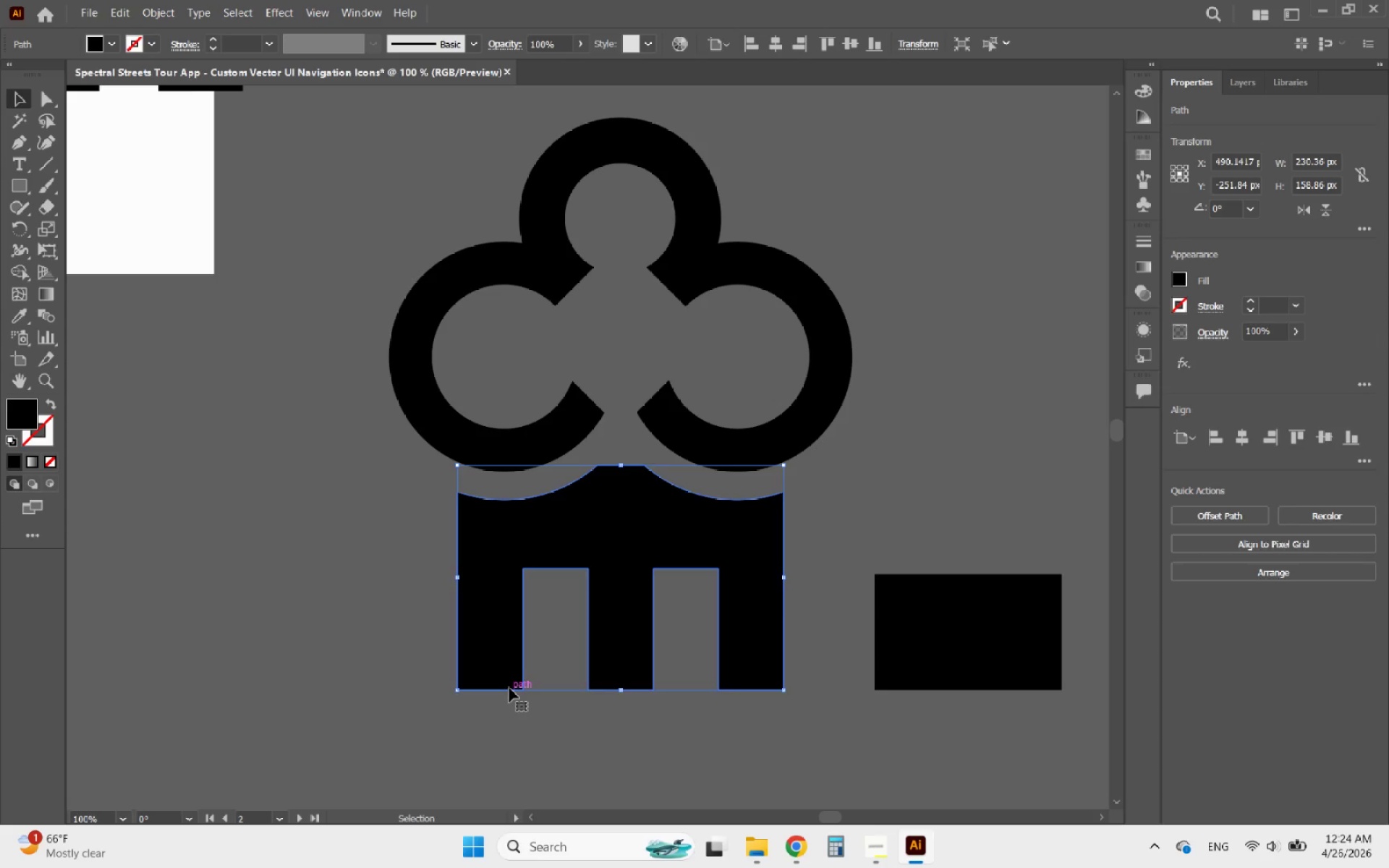 
key(Delete)
 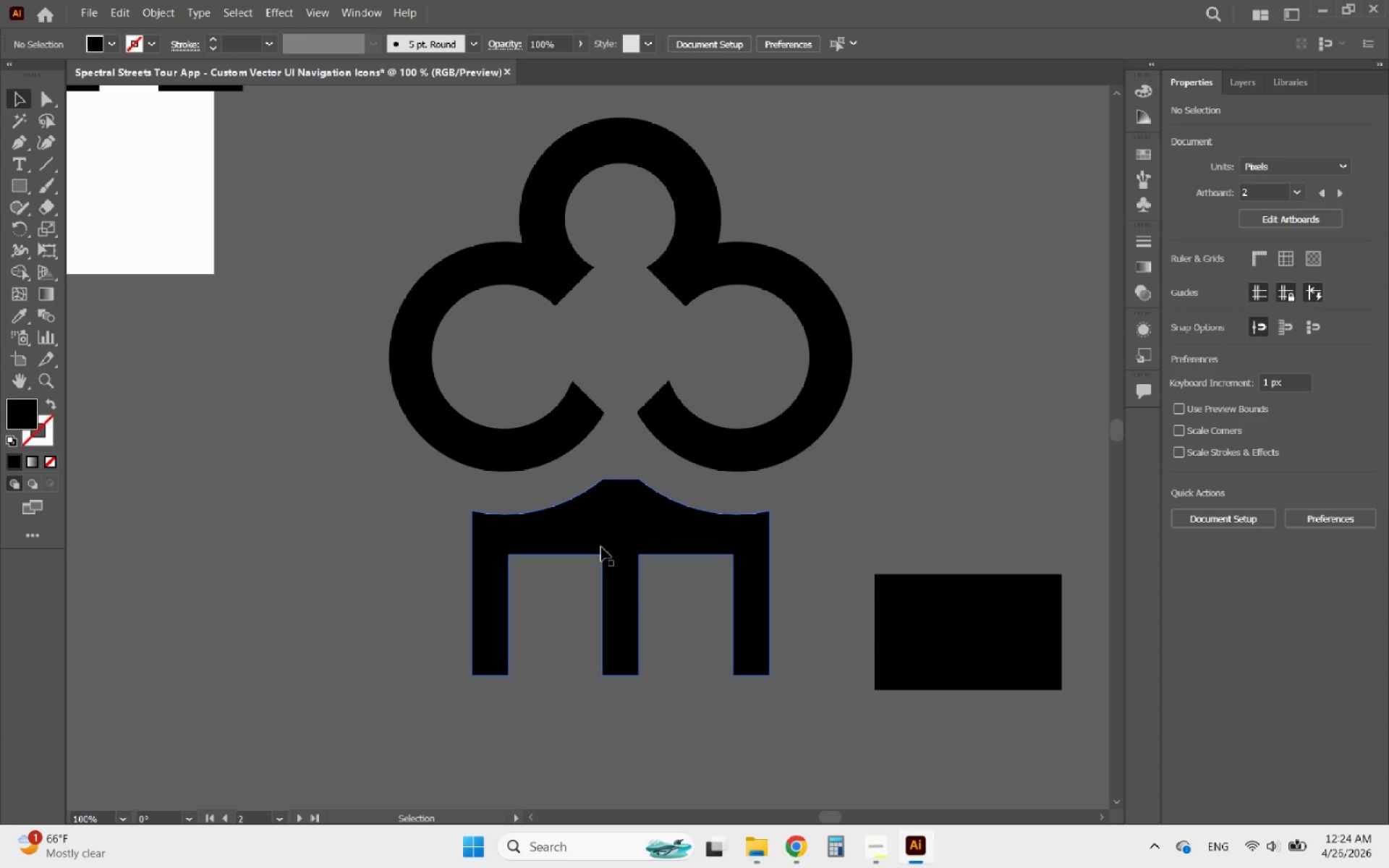 
left_click([613, 530])
 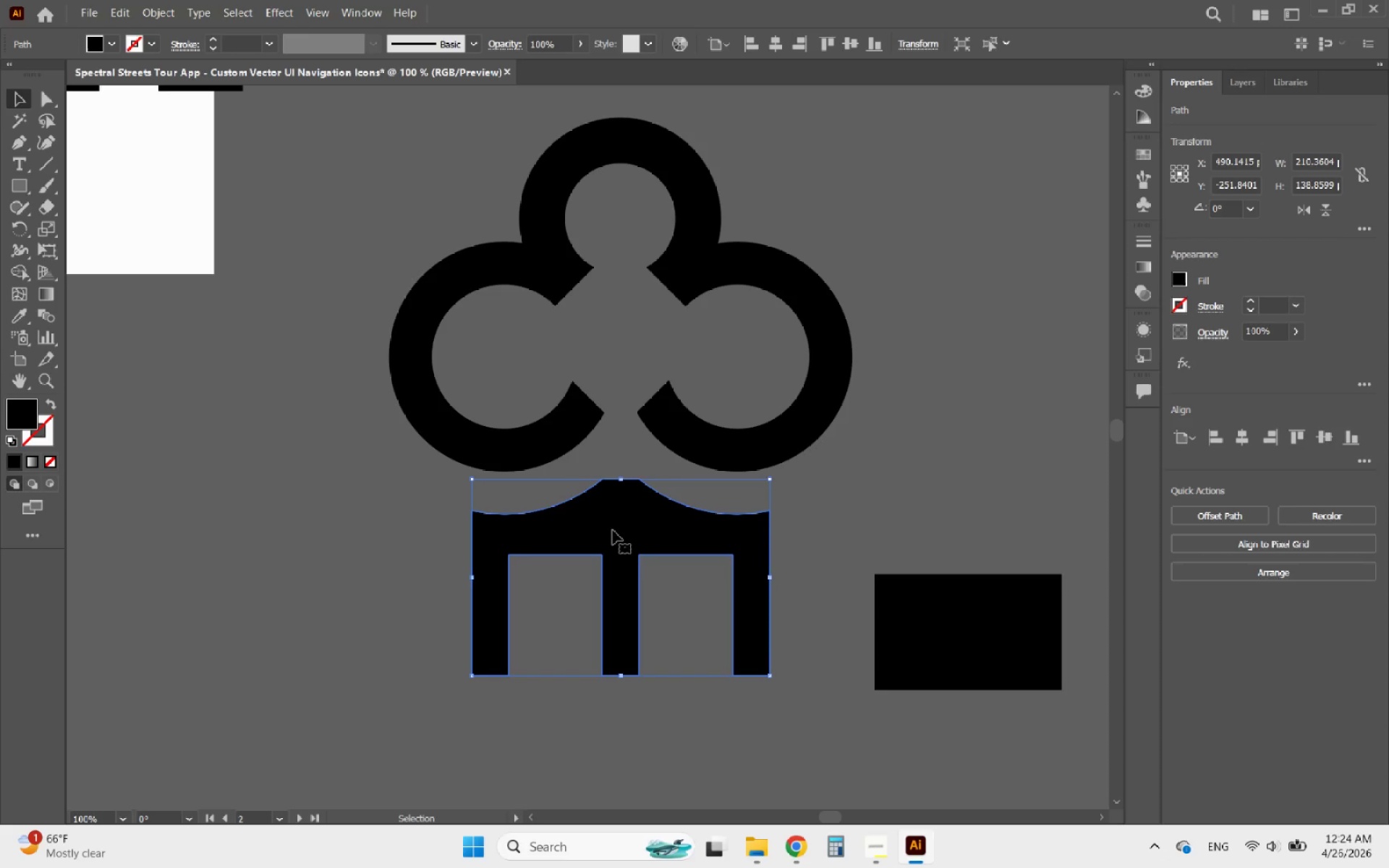 
left_click_drag(start_coordinate=[614, 535], to_coordinate=[615, 526])
 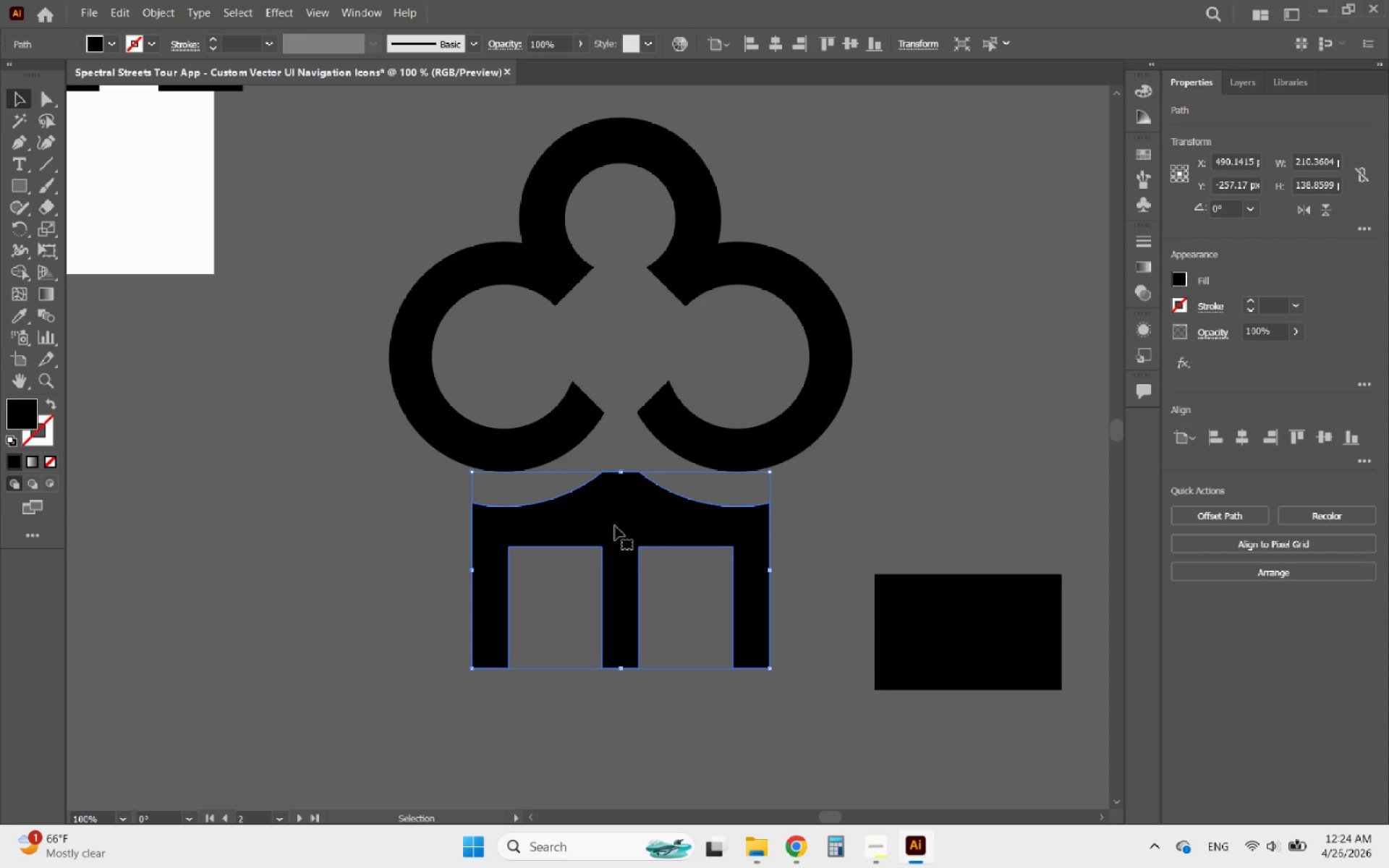 
hold_key(key=ShiftLeft, duration=3.19)
 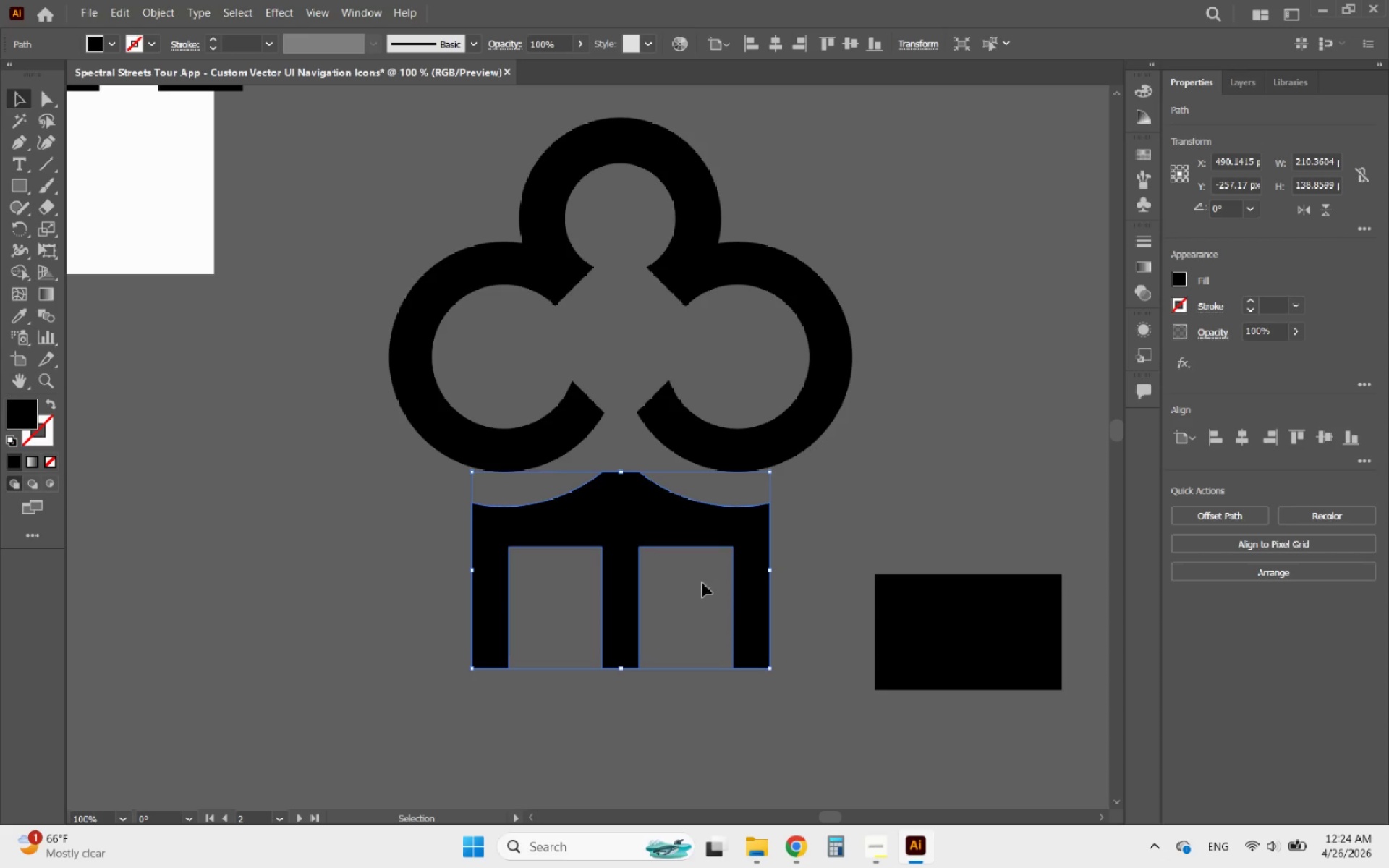 
left_click_drag(start_coordinate=[702, 595], to_coordinate=[495, 390])
 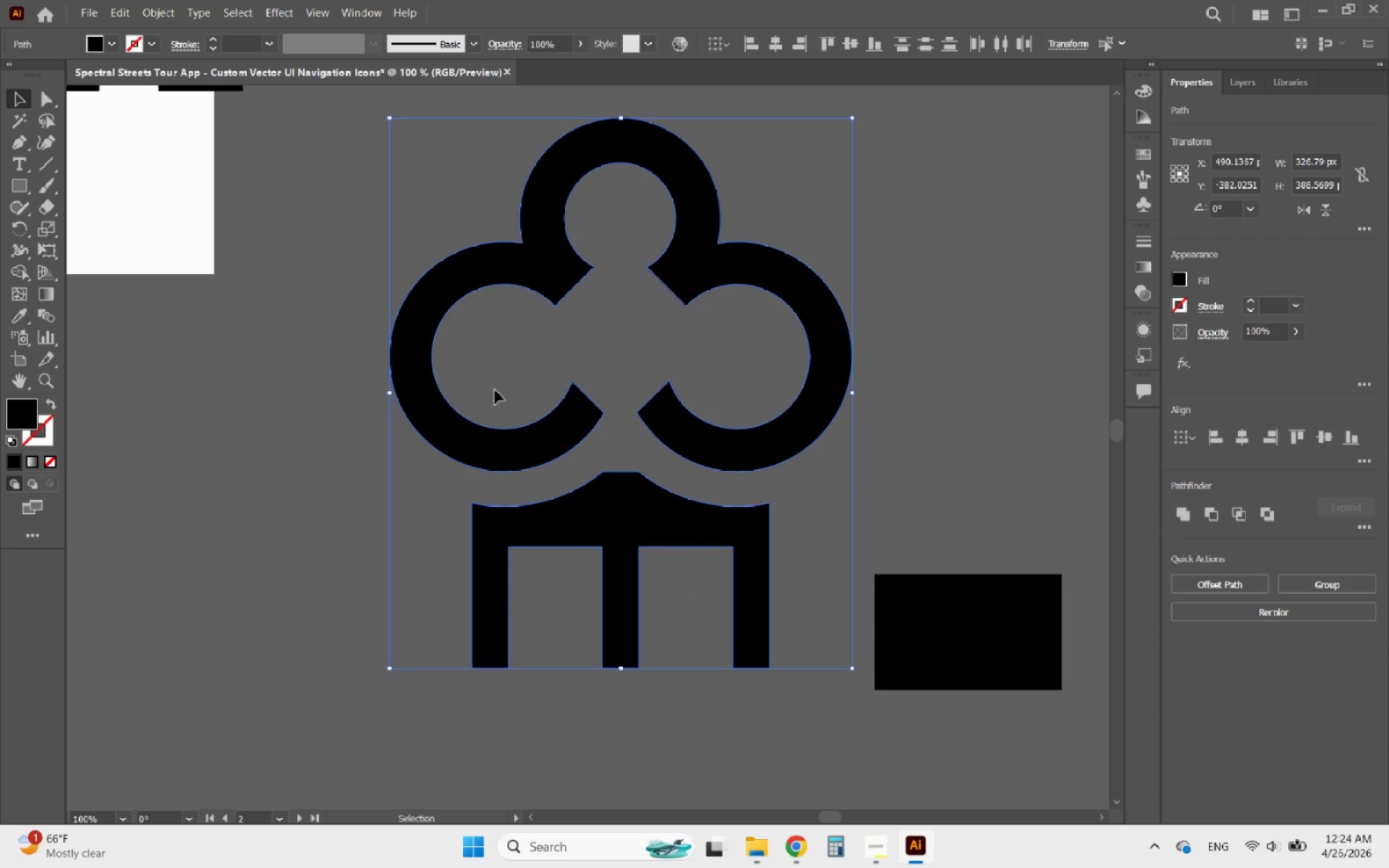 
key(Control+8)
 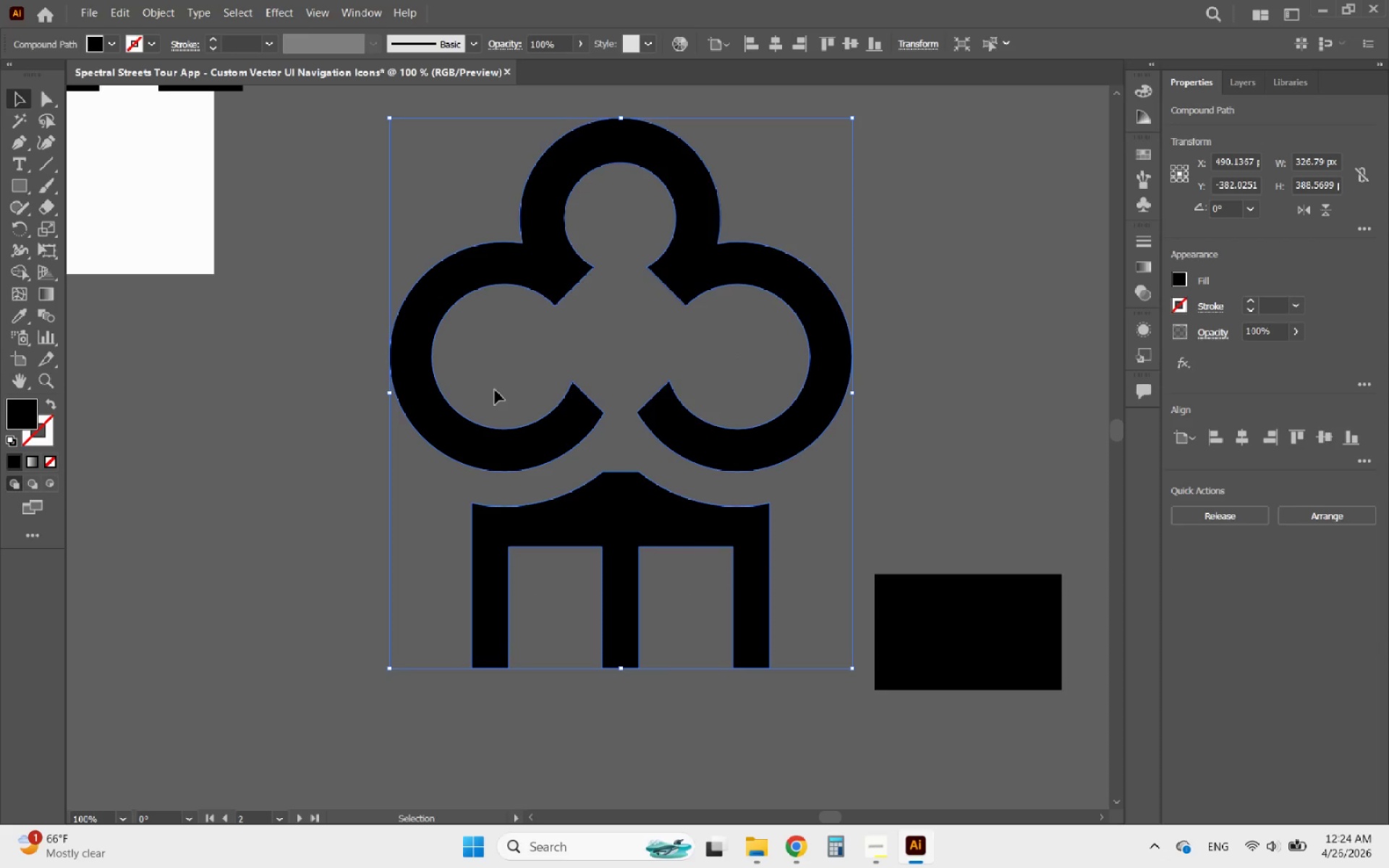 
hold_key(key=AltLeft, duration=1.53)
scroll: coordinate [769, 350], scroll_direction: down, amount: 6.0
 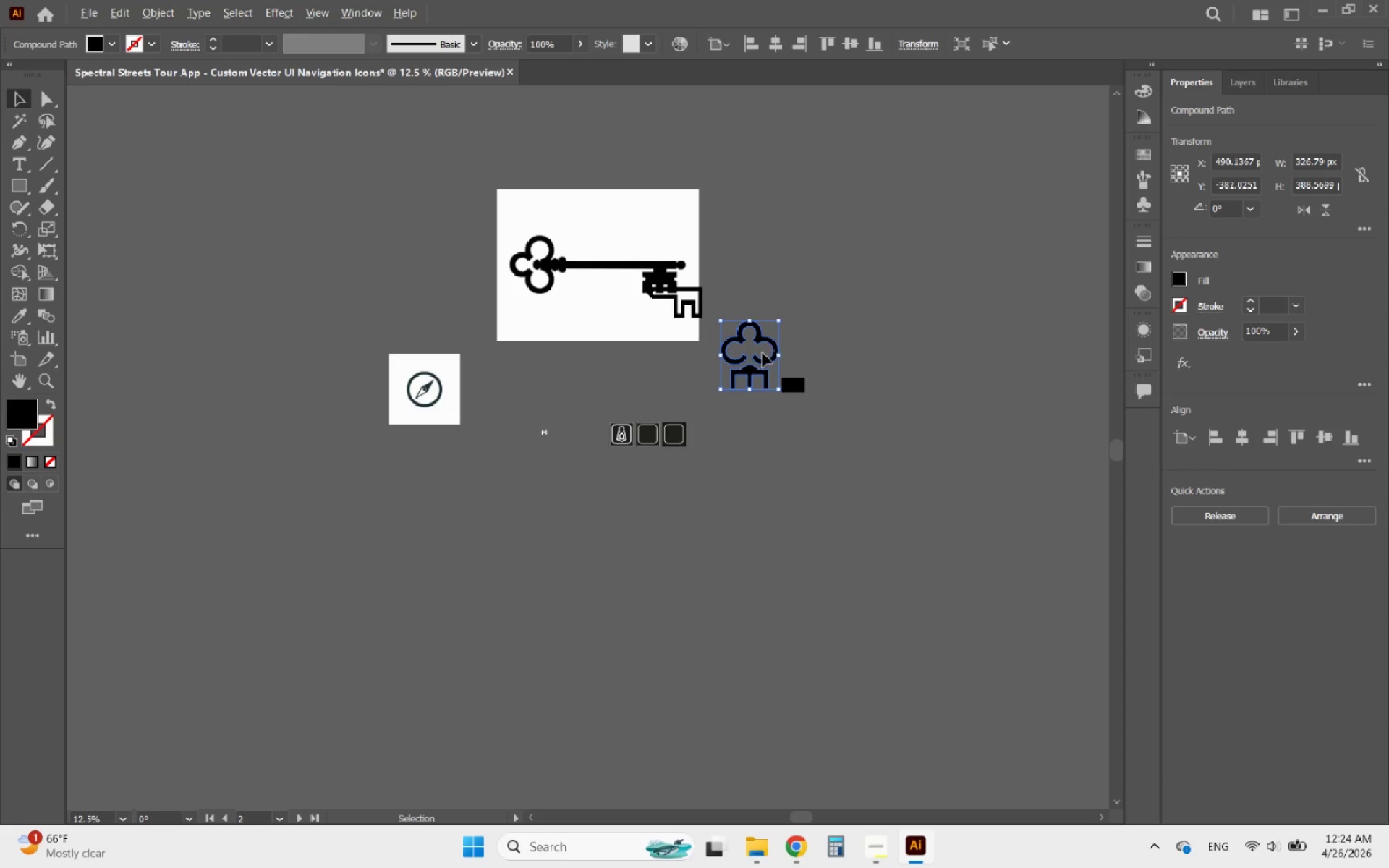 
scroll: coordinate [754, 350], scroll_direction: up, amount: 3.0
 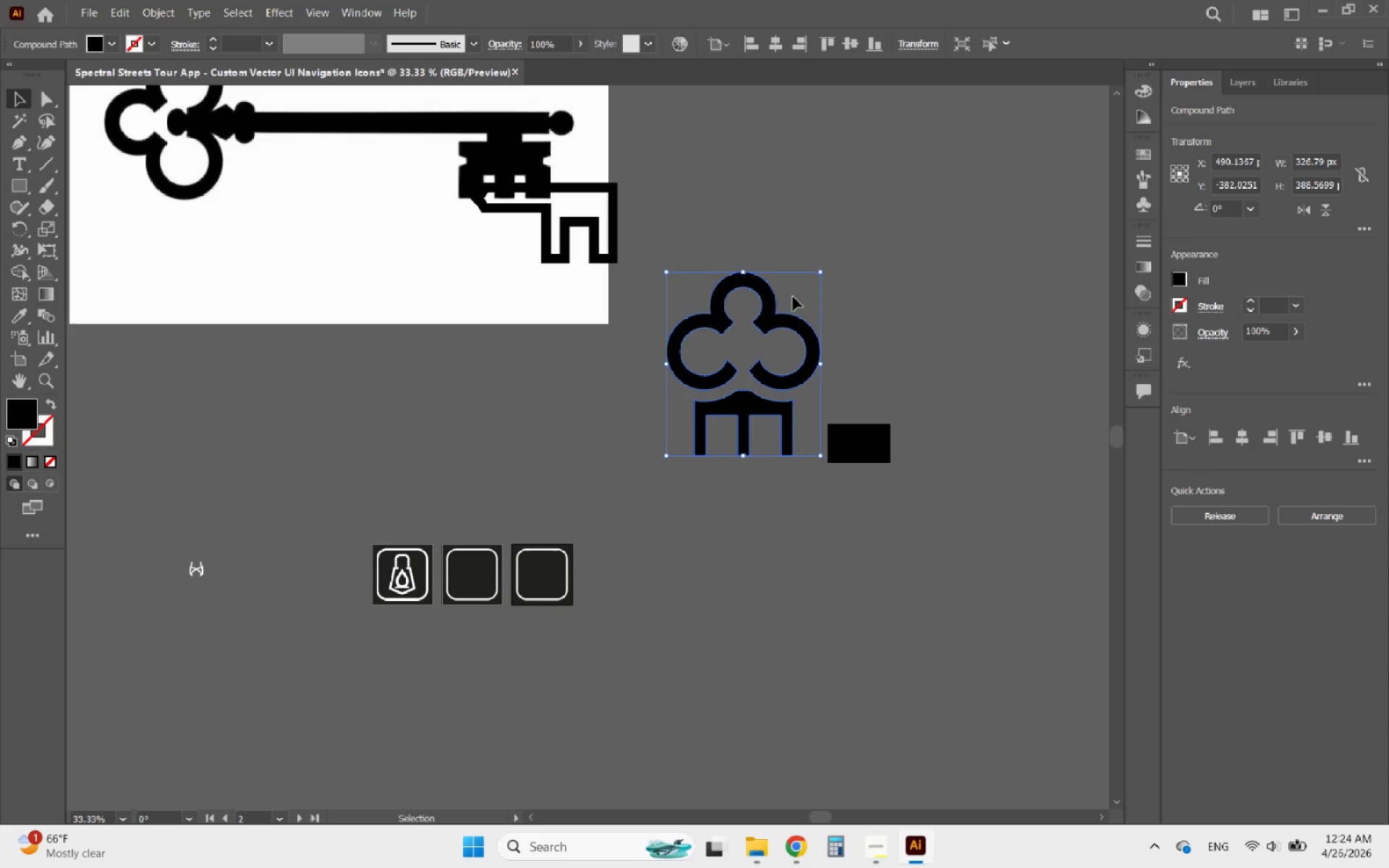 
hold_key(key=ShiftLeft, duration=1.44)
left_click_drag(start_coordinate=[823, 273], to_coordinate=[713, 418])
 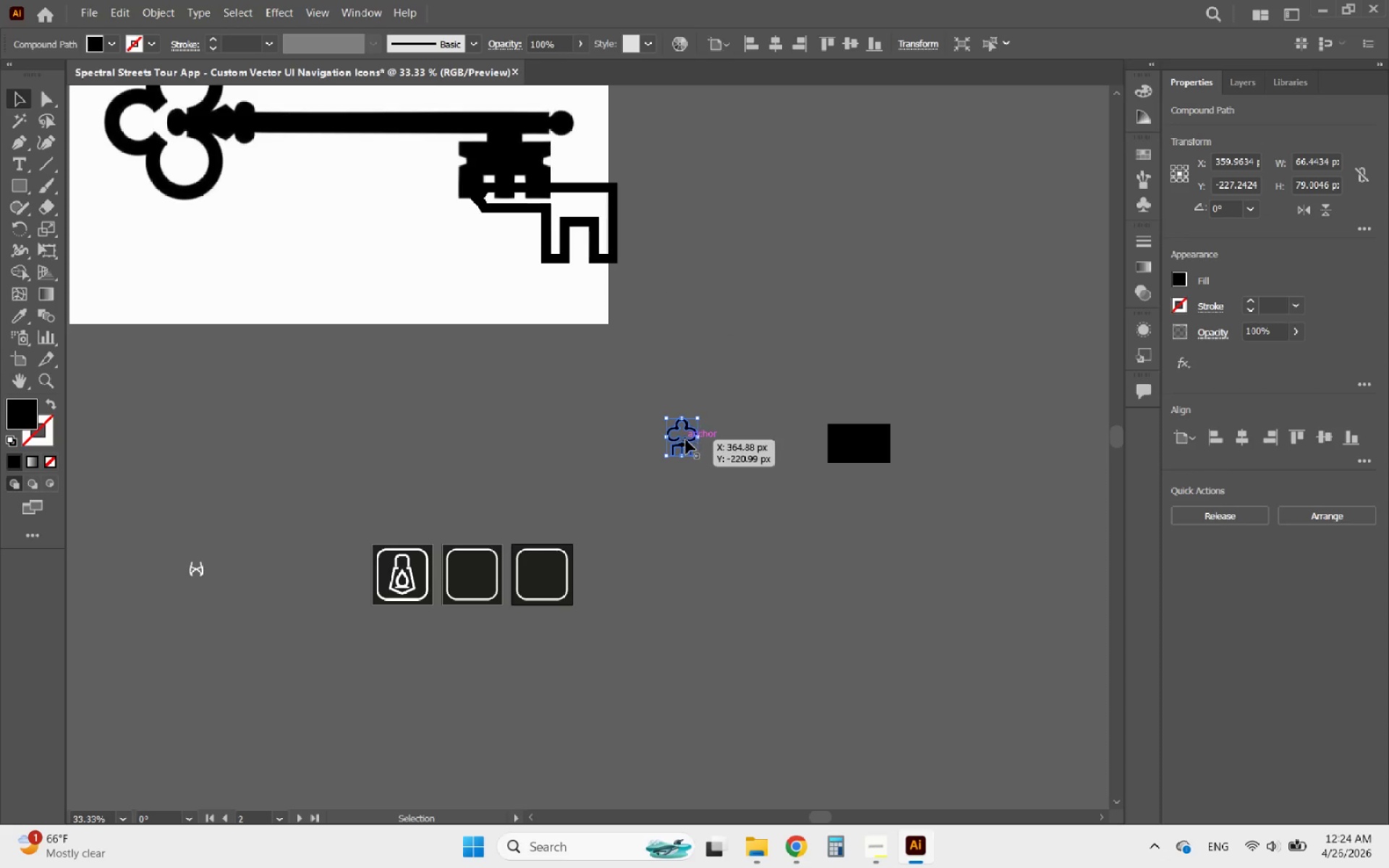 
left_click_drag(start_coordinate=[684, 441], to_coordinate=[474, 576])
 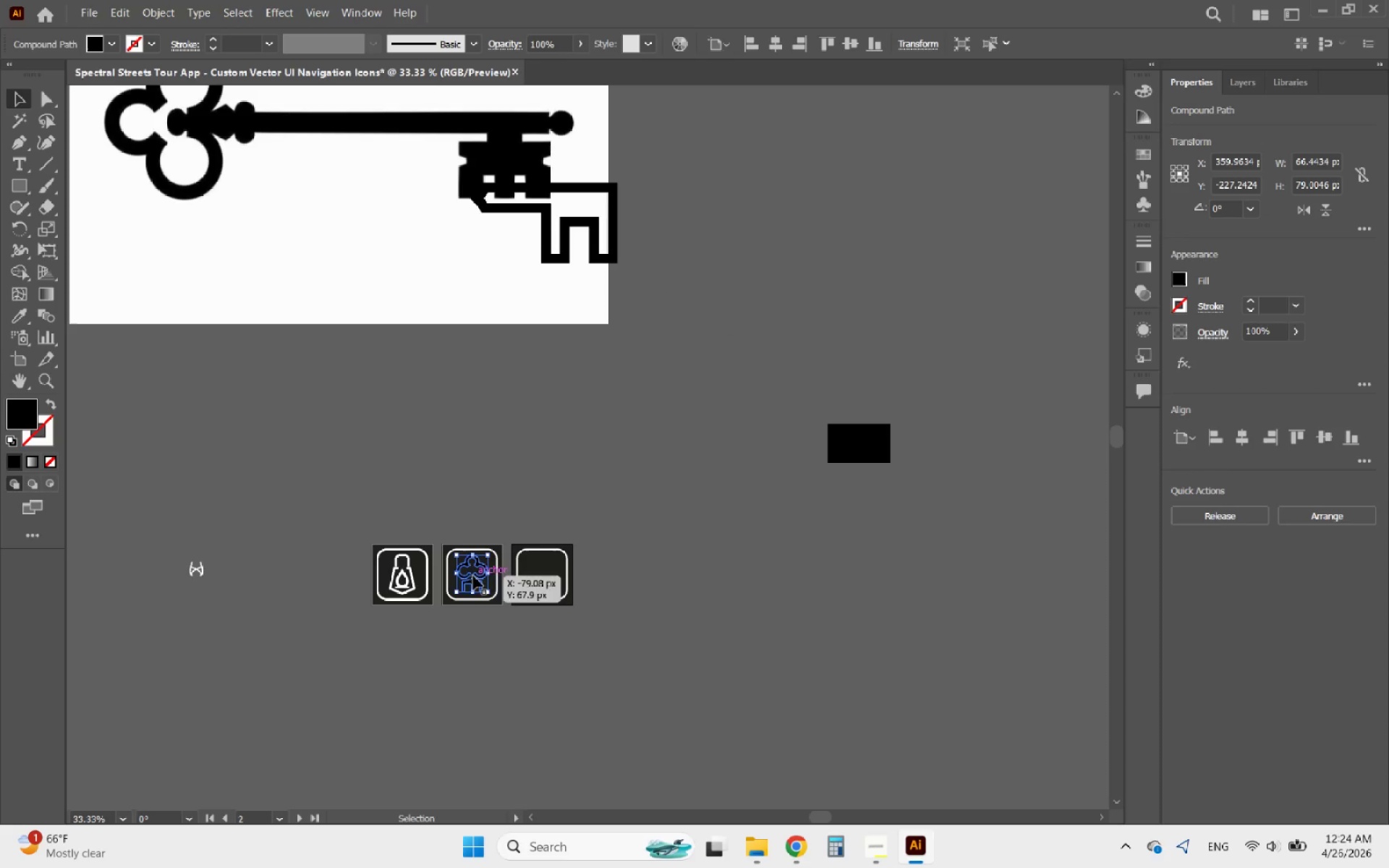 
hold_key(key=AltLeft, duration=0.56)
scroll: coordinate [451, 582], scroll_direction: up, amount: 5.0
 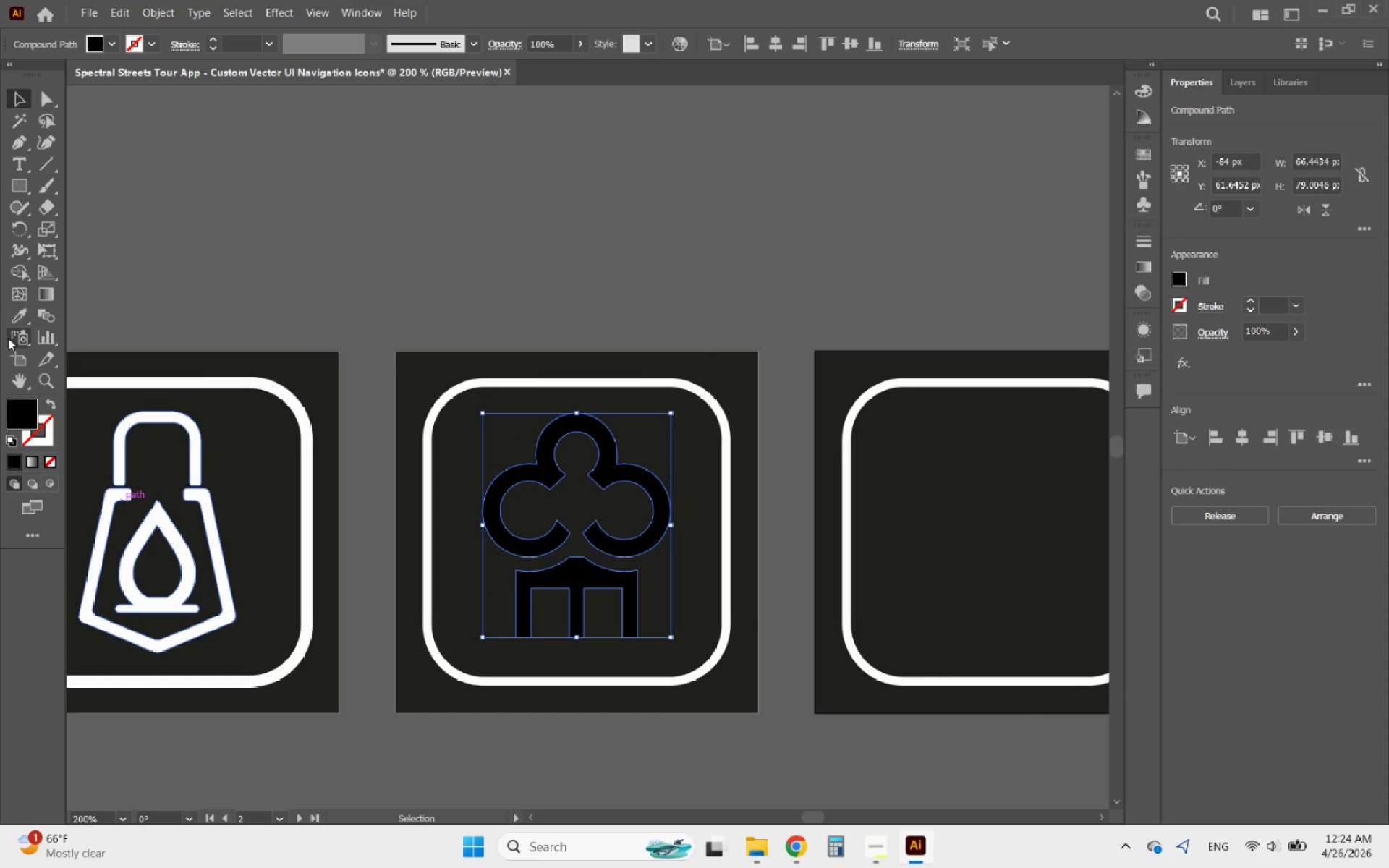 
left_click([15, 315])
 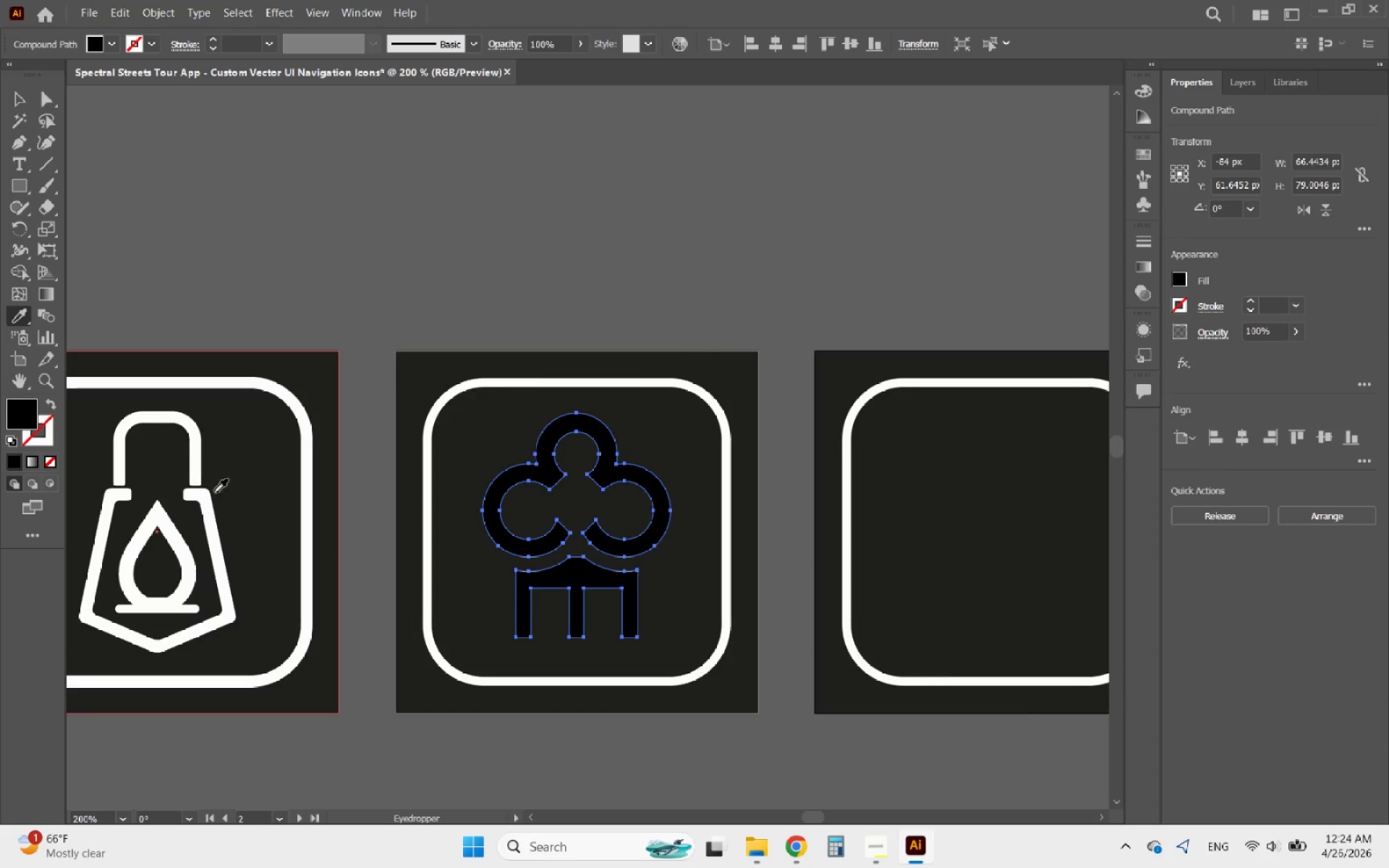 
left_click([203, 498])
 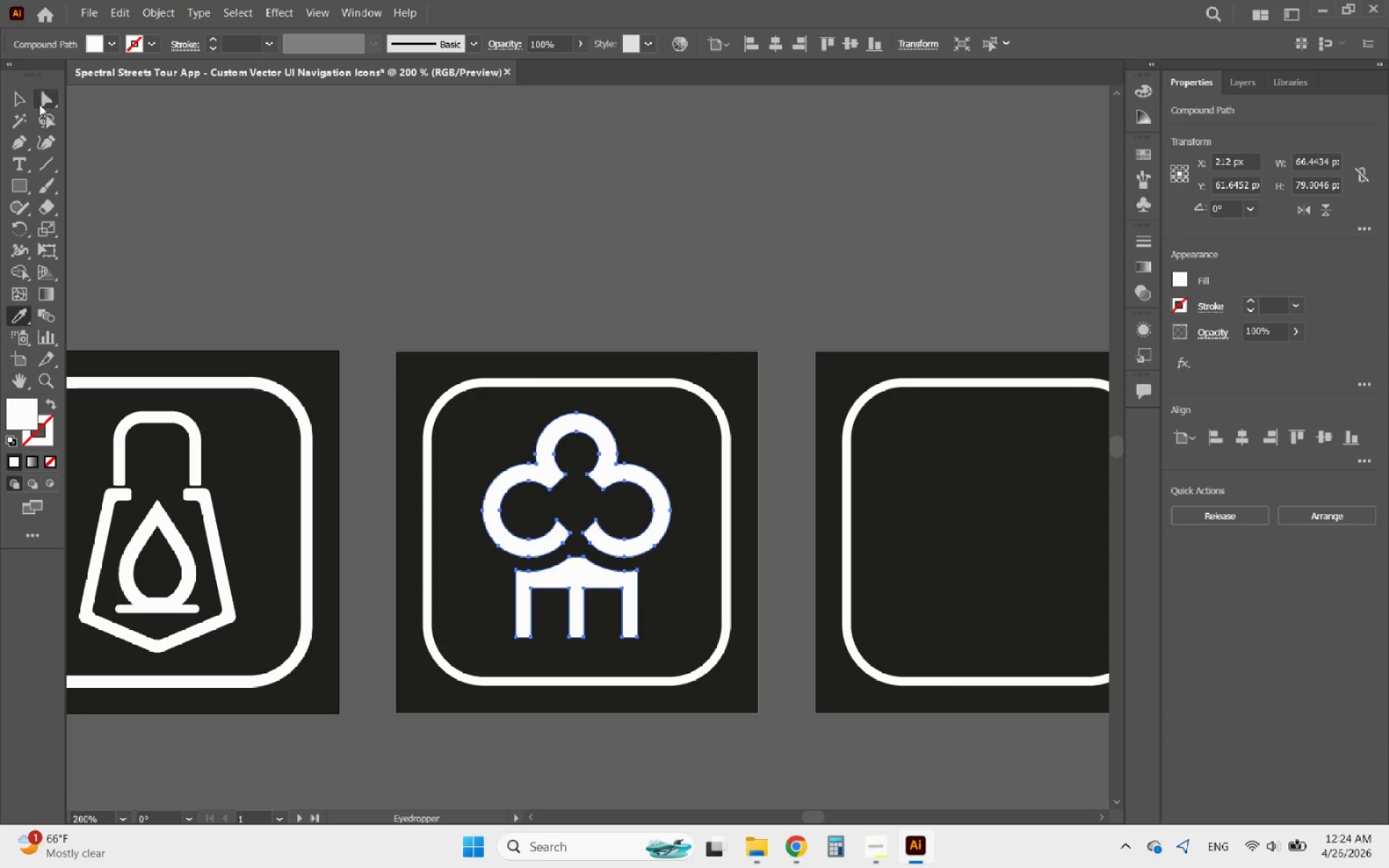 
left_click([16, 101])
 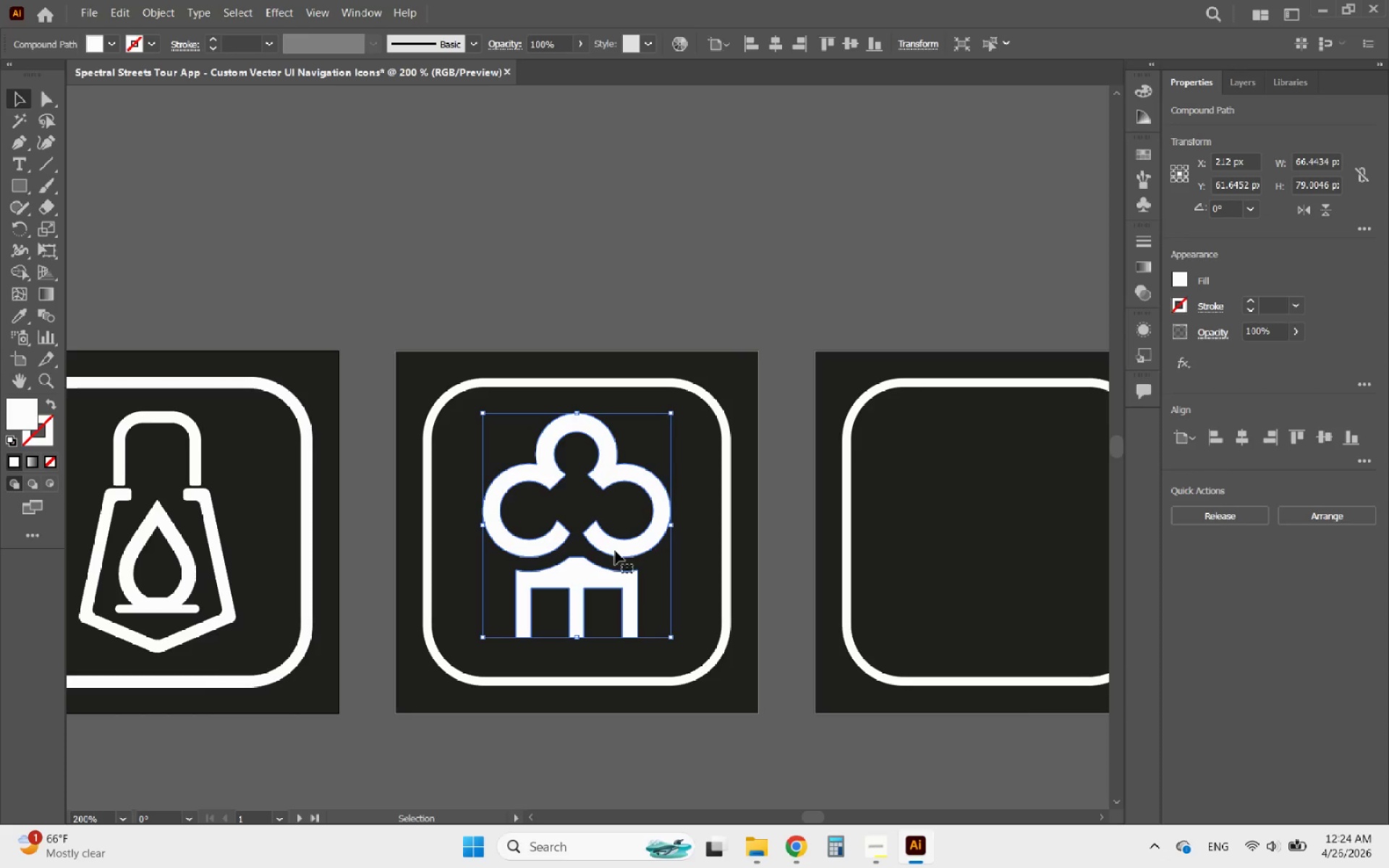 
left_click([689, 257])
 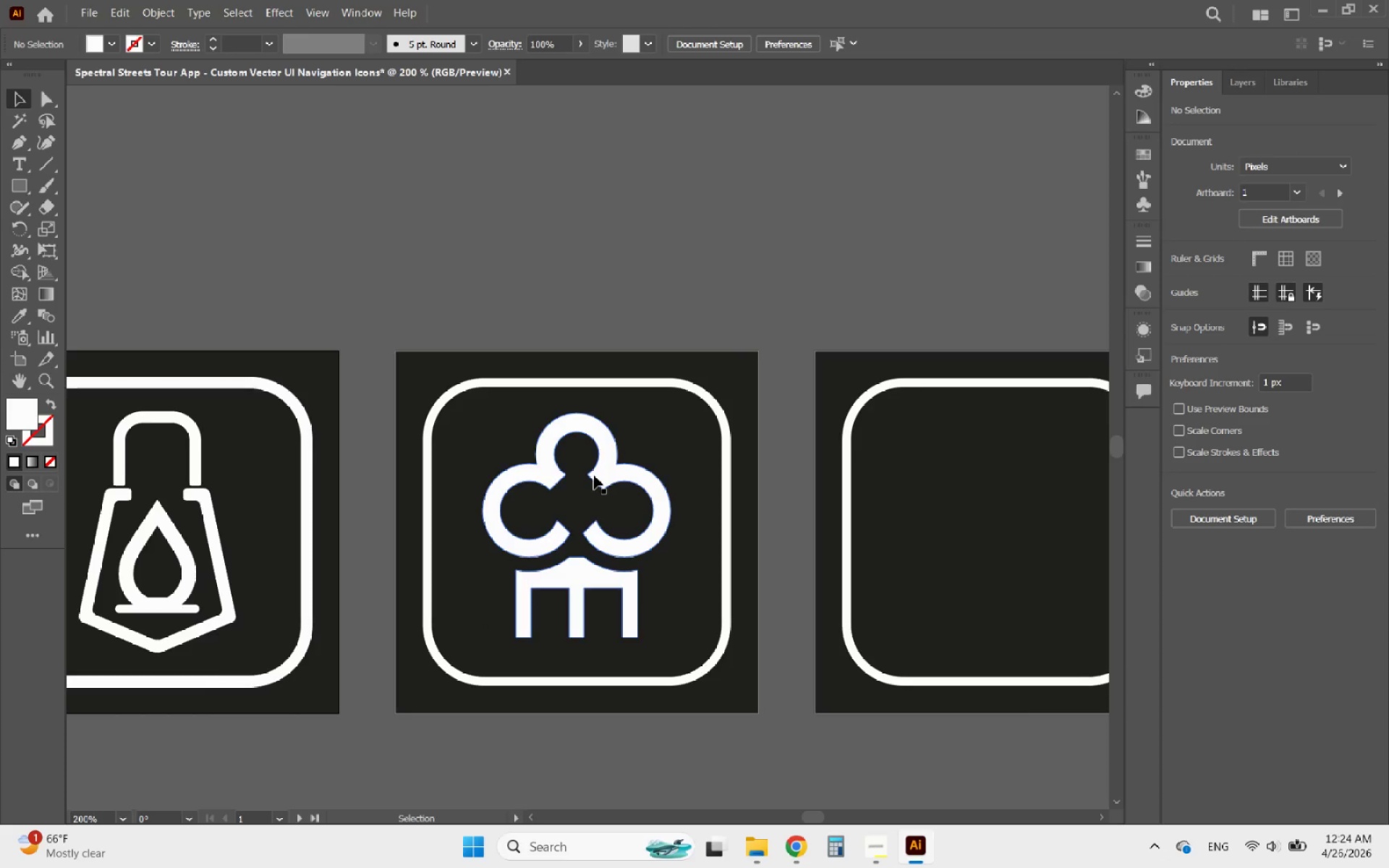 
left_click_drag(start_coordinate=[594, 475], to_coordinate=[596, 480])
 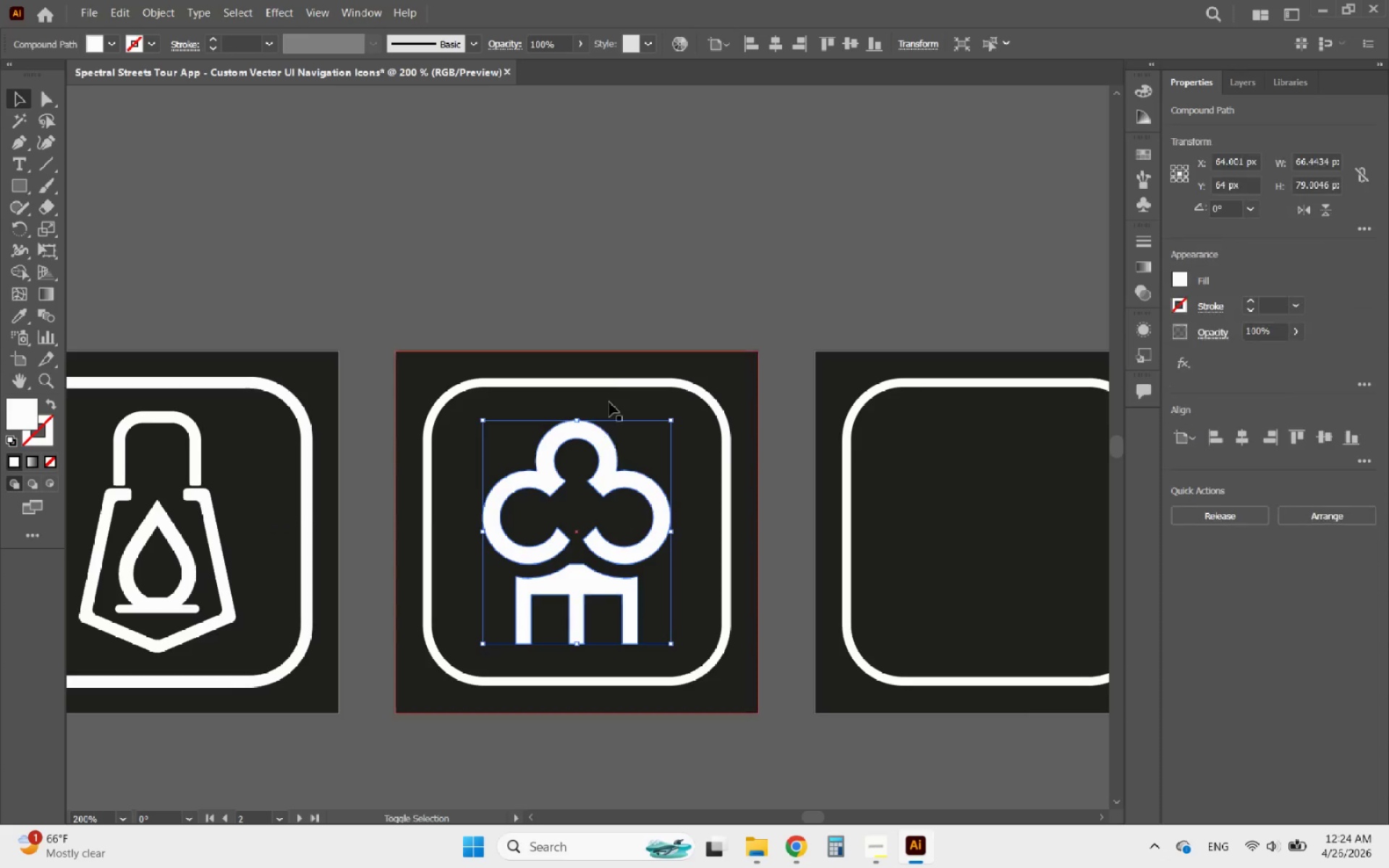 
hold_key(key=ShiftLeft, duration=0.92)
left_click([606, 384])
 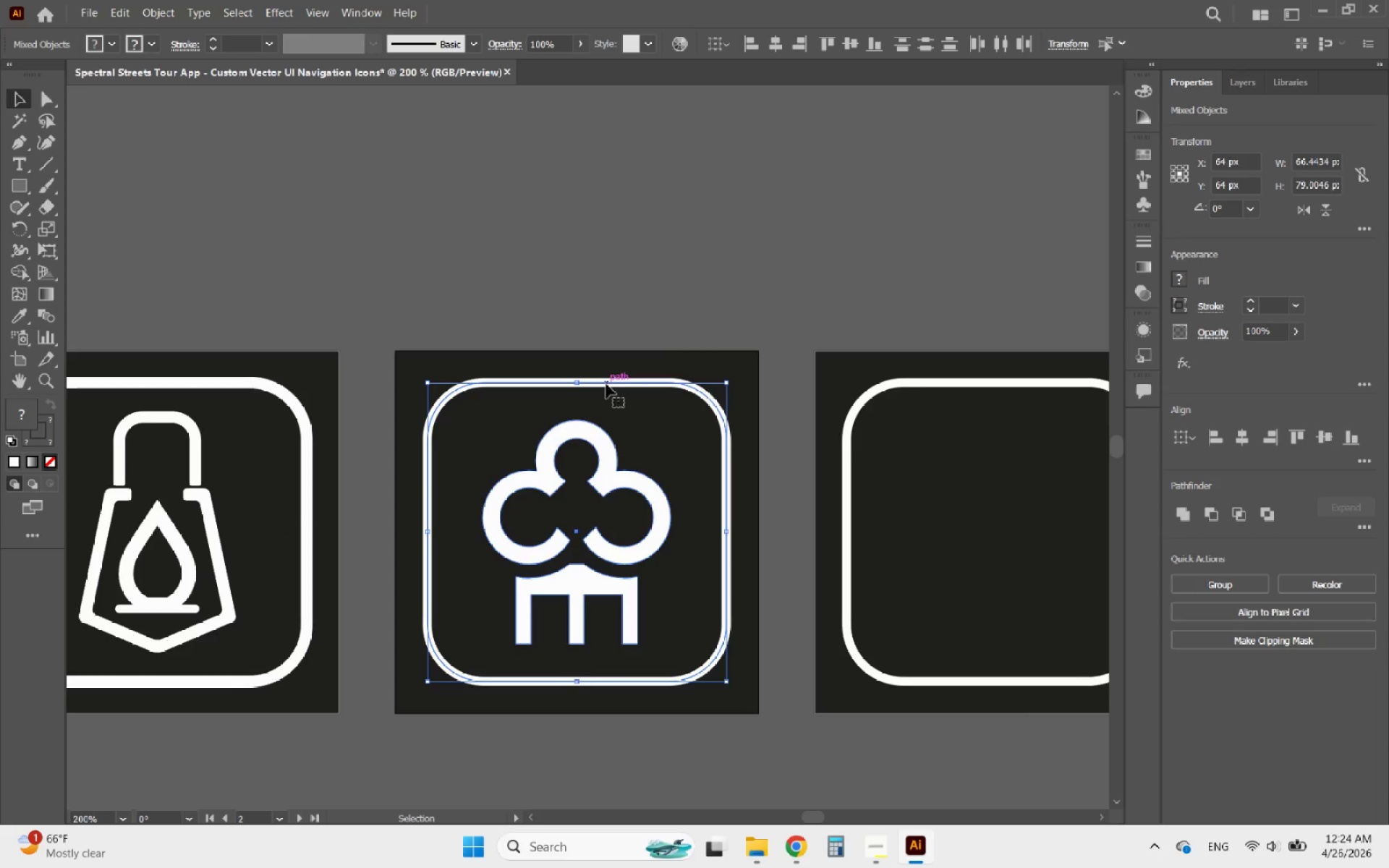 
left_click([606, 384])
 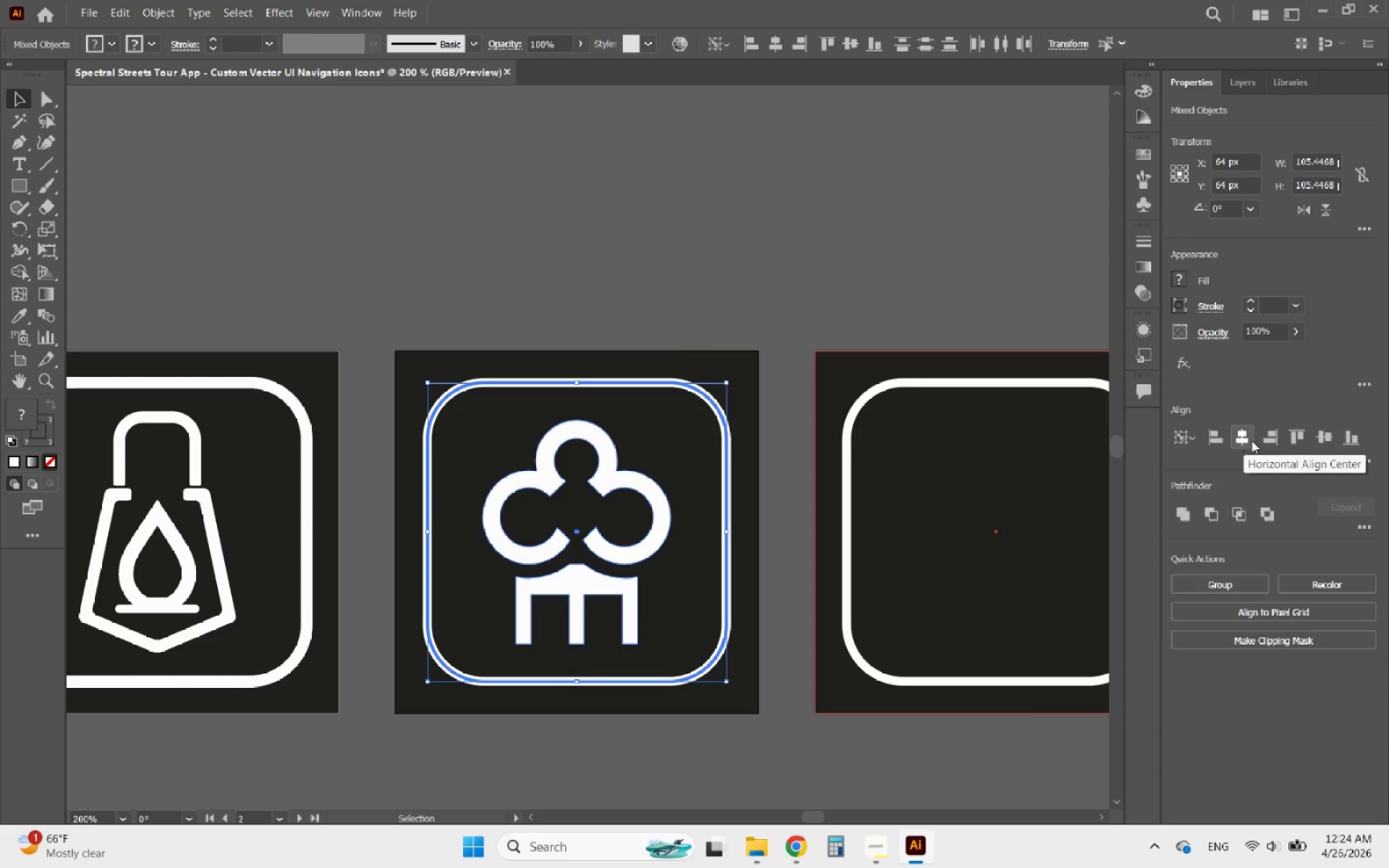 
left_click([1321, 436])
 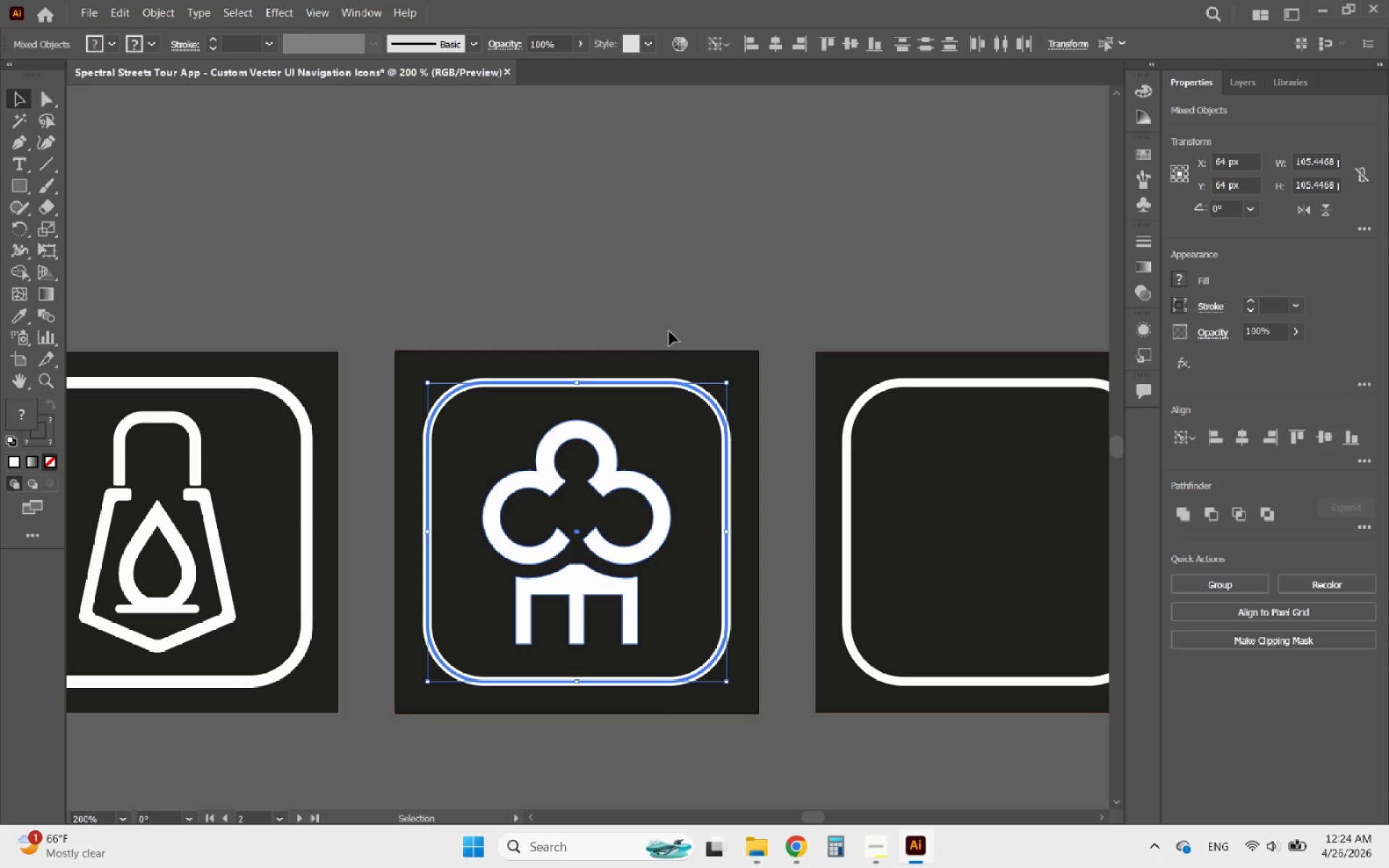 
left_click([606, 281])
 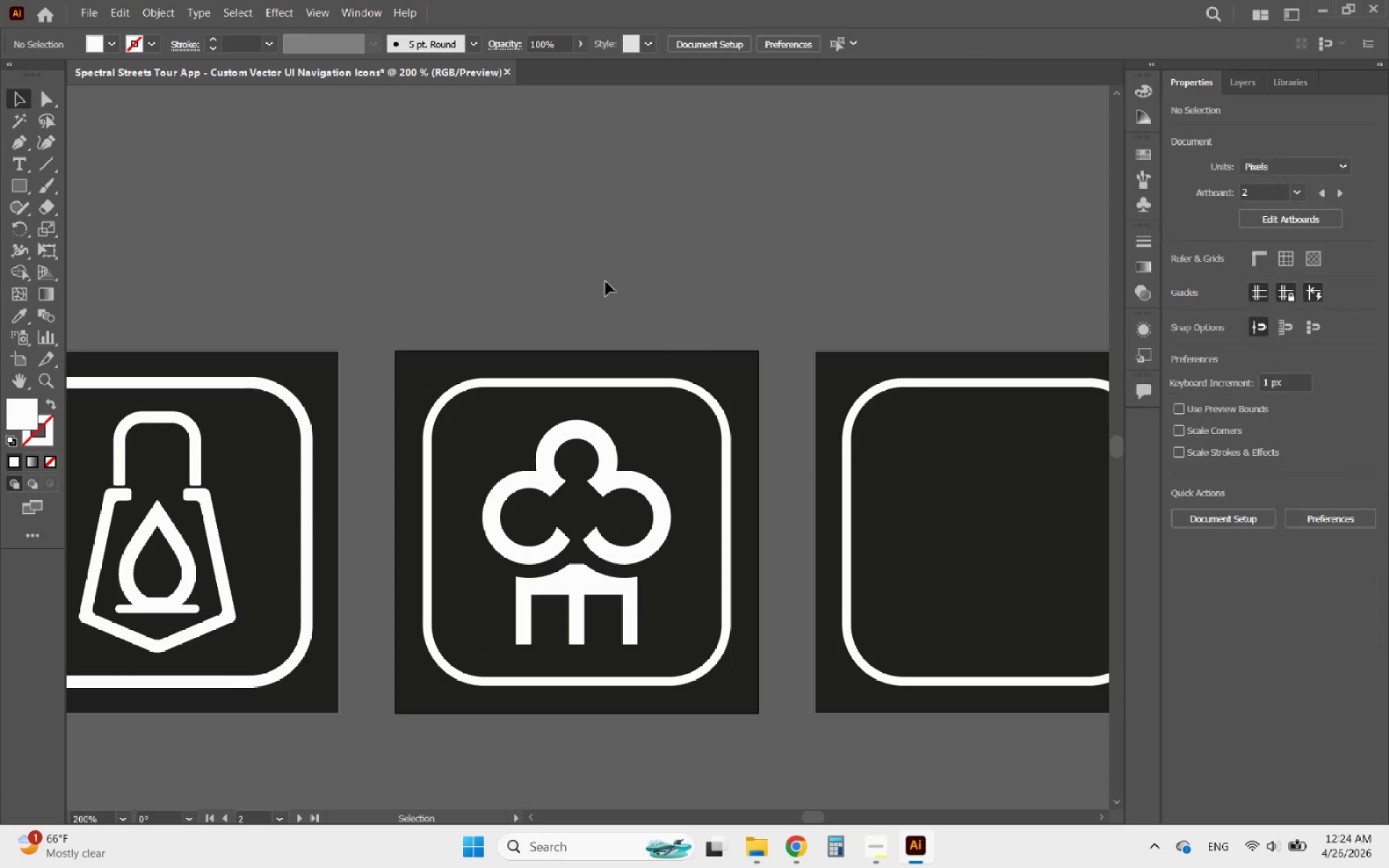 
hold_key(key=AltLeft, duration=0.98)
scroll: coordinate [470, 440], scroll_direction: down, amount: 2.0
 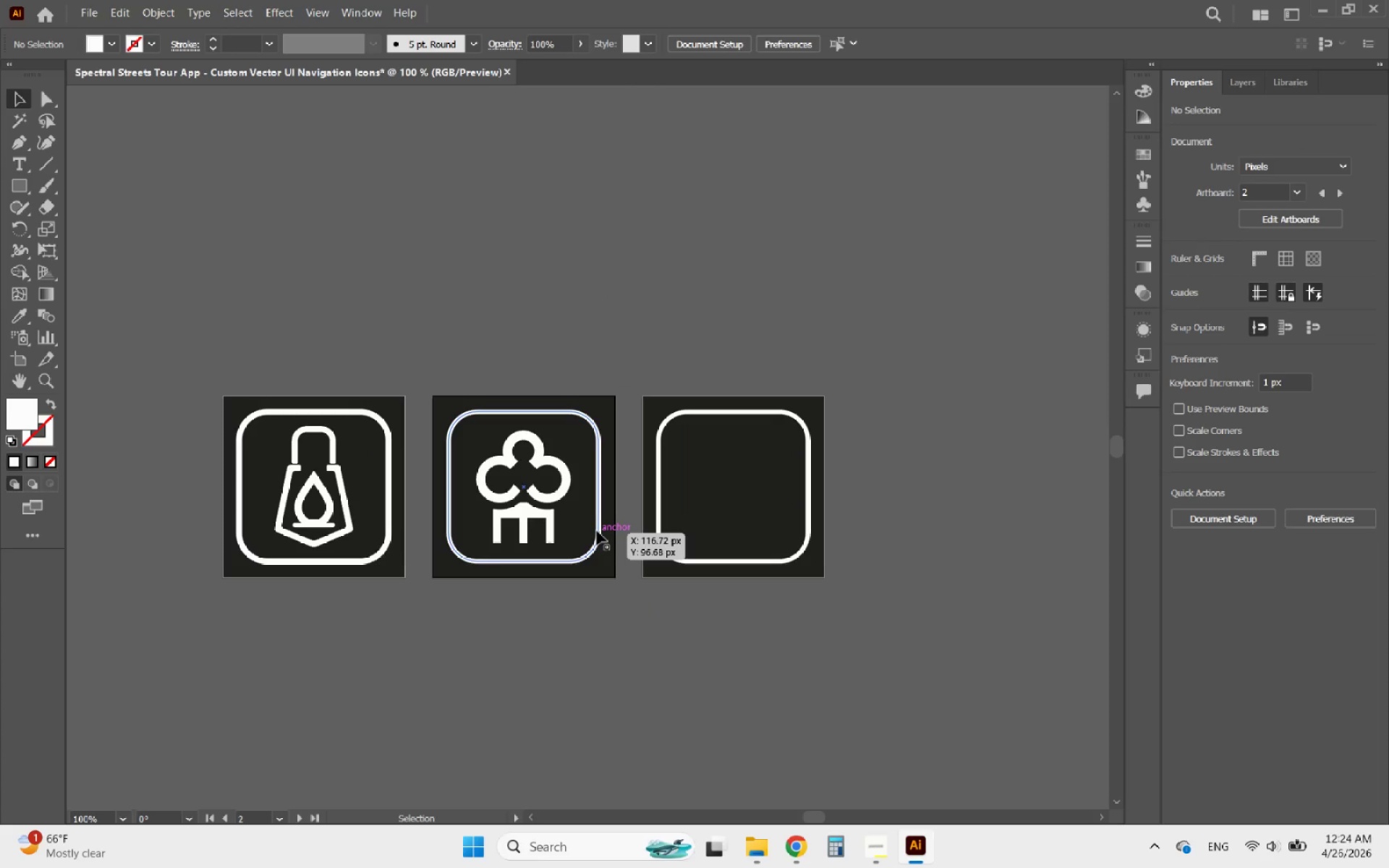 
hold_key(key=AltLeft, duration=0.91)
scroll: coordinate [628, 540], scroll_direction: down, amount: 5.0
 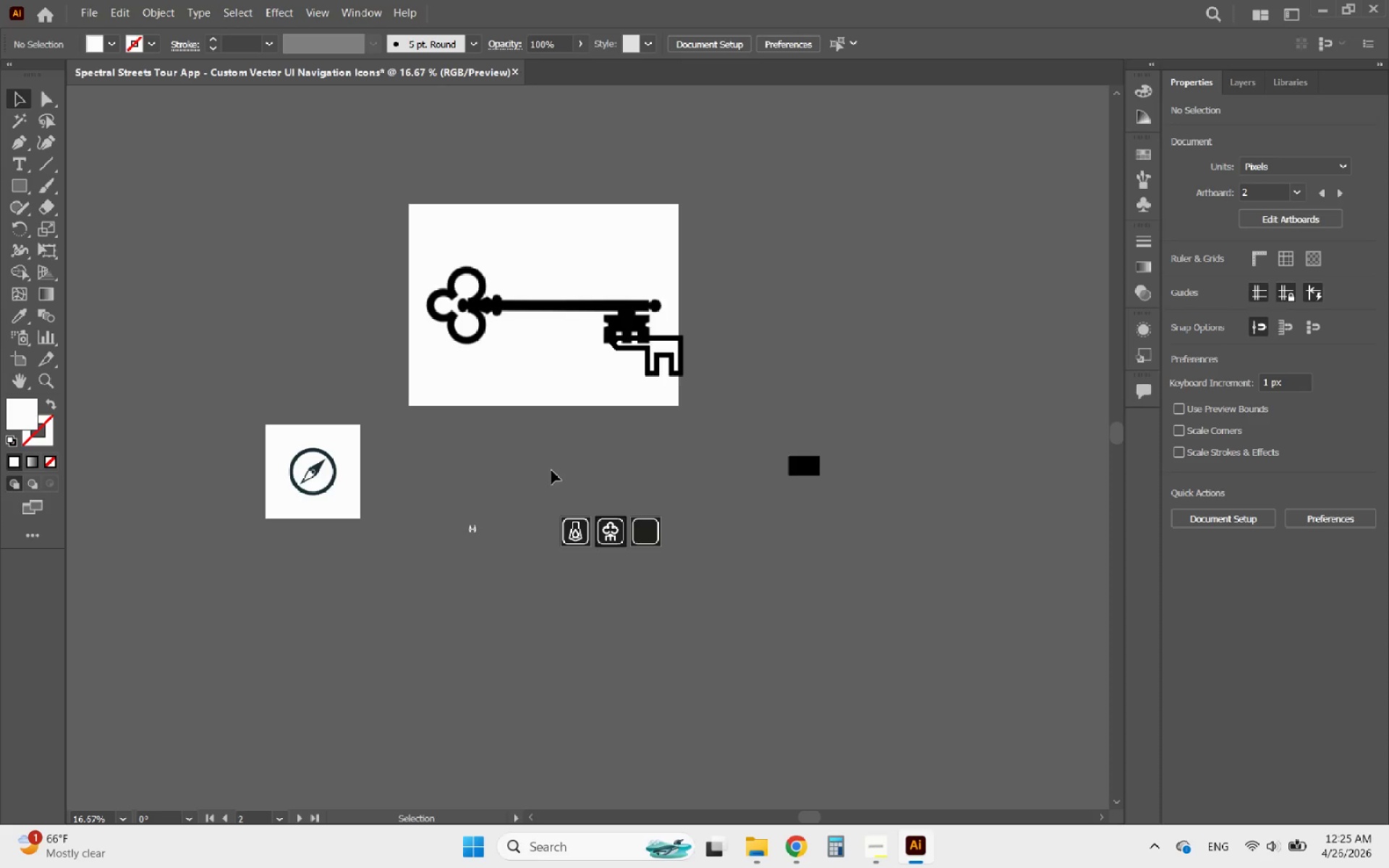 
hold_key(key=AltLeft, duration=0.83)
scroll: coordinate [272, 490], scroll_direction: up, amount: 1.0
 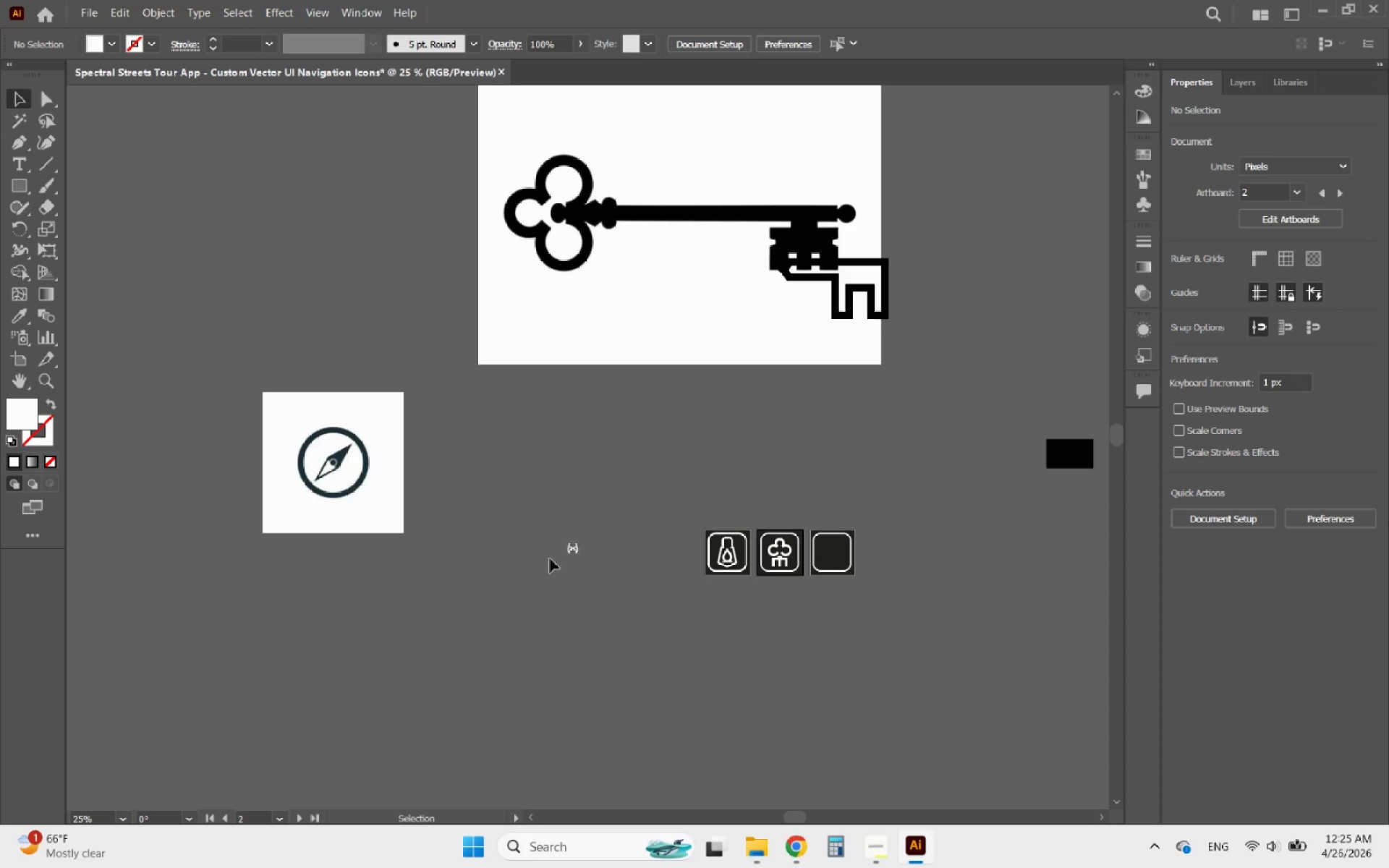 
left_click_drag(start_coordinate=[623, 593], to_coordinate=[549, 505])
 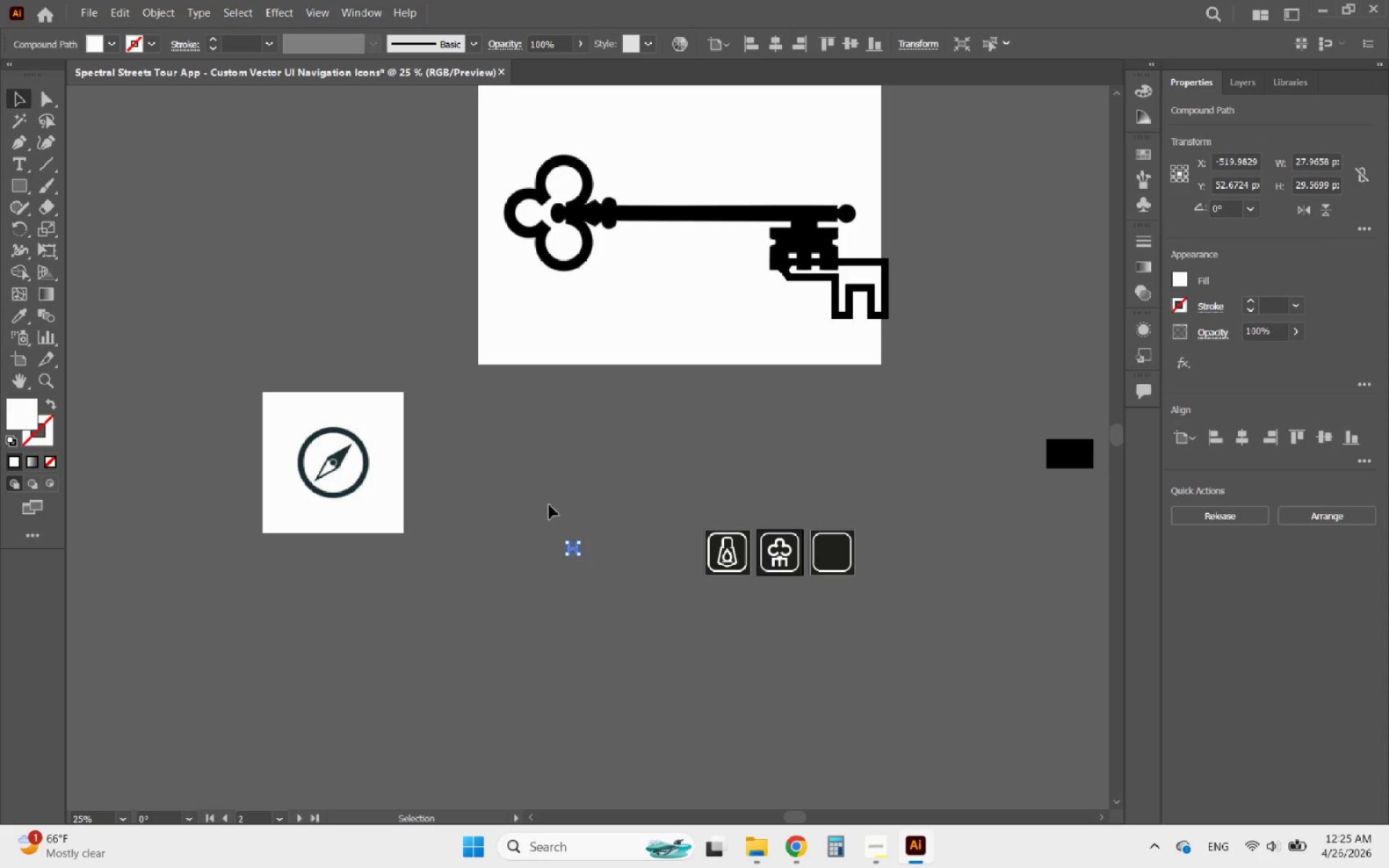 
key(Delete)
 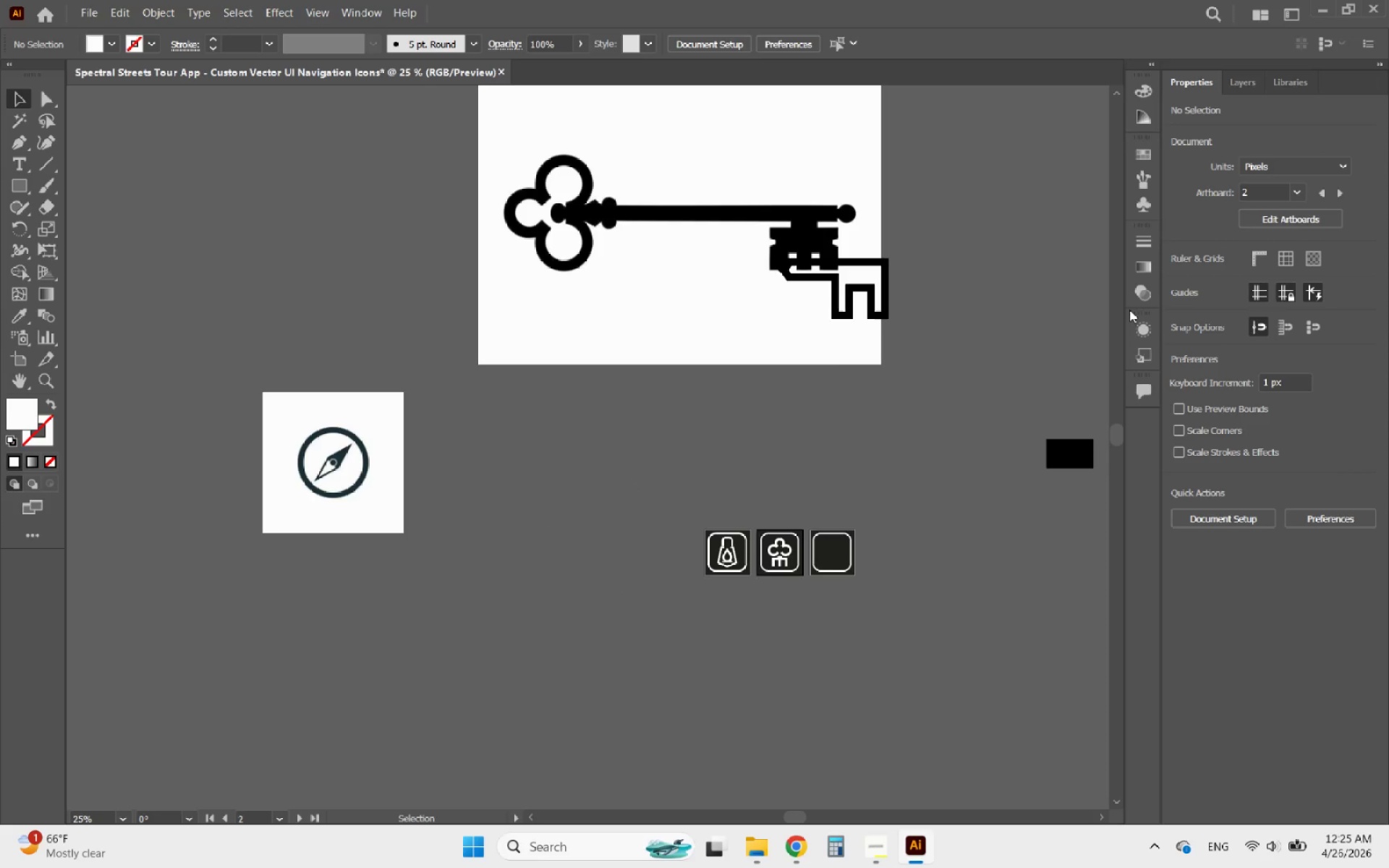 
left_click_drag(start_coordinate=[832, 365], to_coordinate=[723, 277])
 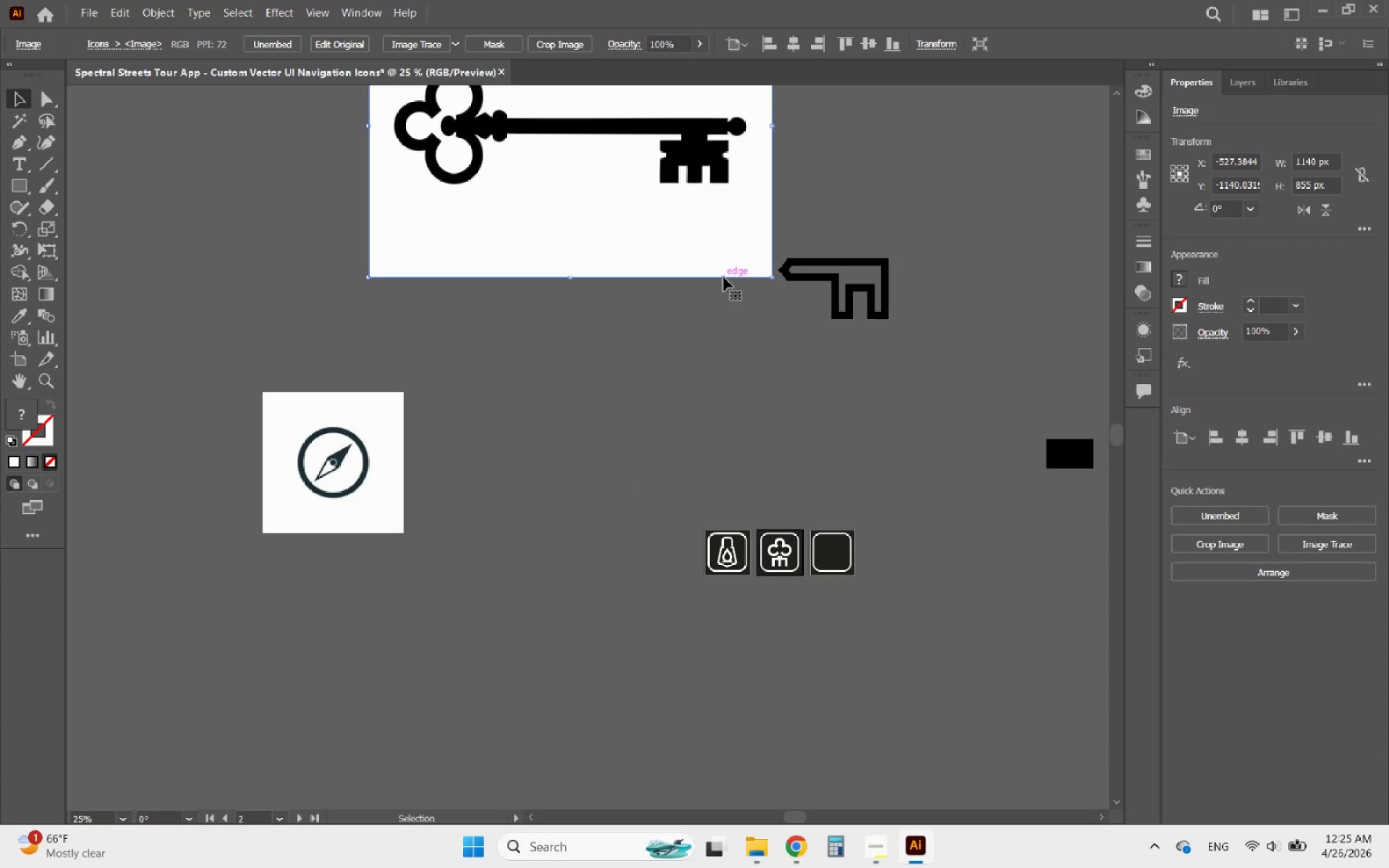 
key(Delete)
 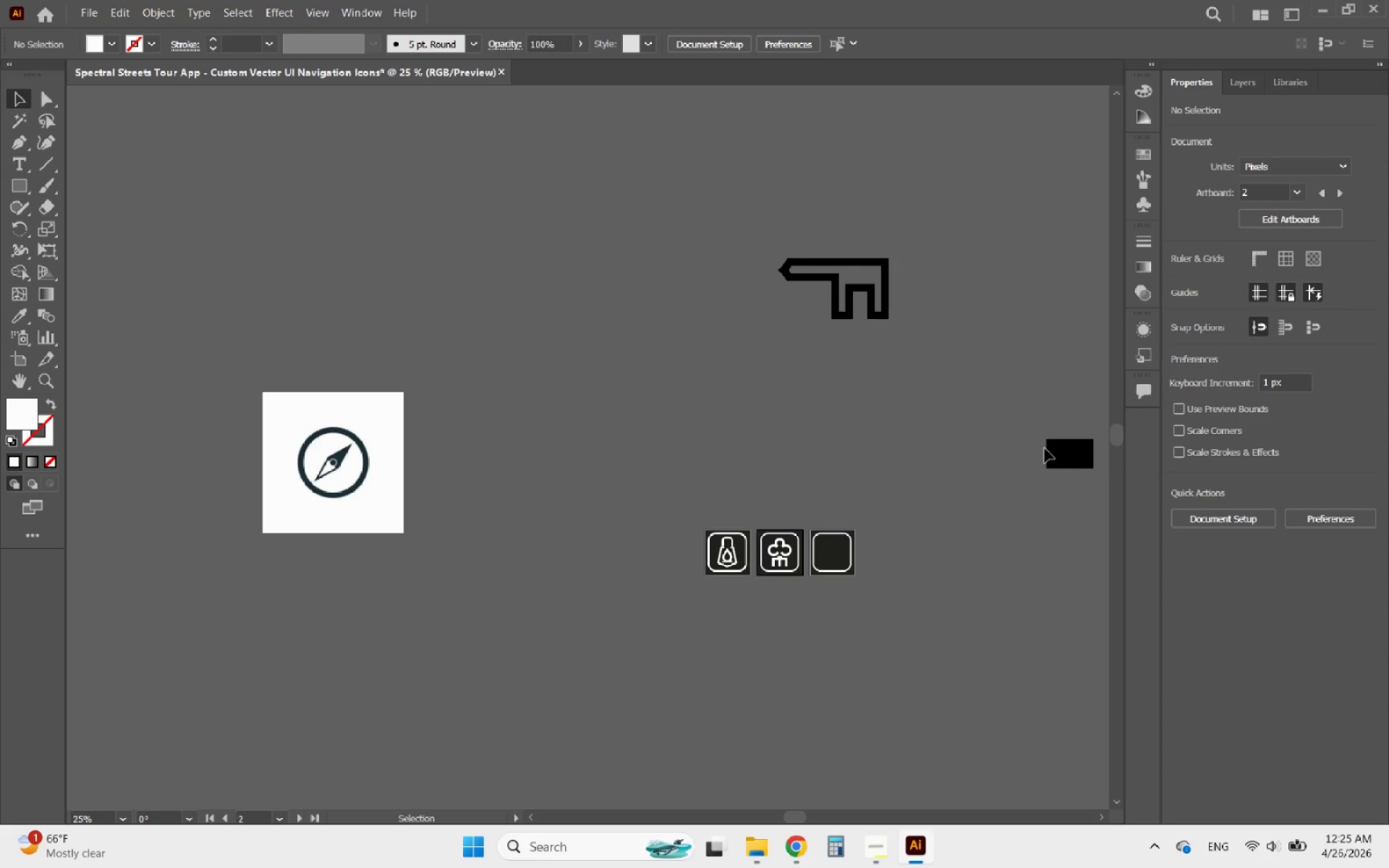 
left_click_drag(start_coordinate=[1074, 492], to_coordinate=[1040, 423])
 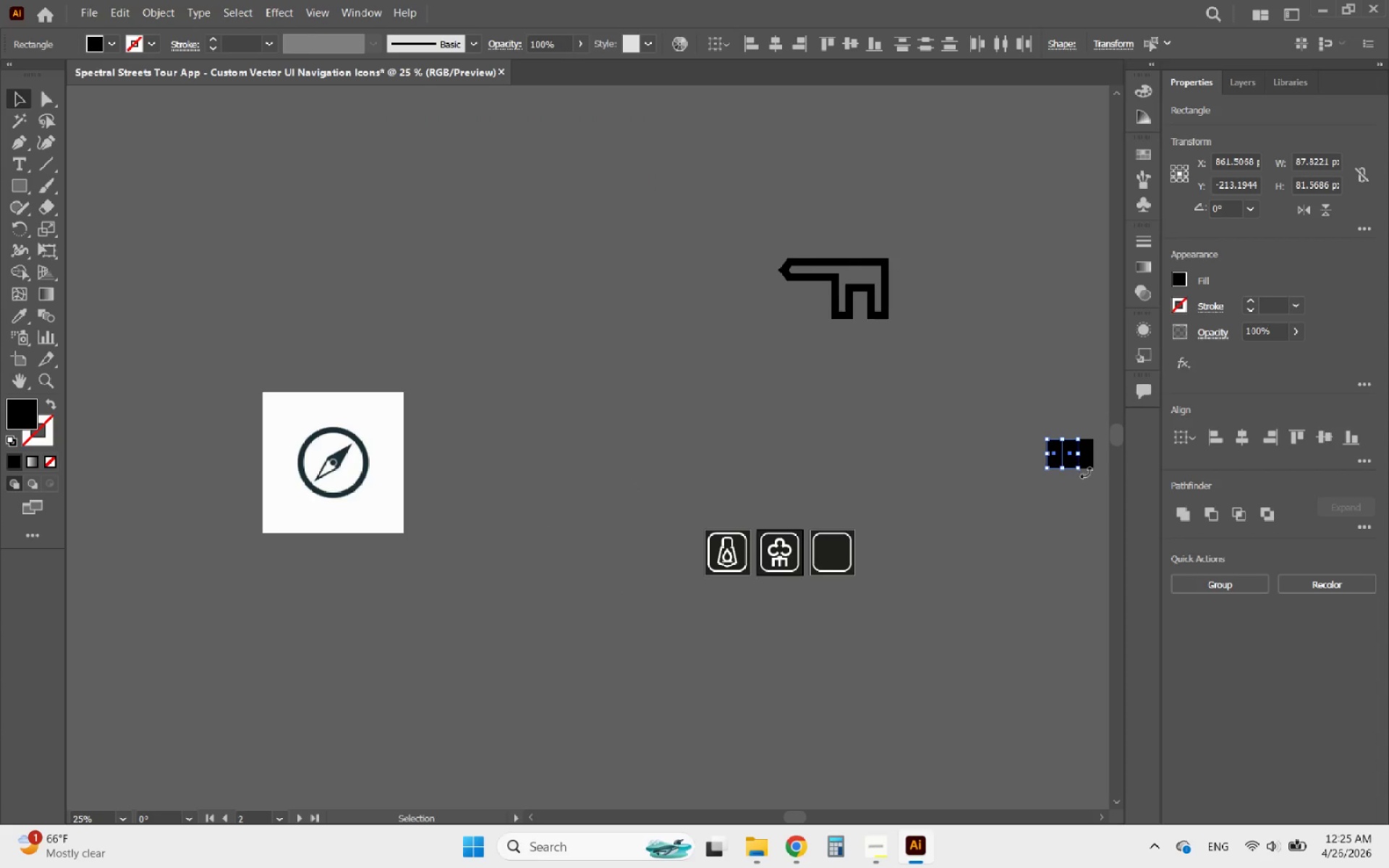 
left_click_drag(start_coordinate=[1094, 480], to_coordinate=[734, 258])
 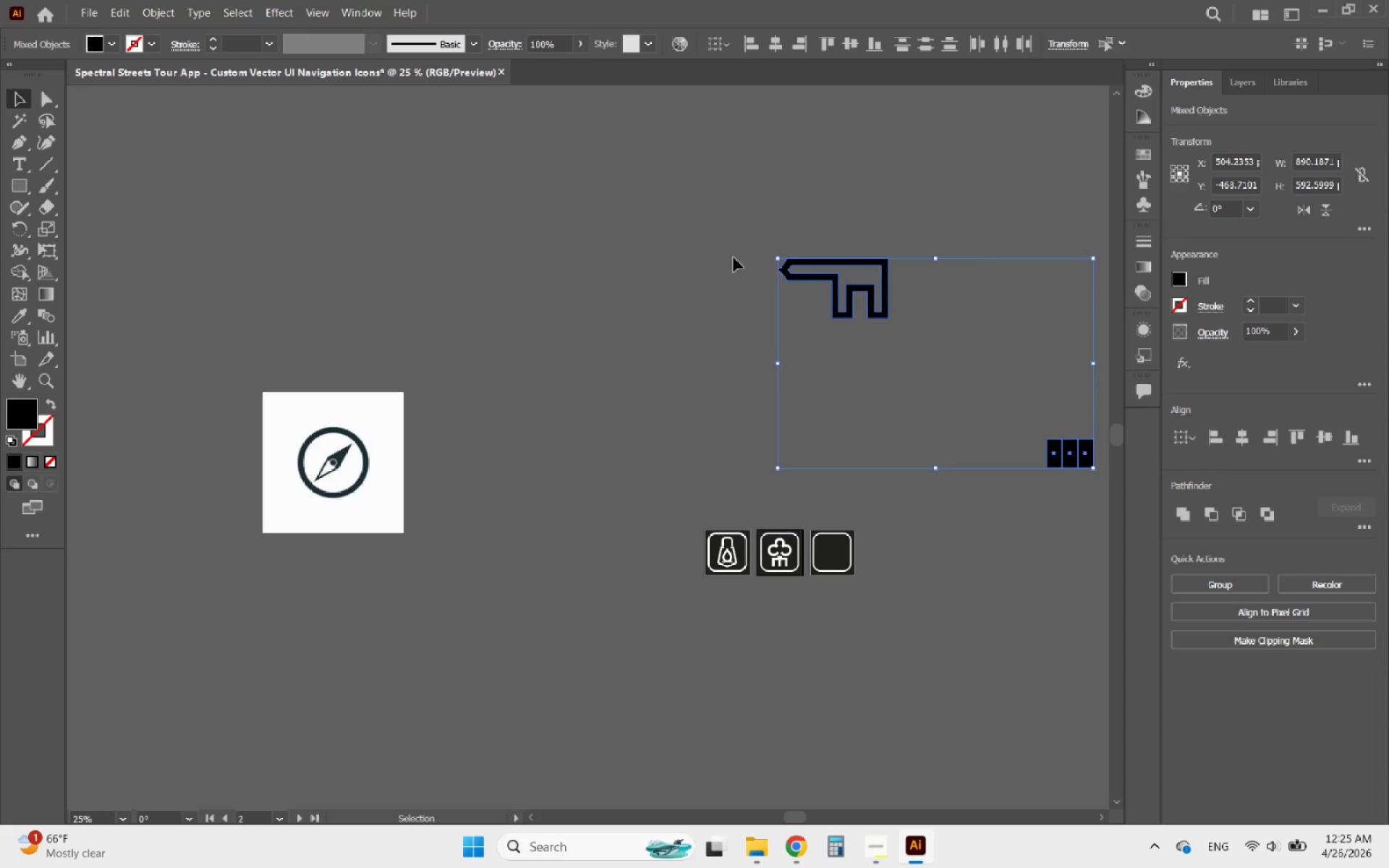 
key(Delete)
 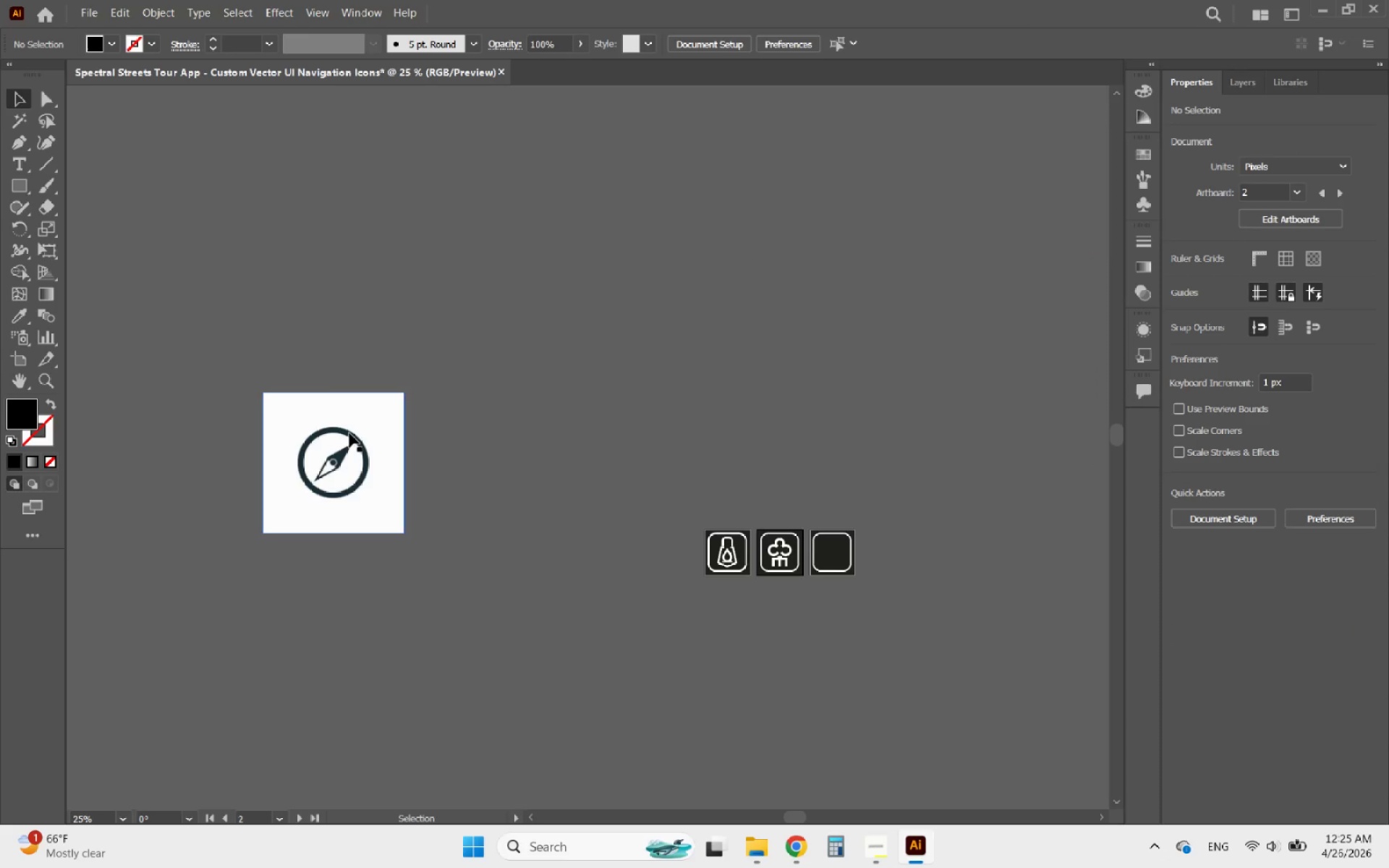 
left_click_drag(start_coordinate=[342, 437], to_coordinate=[787, 394])
 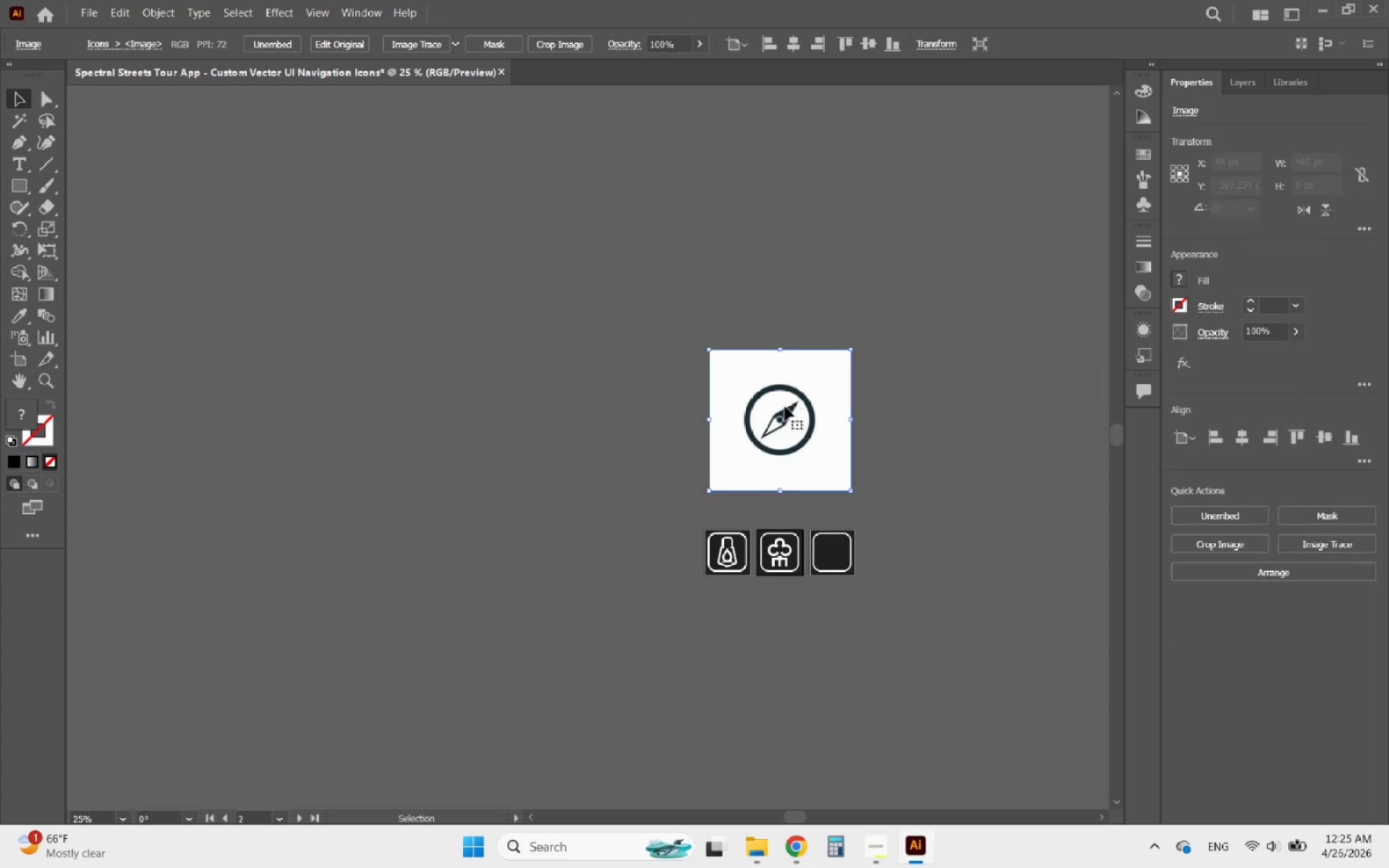 
hold_key(key=AltLeft, duration=2.31)
scroll: coordinate [706, 389], scroll_direction: up, amount: 6.0
 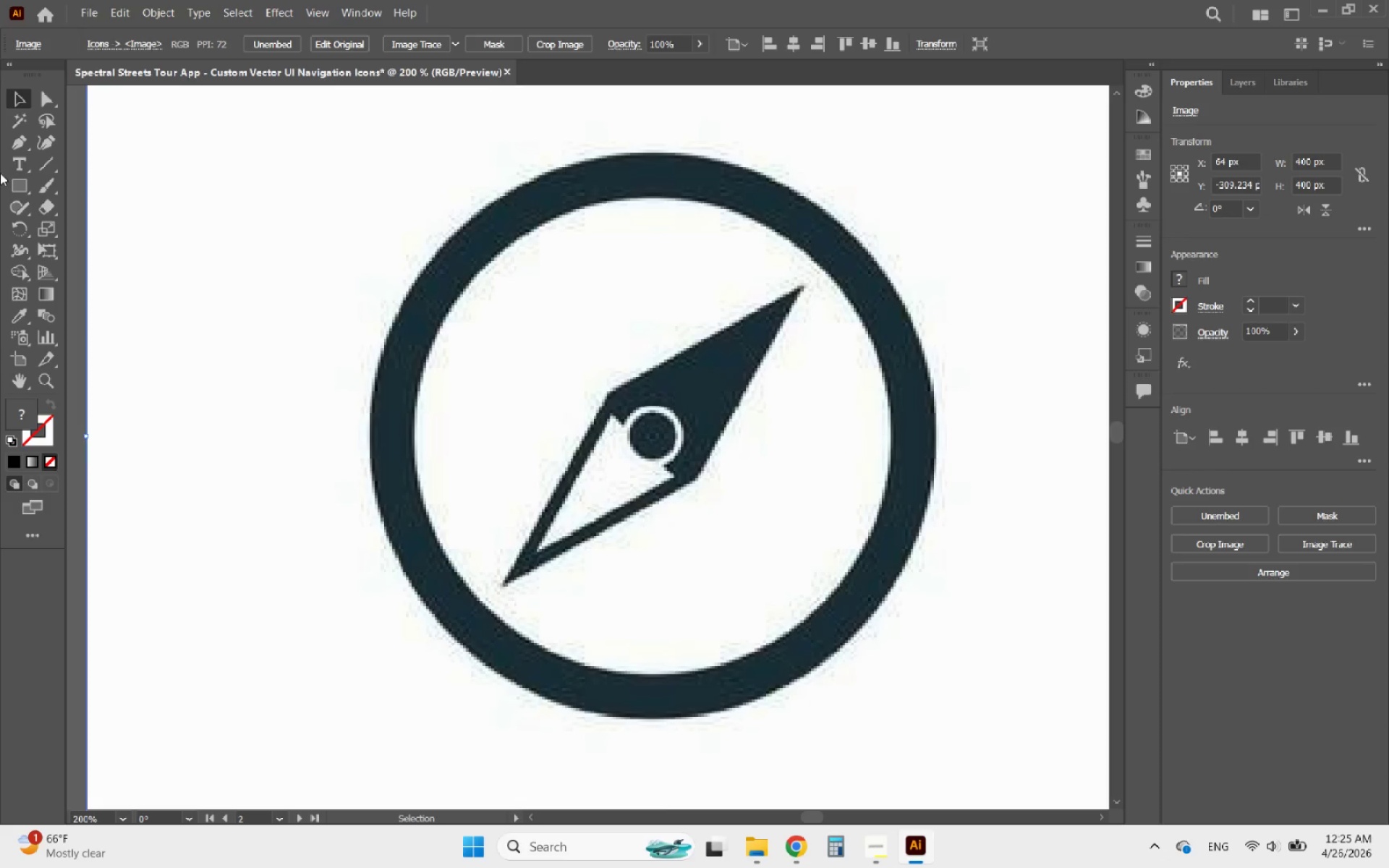 
right_click([19, 188])
 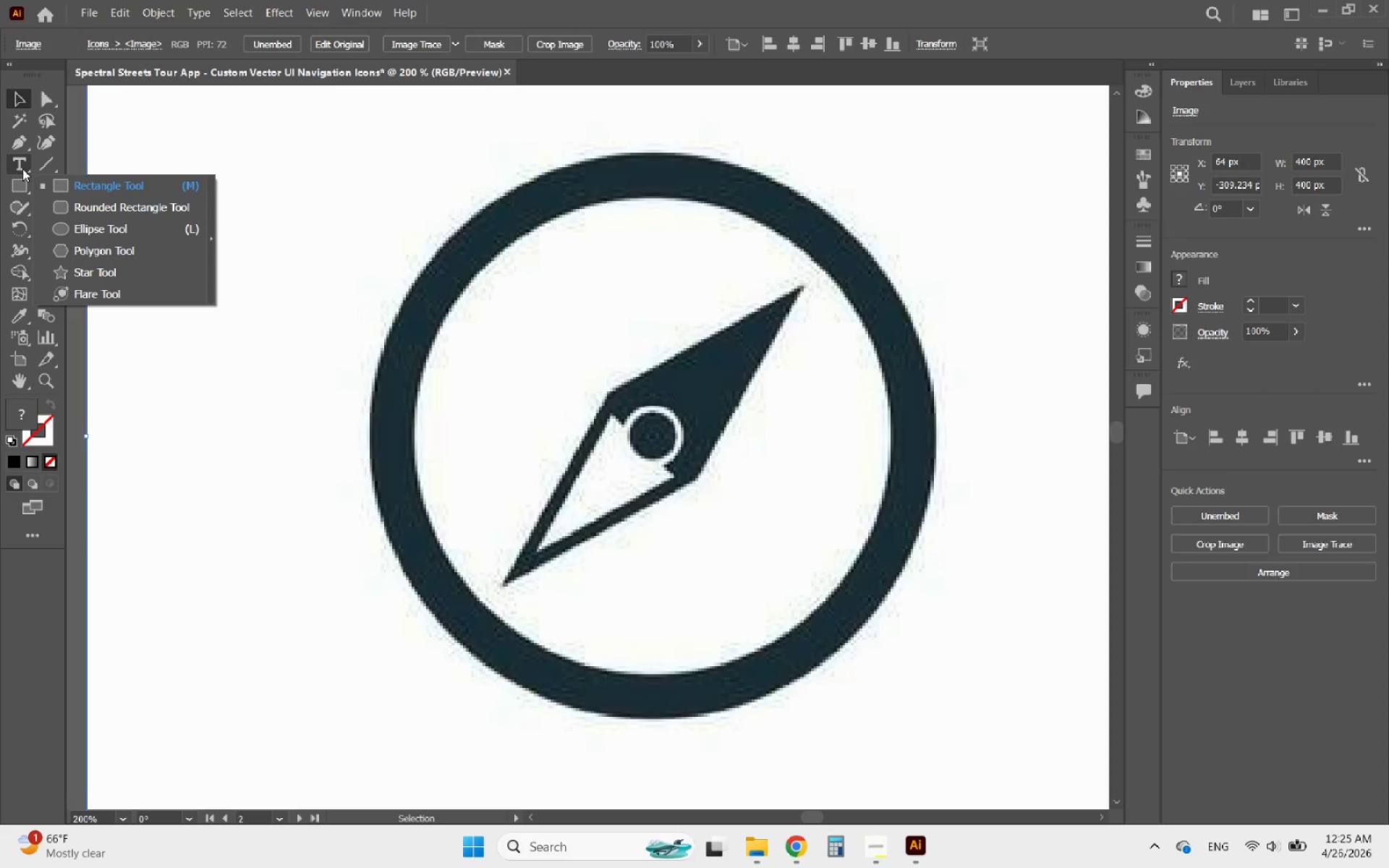 
left_click([74, 234])
 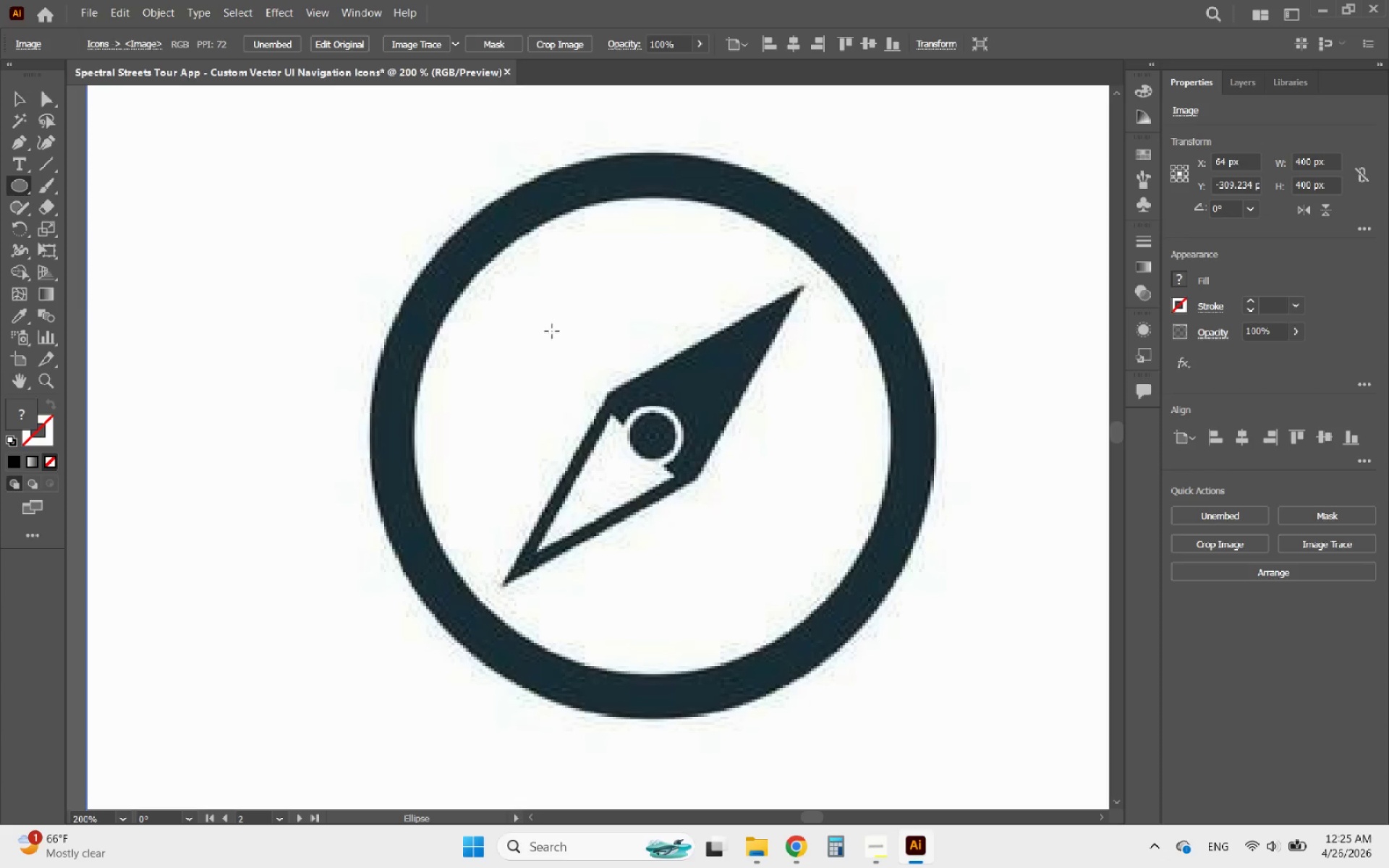 
hold_key(key=ShiftLeft, duration=1.64)
left_click_drag(start_coordinate=[611, 194], to_coordinate=[926, 651])
 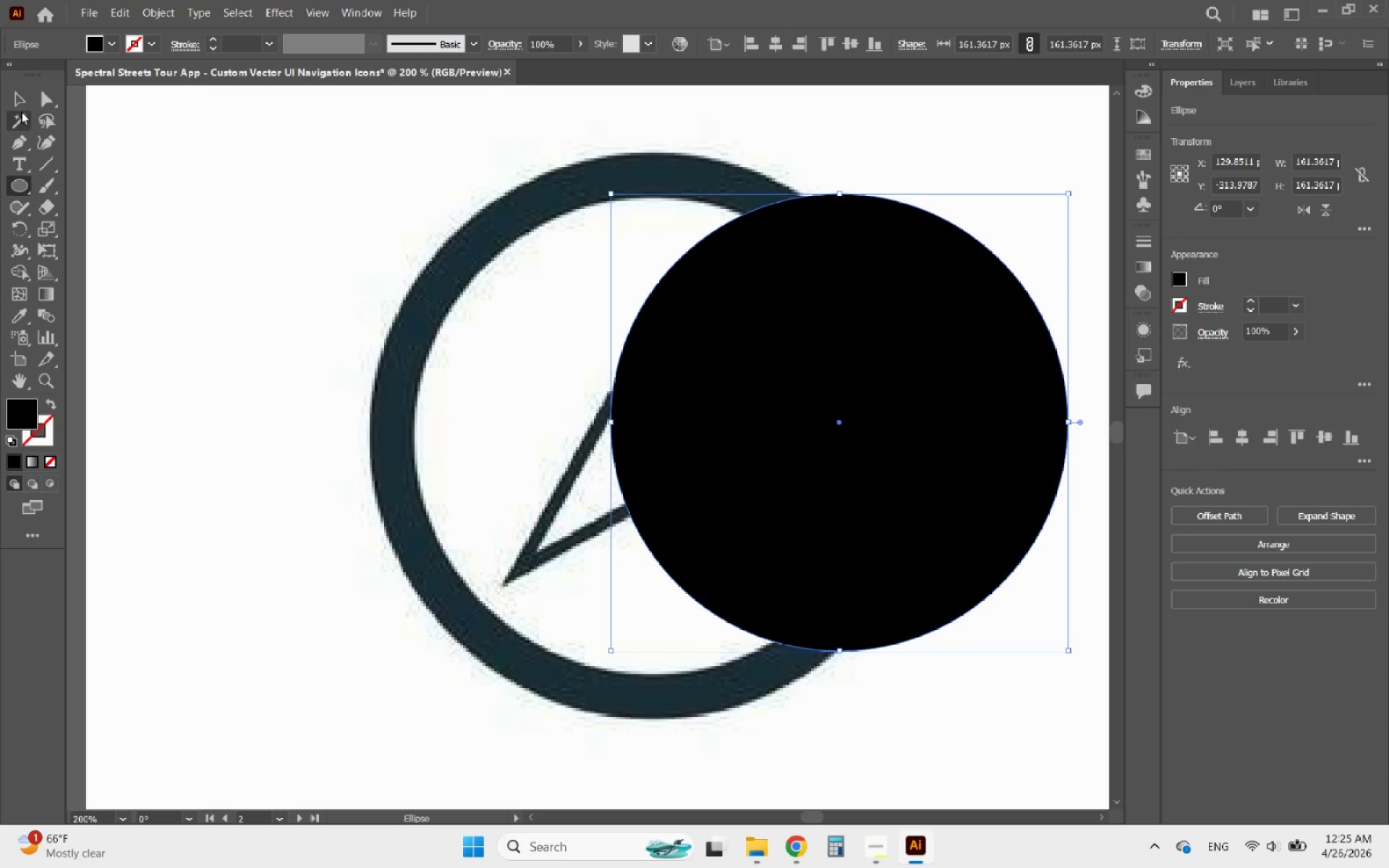 
left_click([15, 96])
 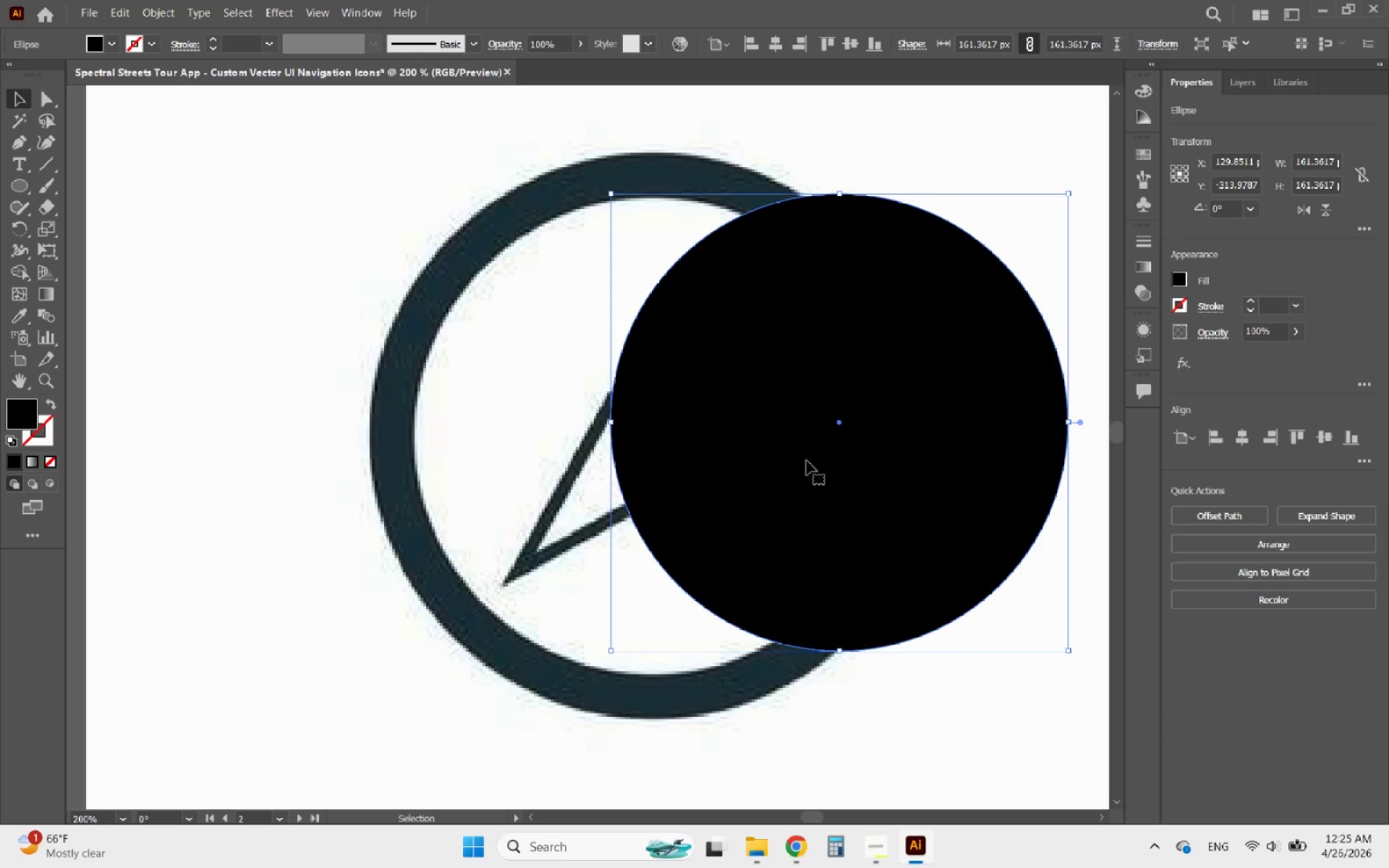 
left_click_drag(start_coordinate=[847, 461], to_coordinate=[661, 461])
 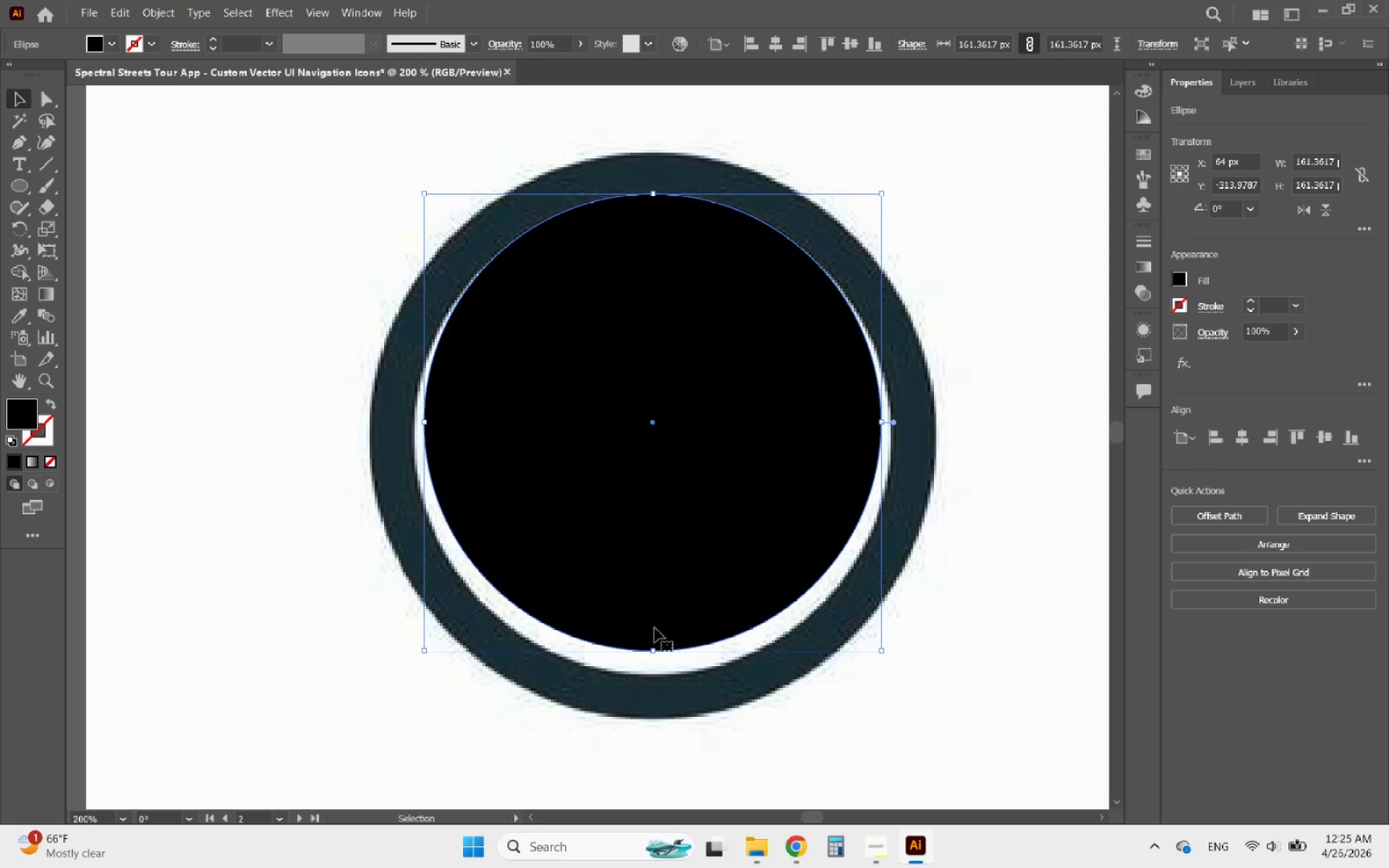 
hold_key(key=ShiftLeft, duration=2.0)
left_click_drag(start_coordinate=[653, 656], to_coordinate=[629, 676])
 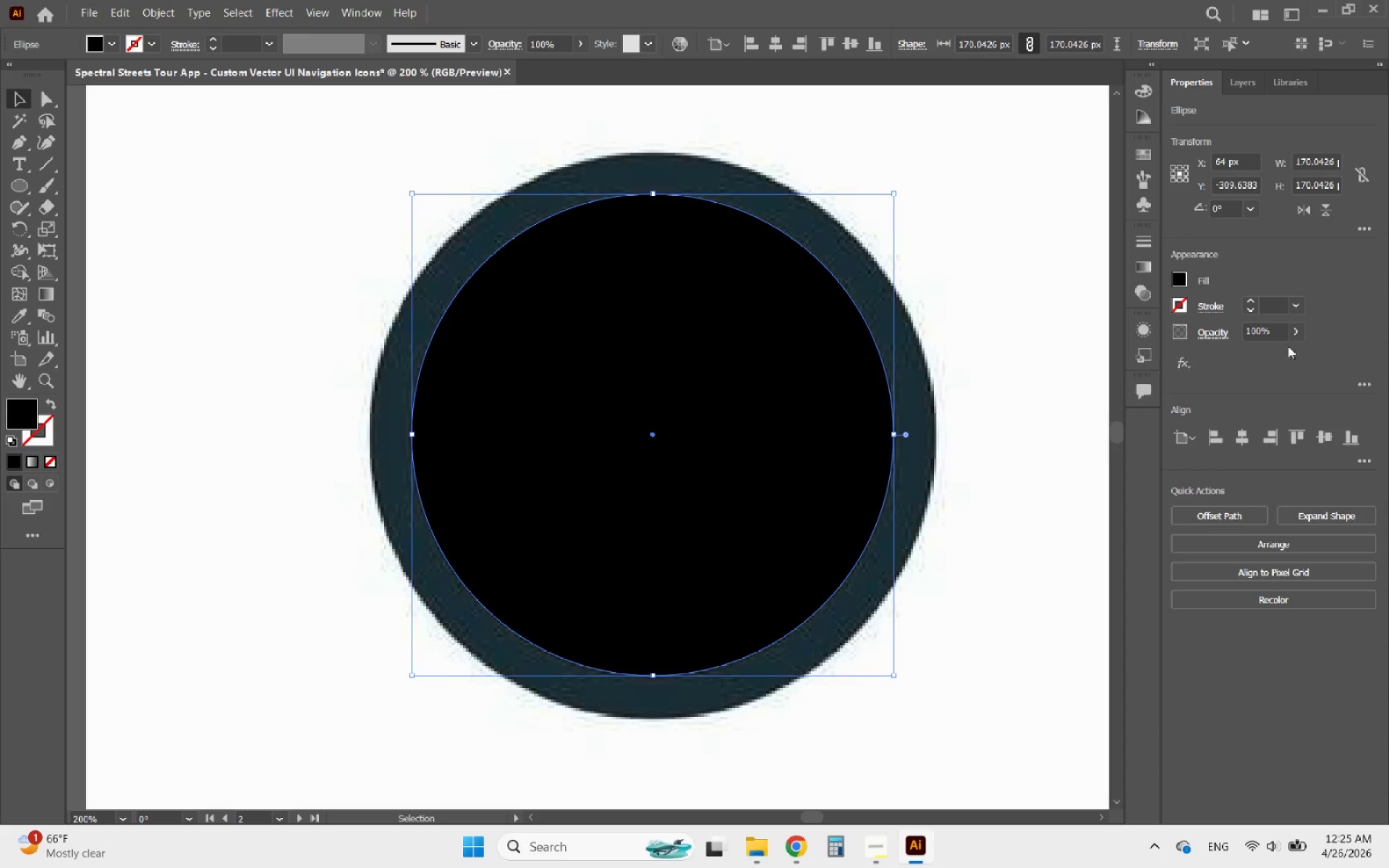 
left_click([1252, 305])
 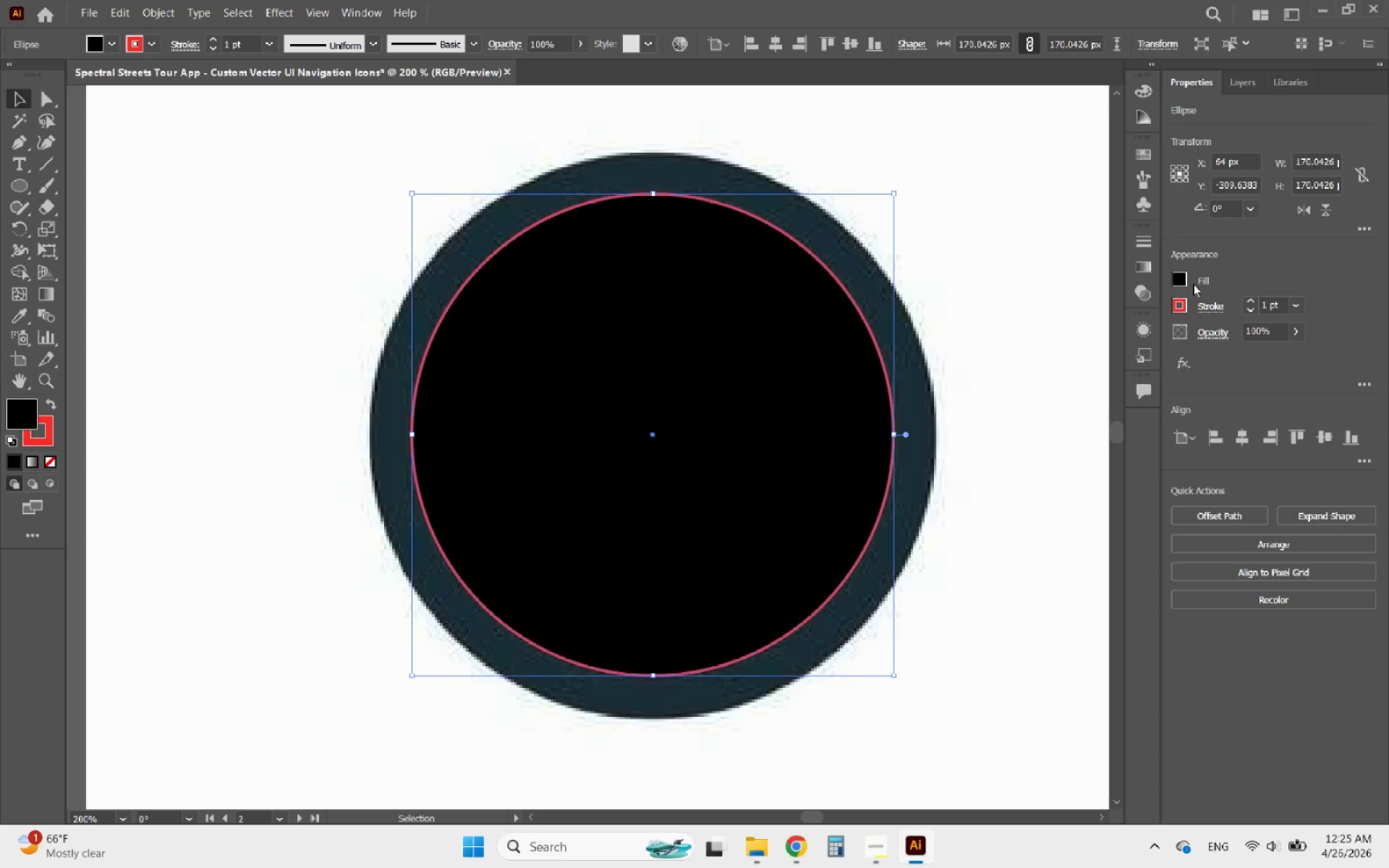 
left_click([1181, 279])
 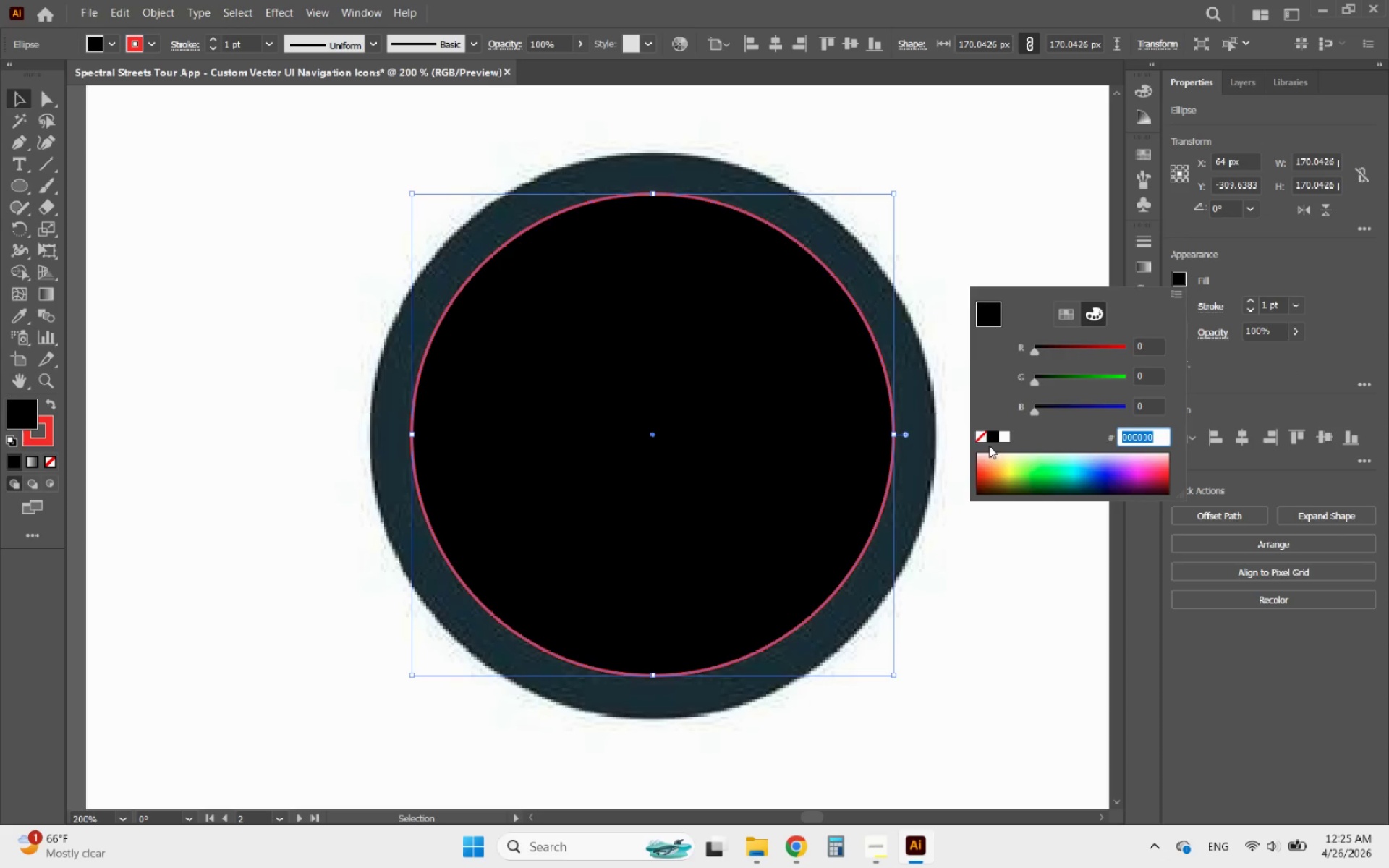 
left_click([980, 440])
 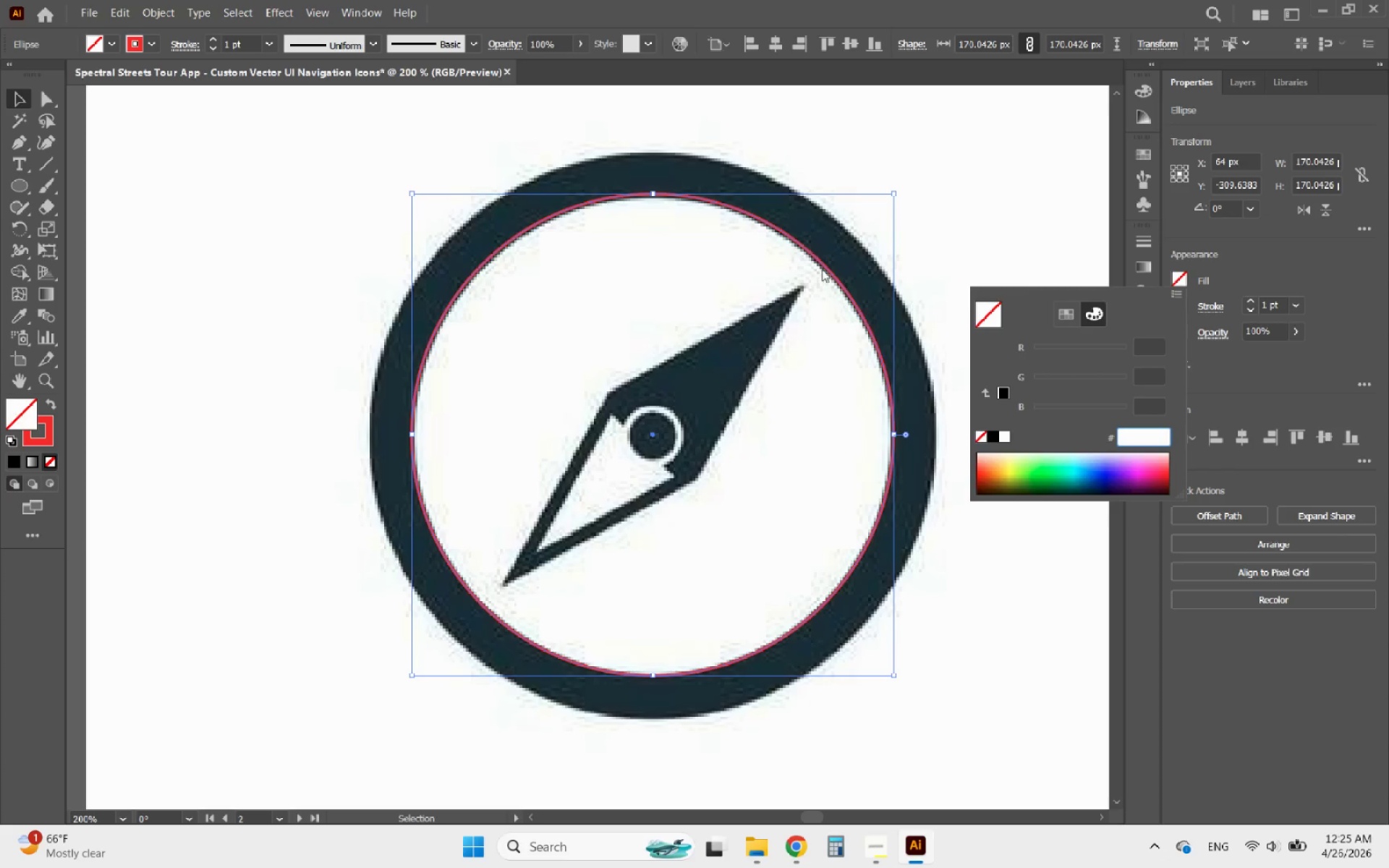 
left_click([806, 258])
 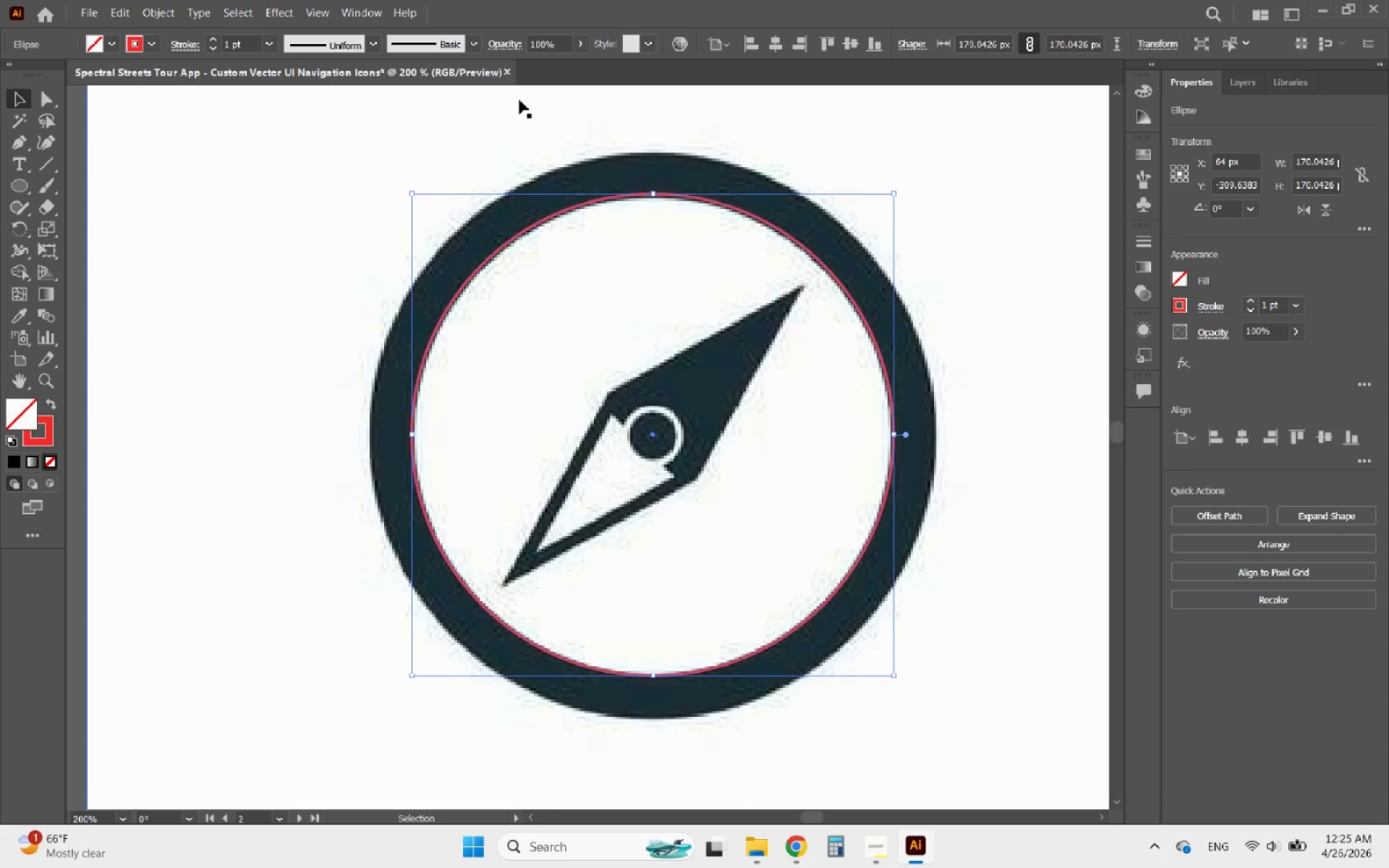 
left_click([153, 17])
 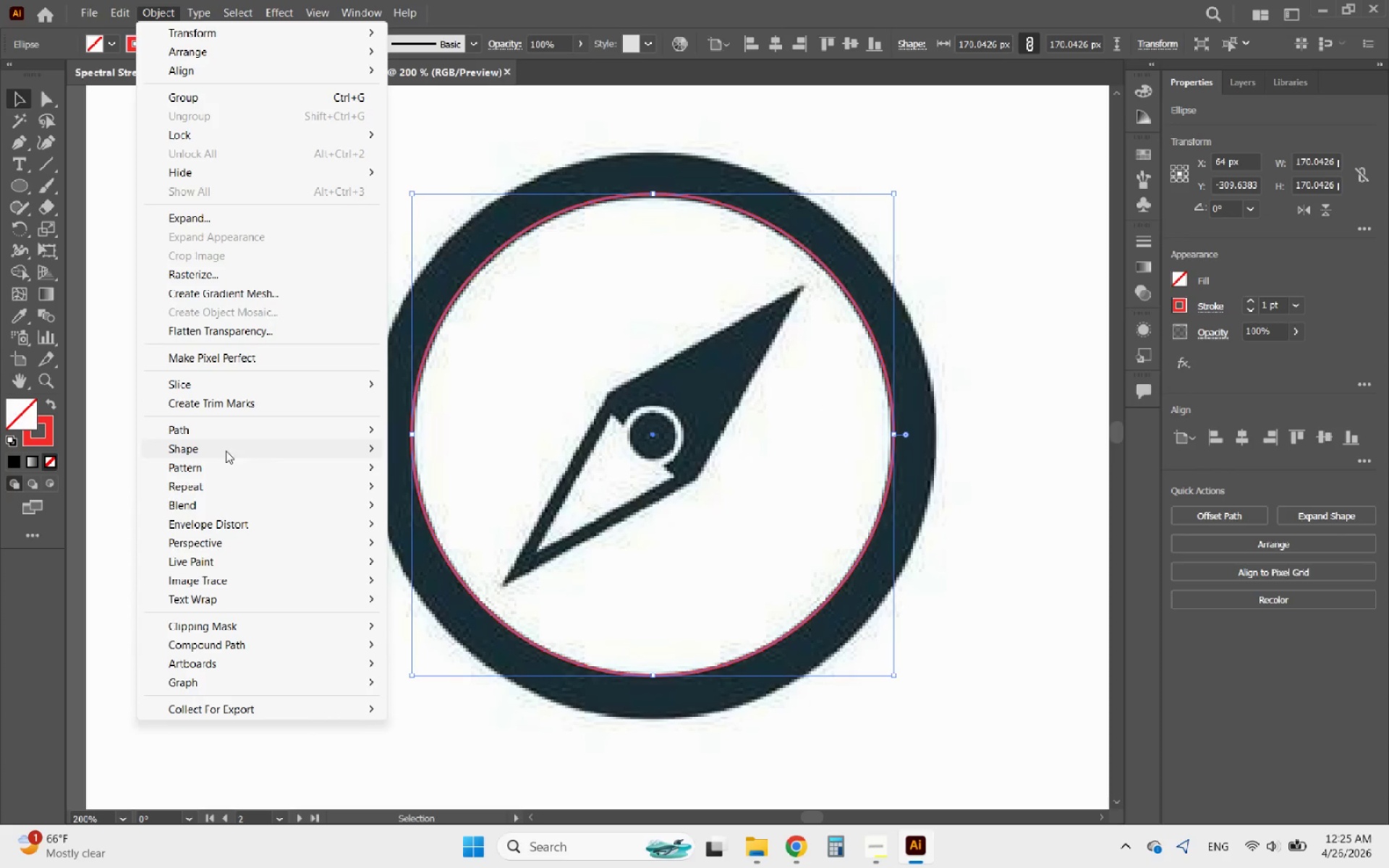 
left_click([193, 432])
 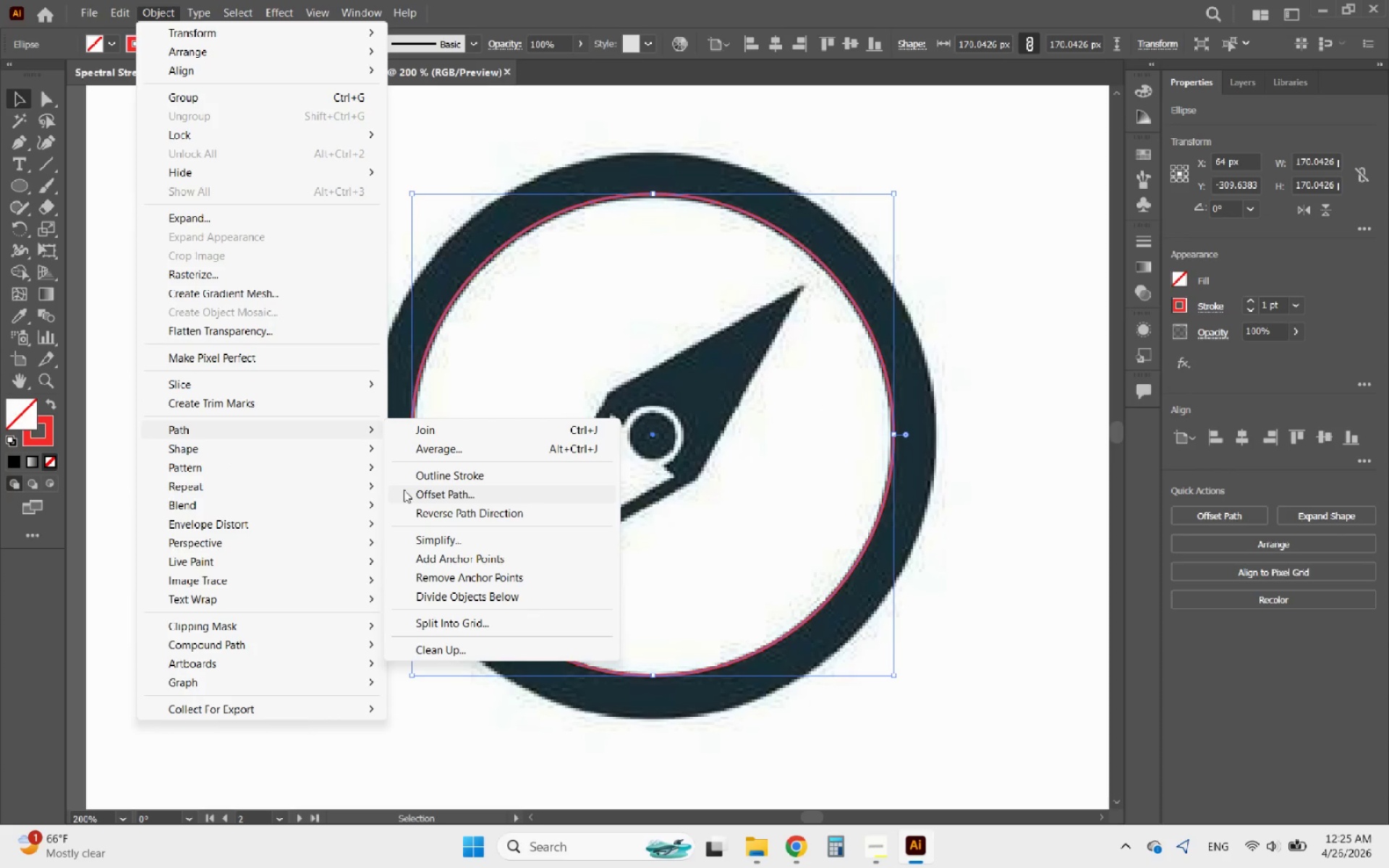 
left_click([416, 495])
 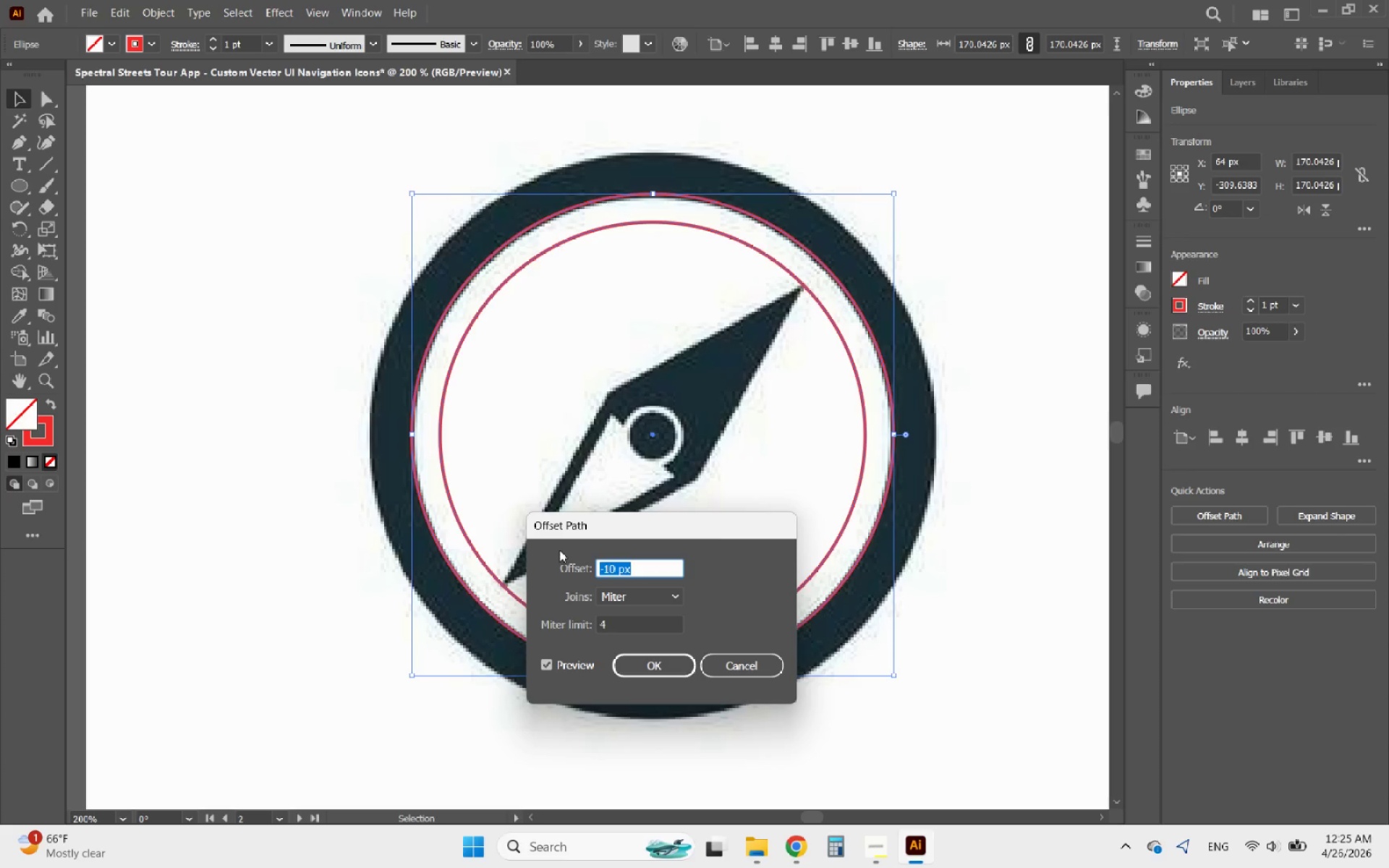 
scroll: coordinate [611, 565], scroll_direction: up, amount: 25.0
 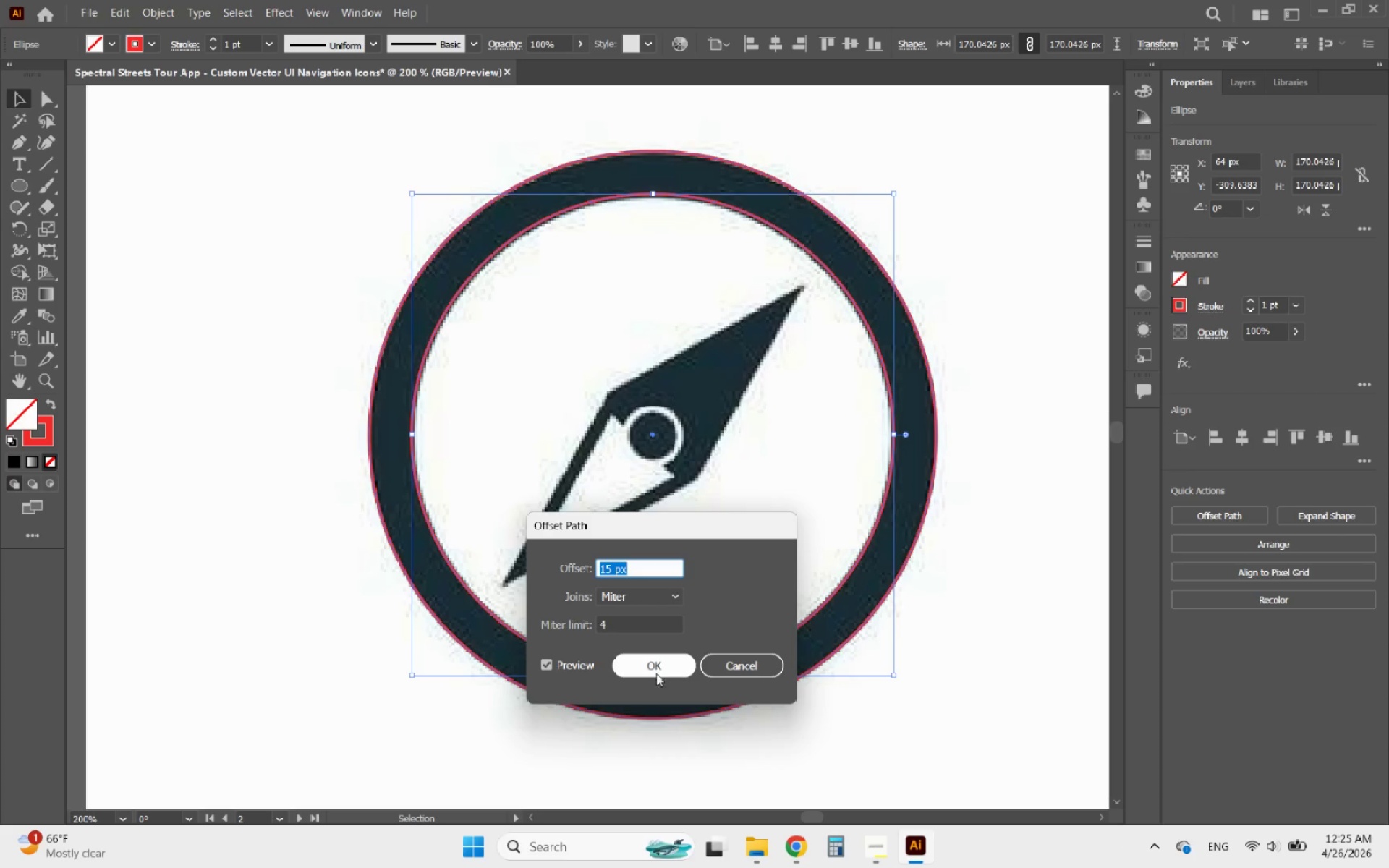 
left_click([663, 668])
 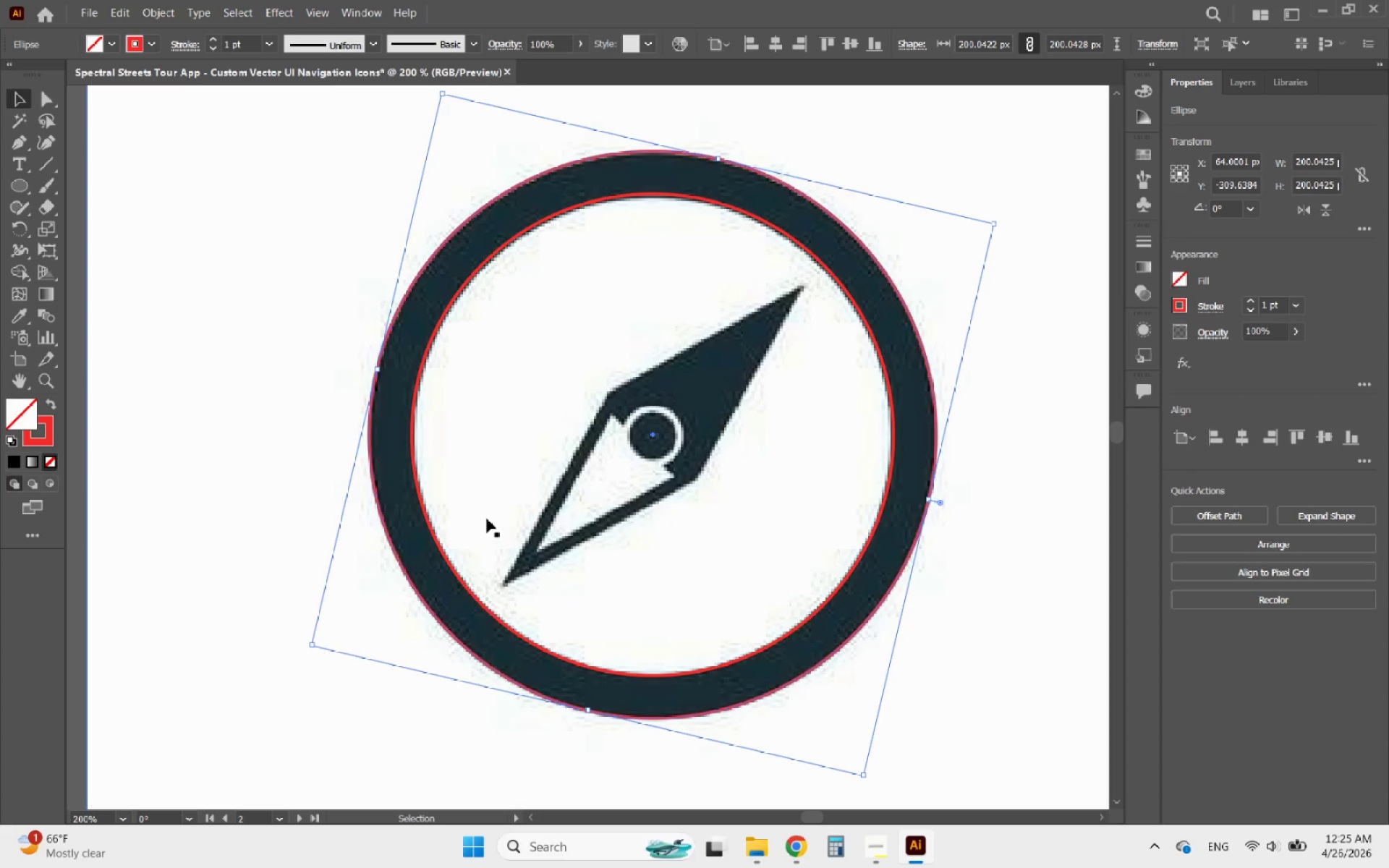 
wait(9.61)
 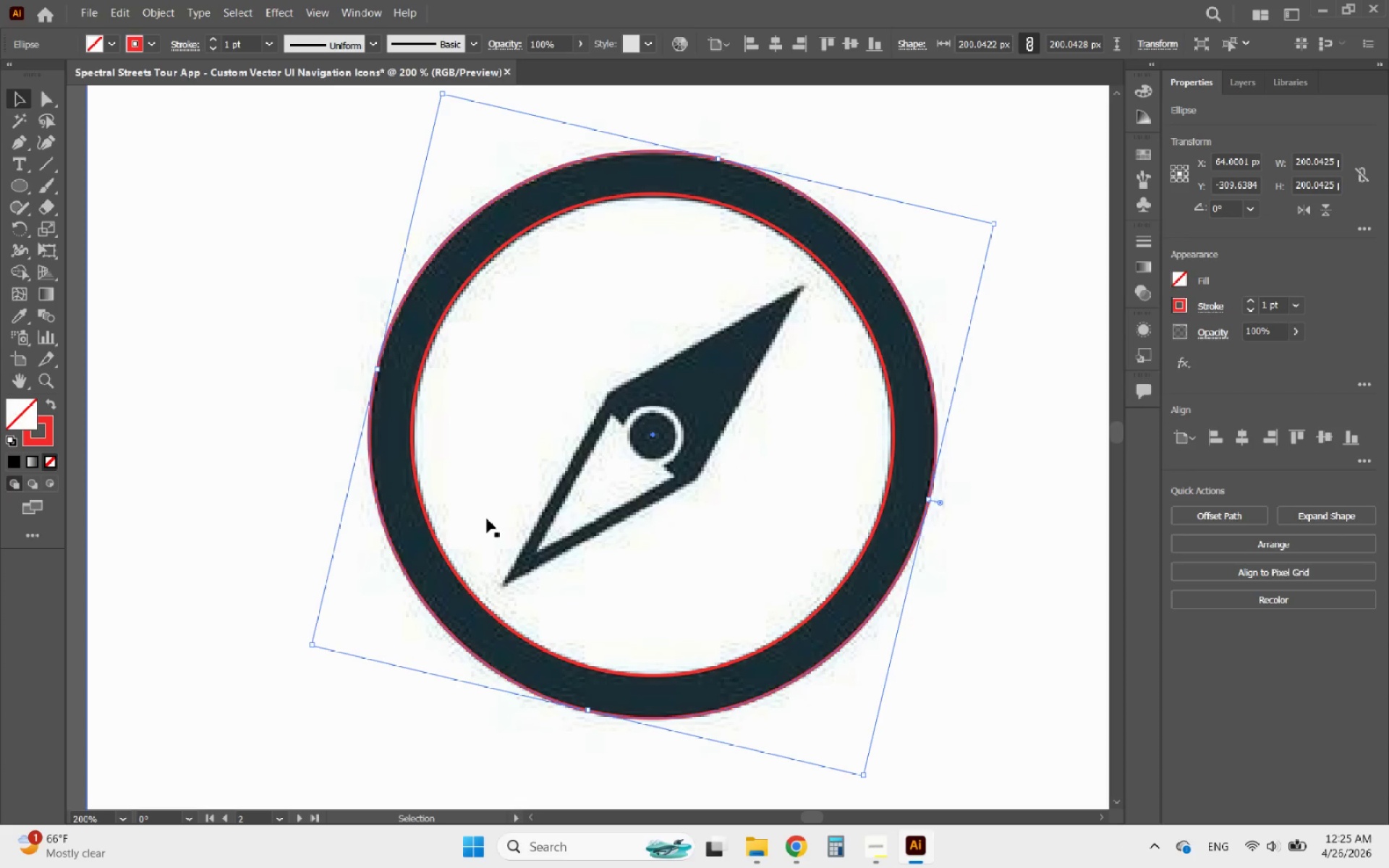 
hold_key(key=AltLeft, duration=1.81)
scroll: coordinate [683, 454], scroll_direction: up, amount: 2.0
 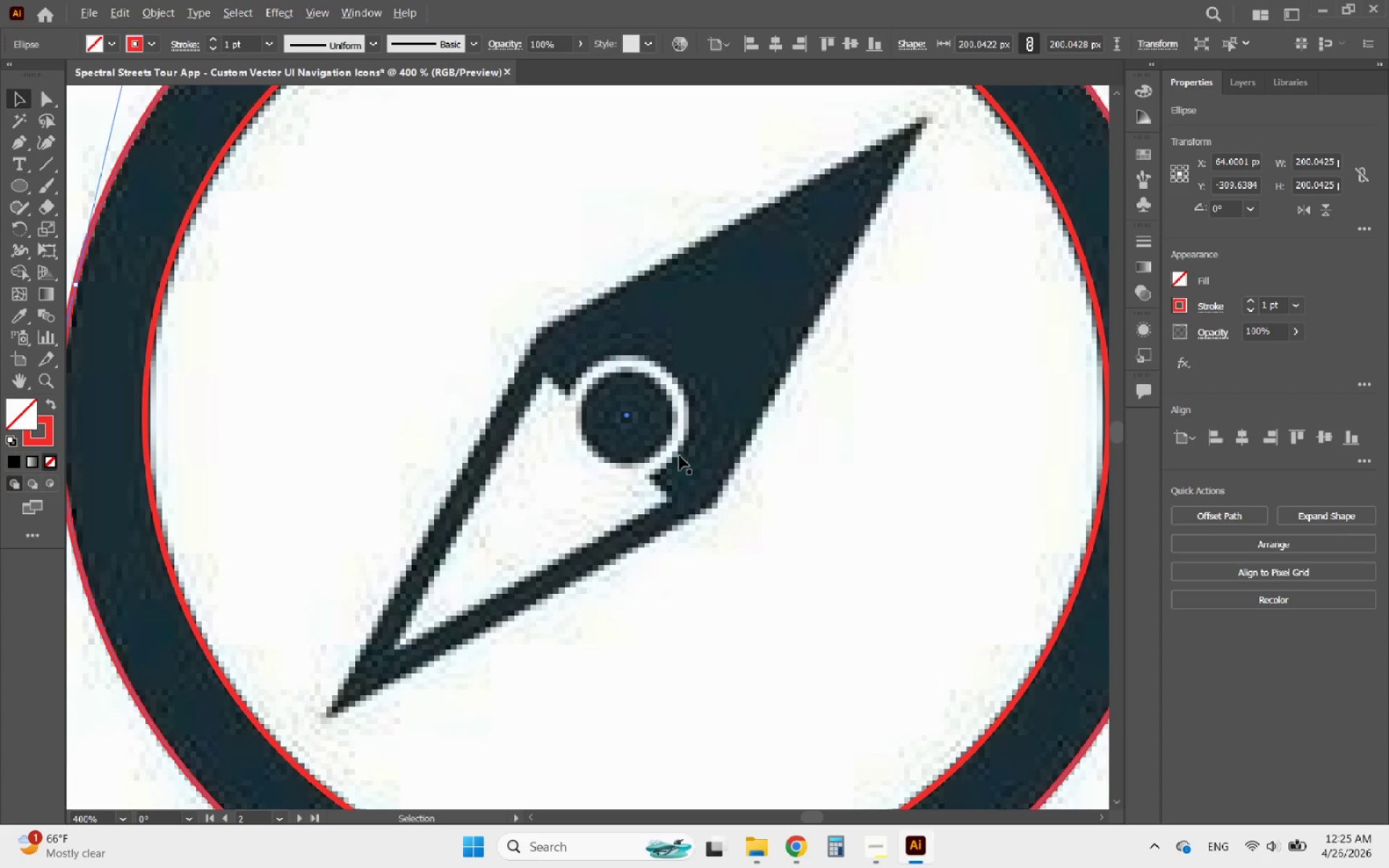 
scroll: coordinate [622, 464], scroll_direction: down, amount: 2.0
 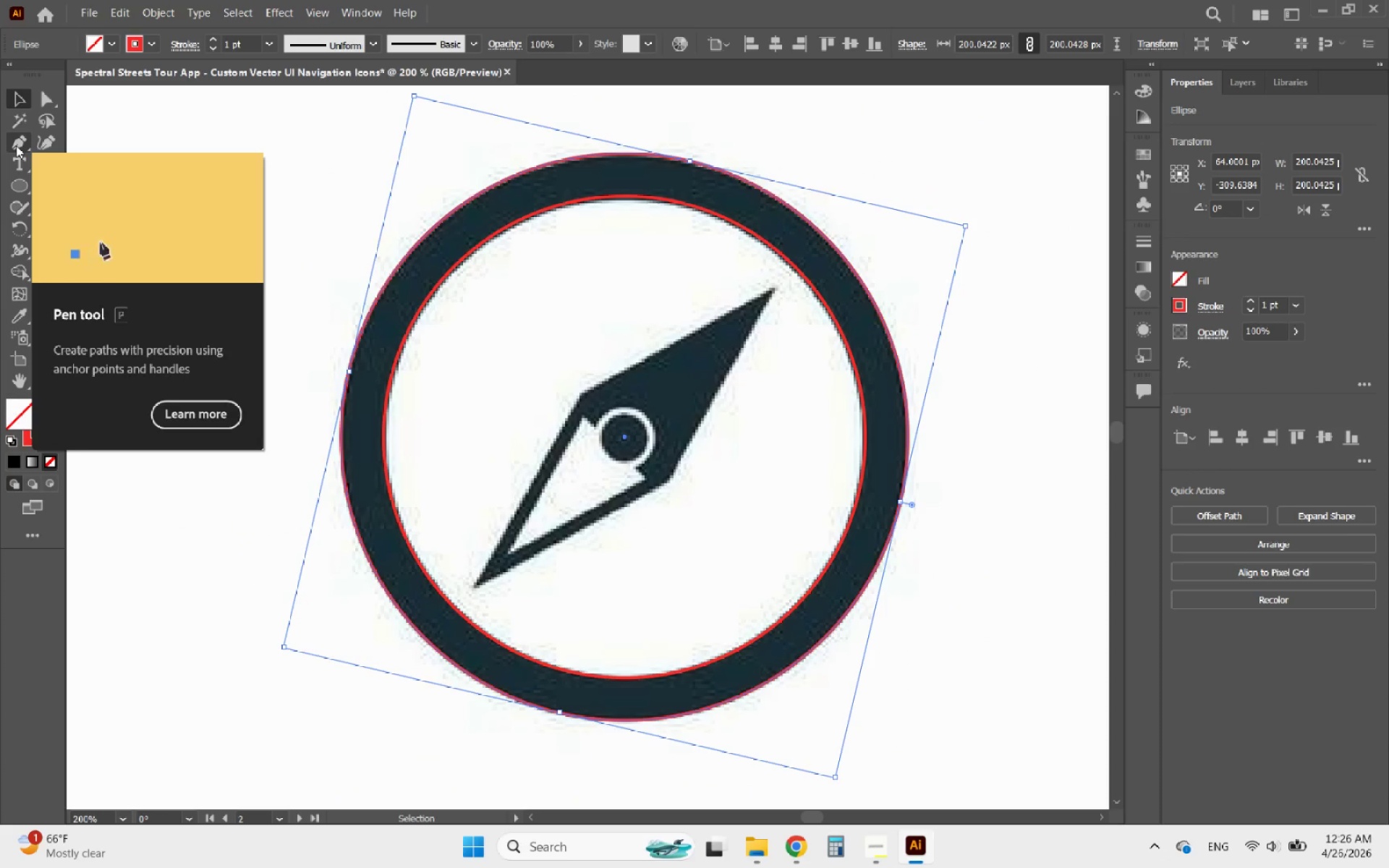 
wait(9.41)
 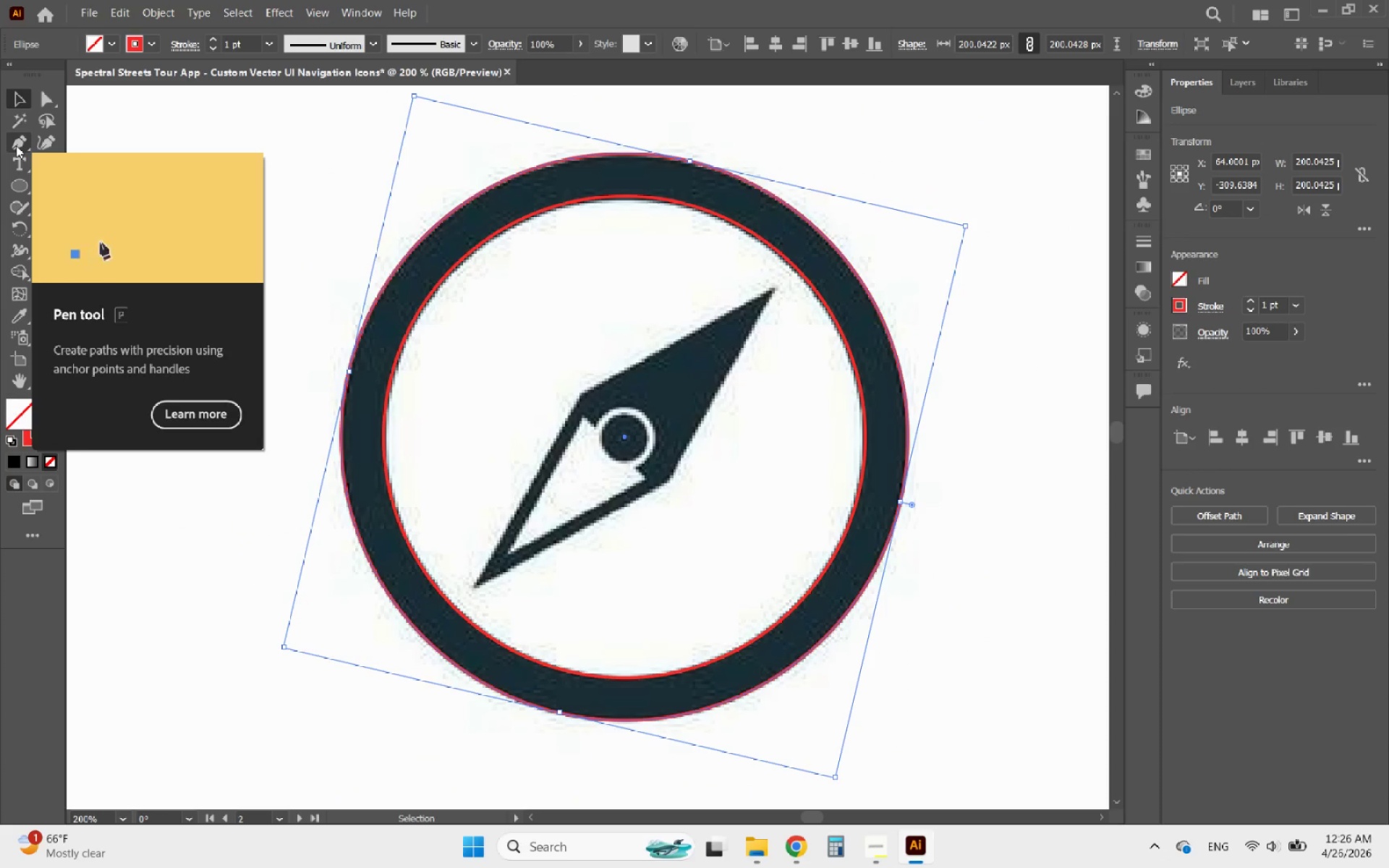 
left_click([15, 145])
 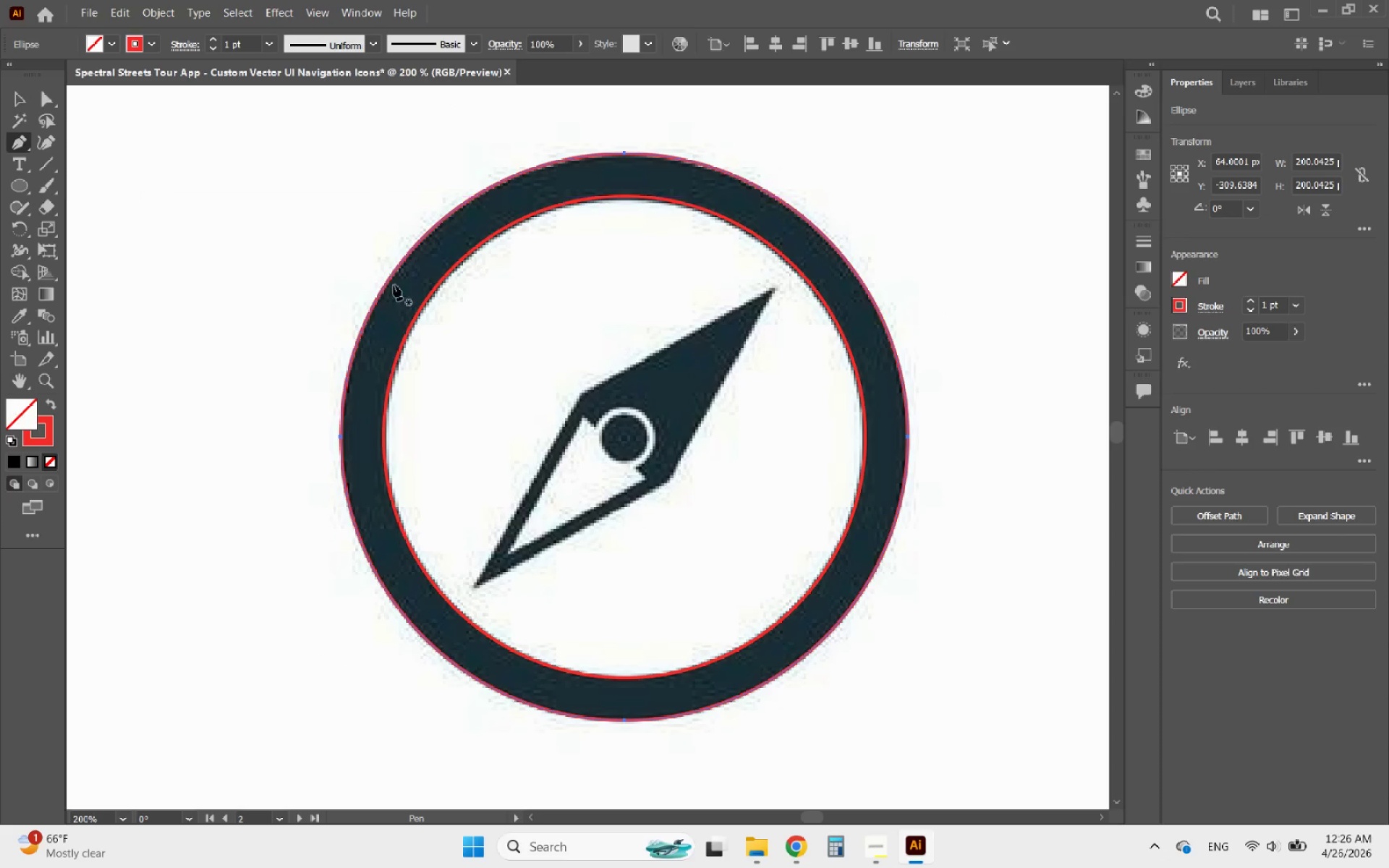 
hold_key(key=AltLeft, duration=0.8)
scroll: coordinate [608, 339], scroll_direction: up, amount: 1.0
 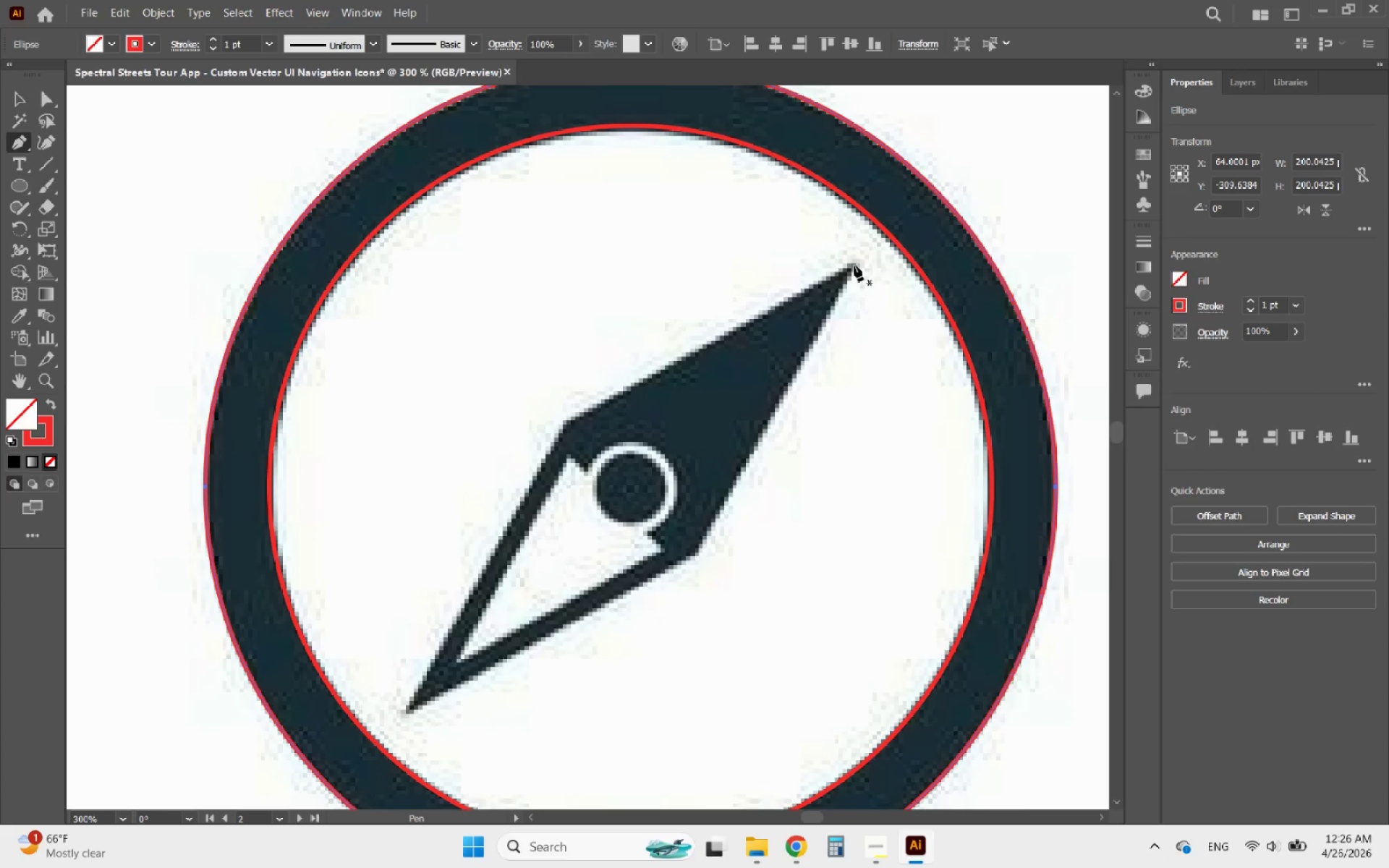 
left_click([857, 265])
 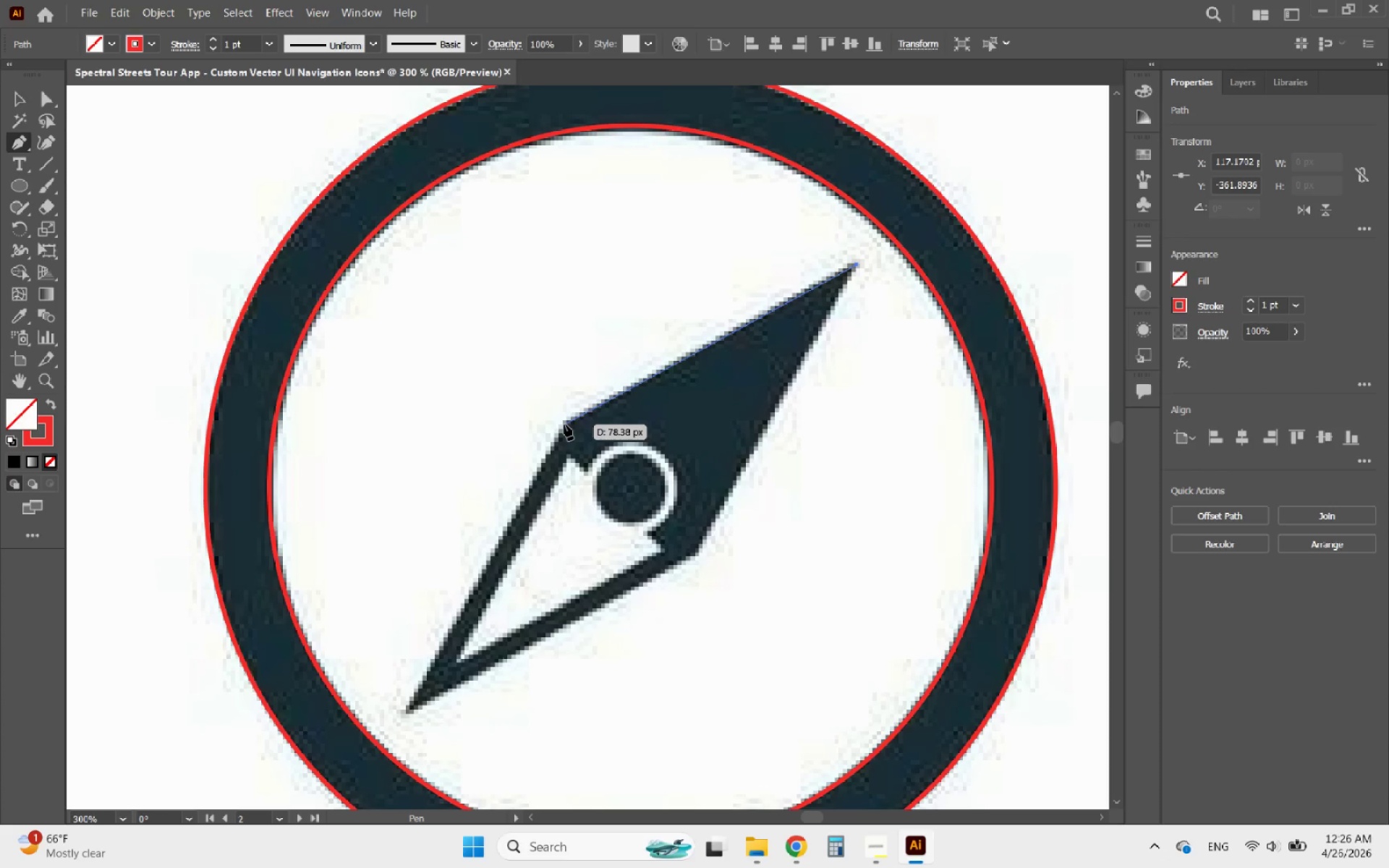 
left_click([561, 424])
 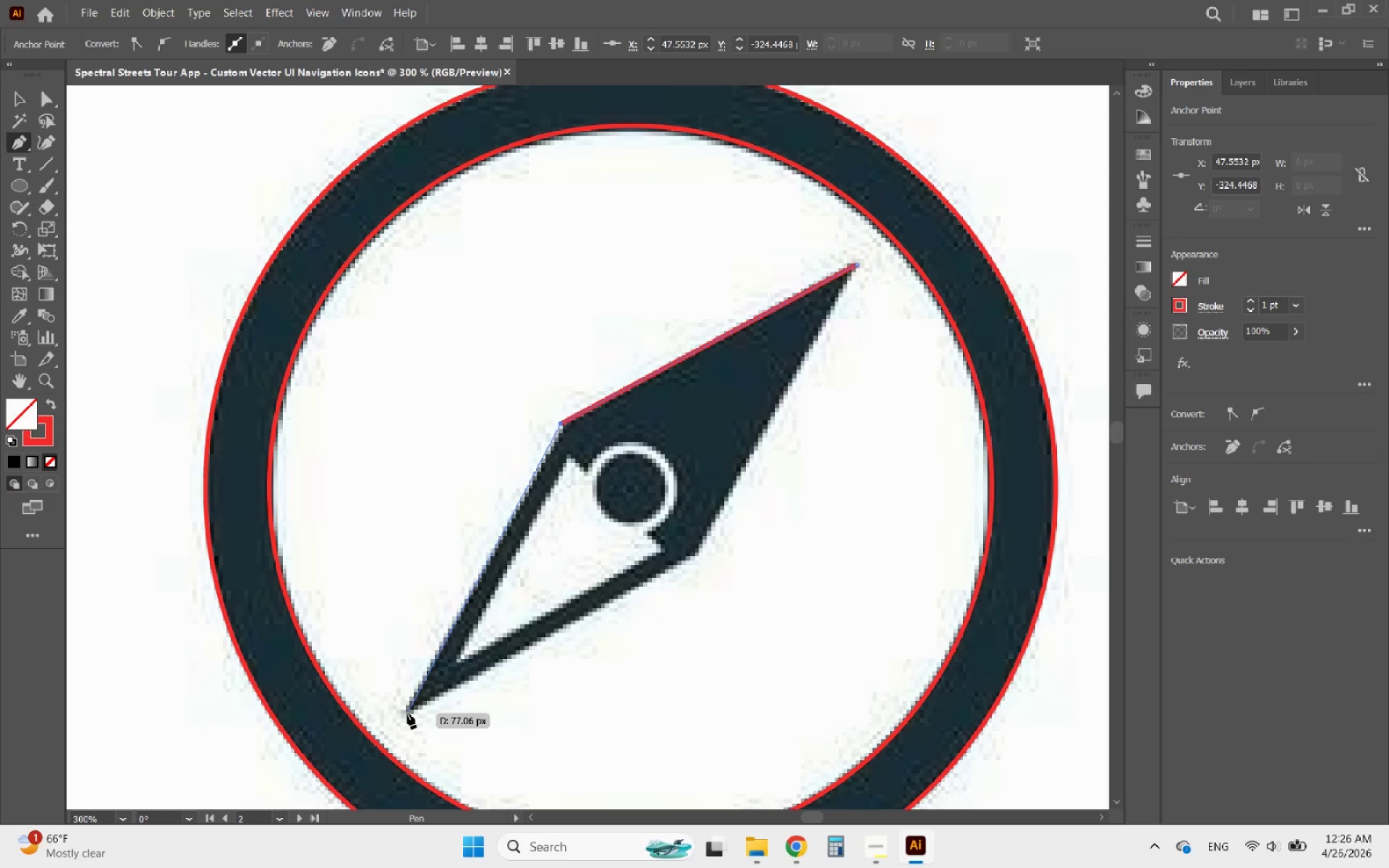 
hold_key(key=ShiftLeft, duration=0.39)
 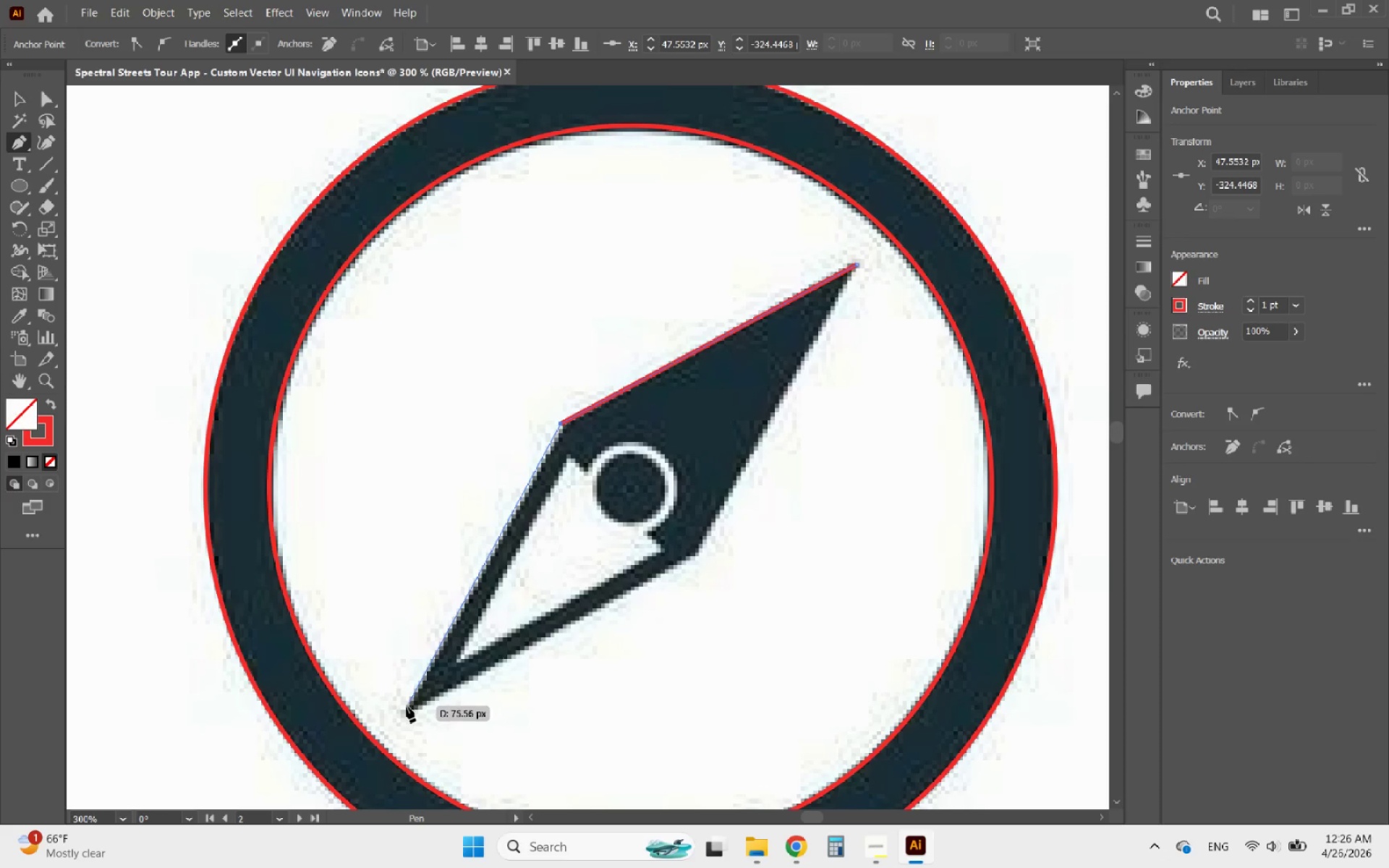 
wait(9.73)
 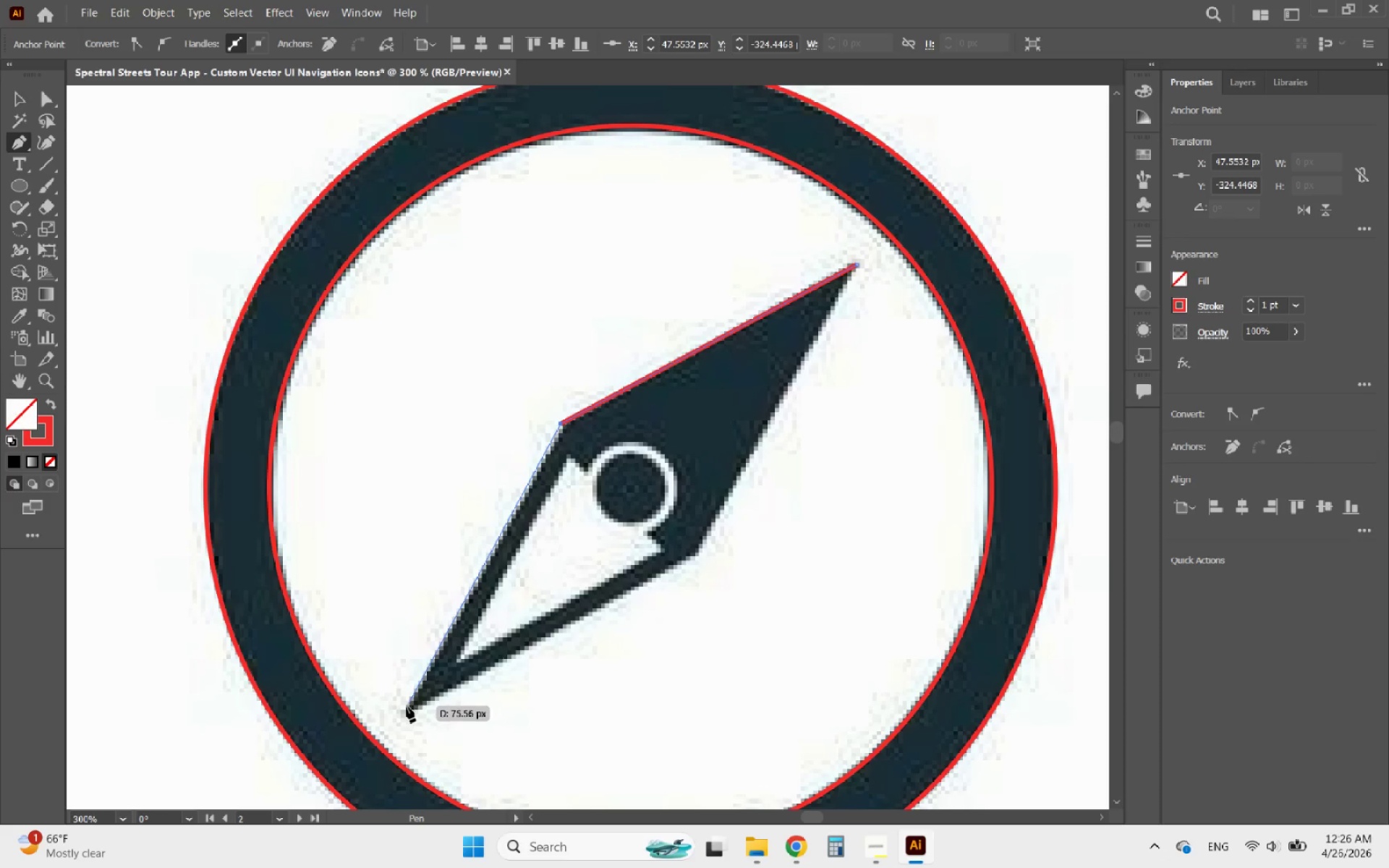 
left_click([406, 712])
 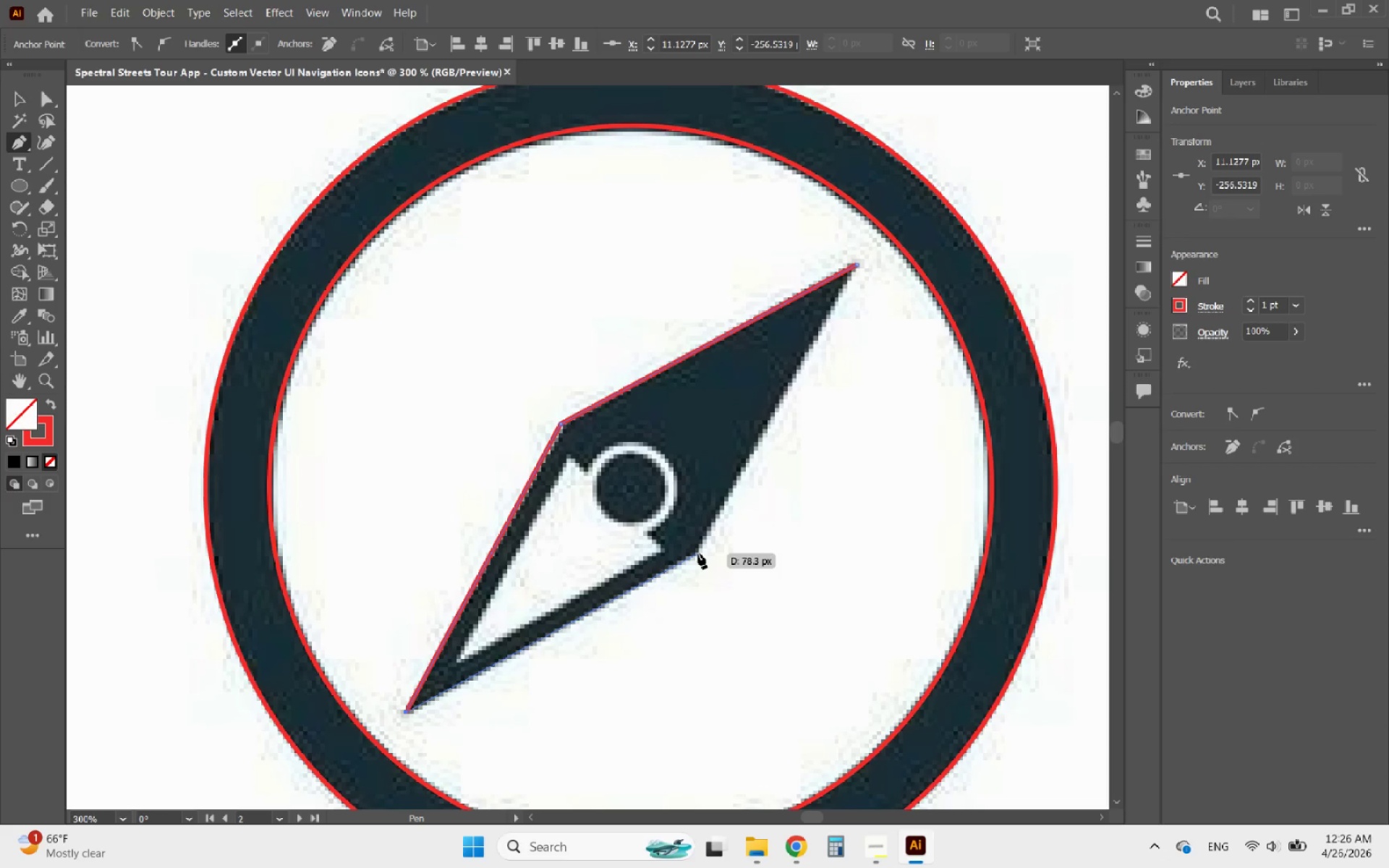 
left_click([696, 553])
 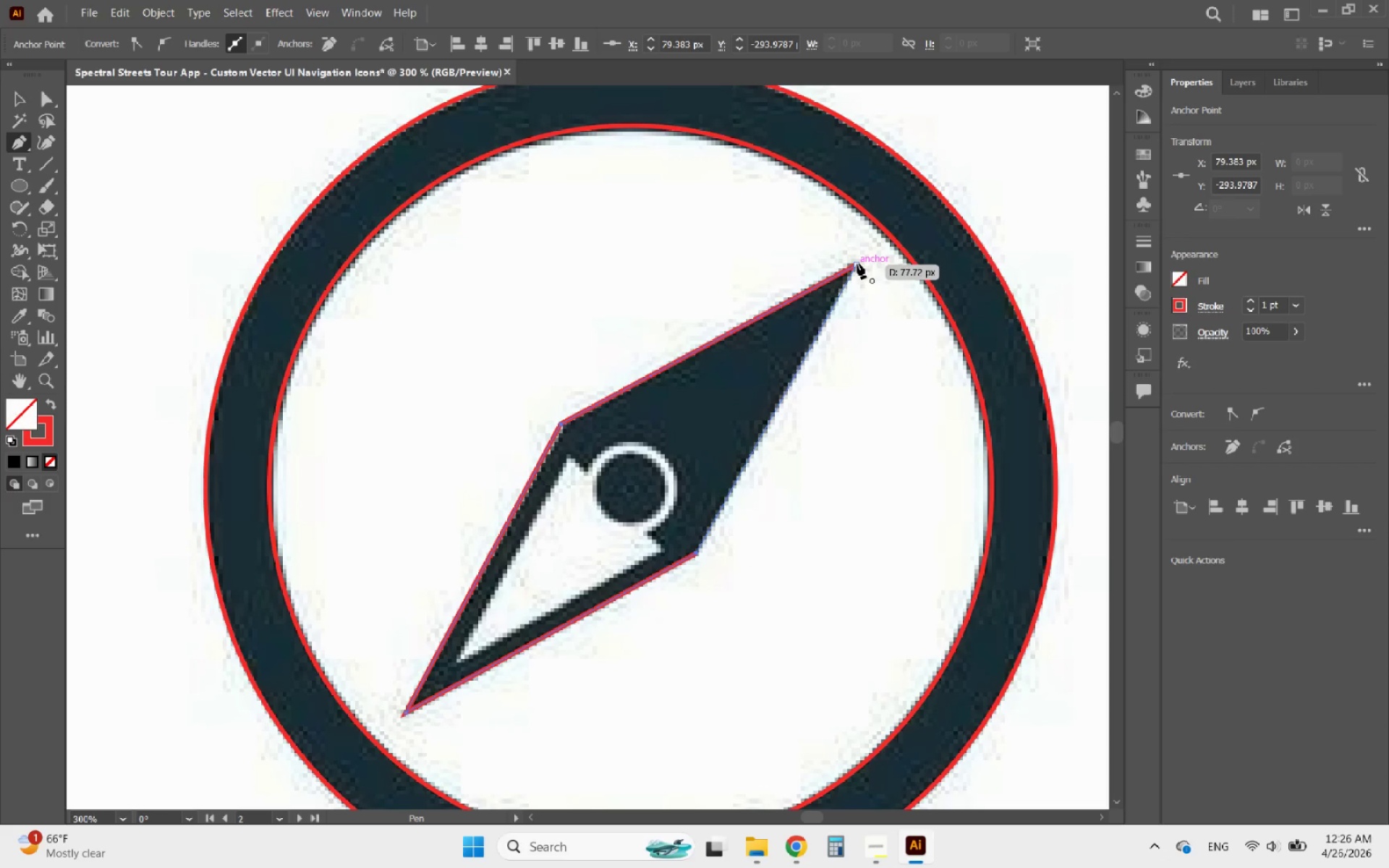 
left_click([857, 263])
 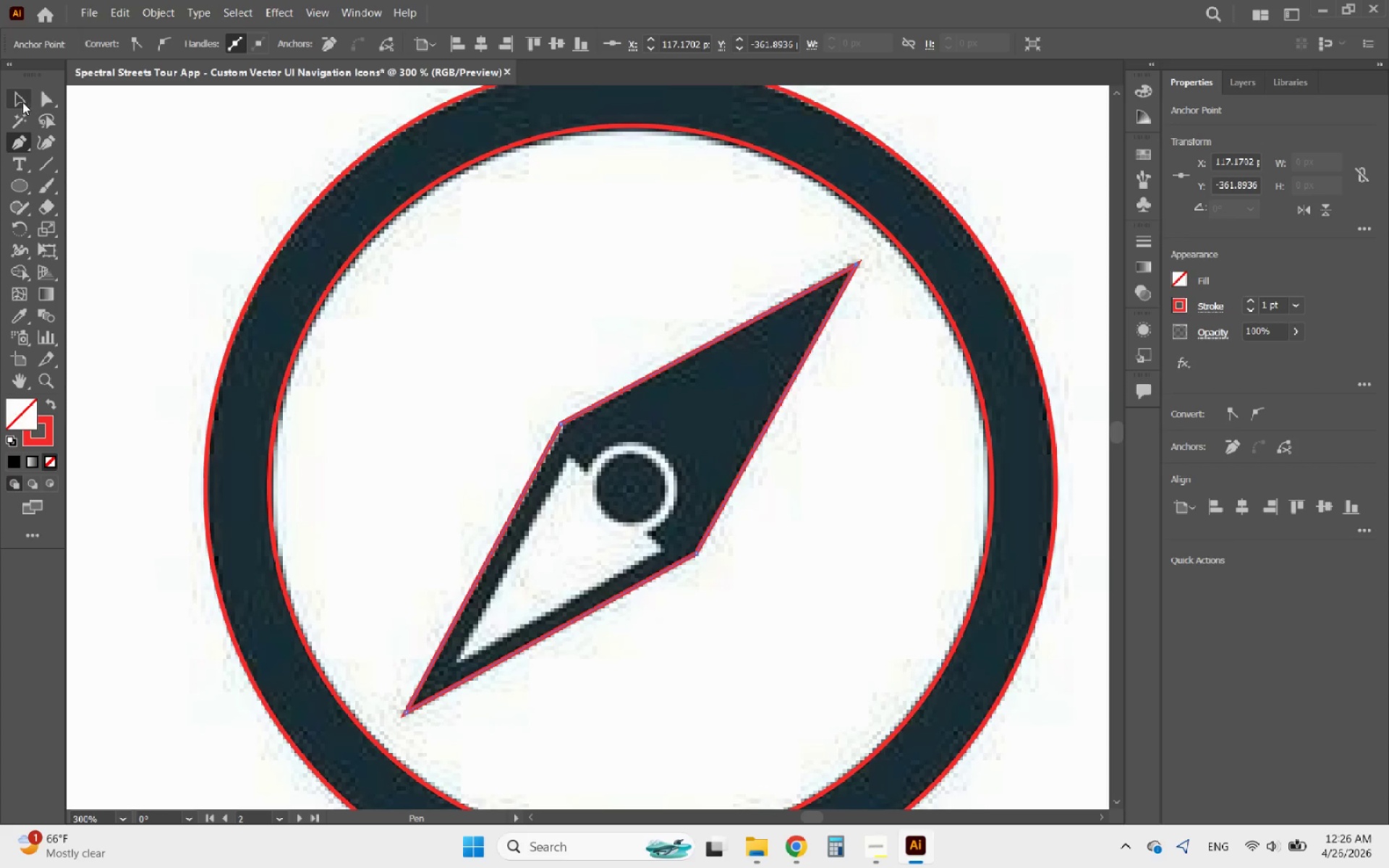 
left_click([17, 100])
 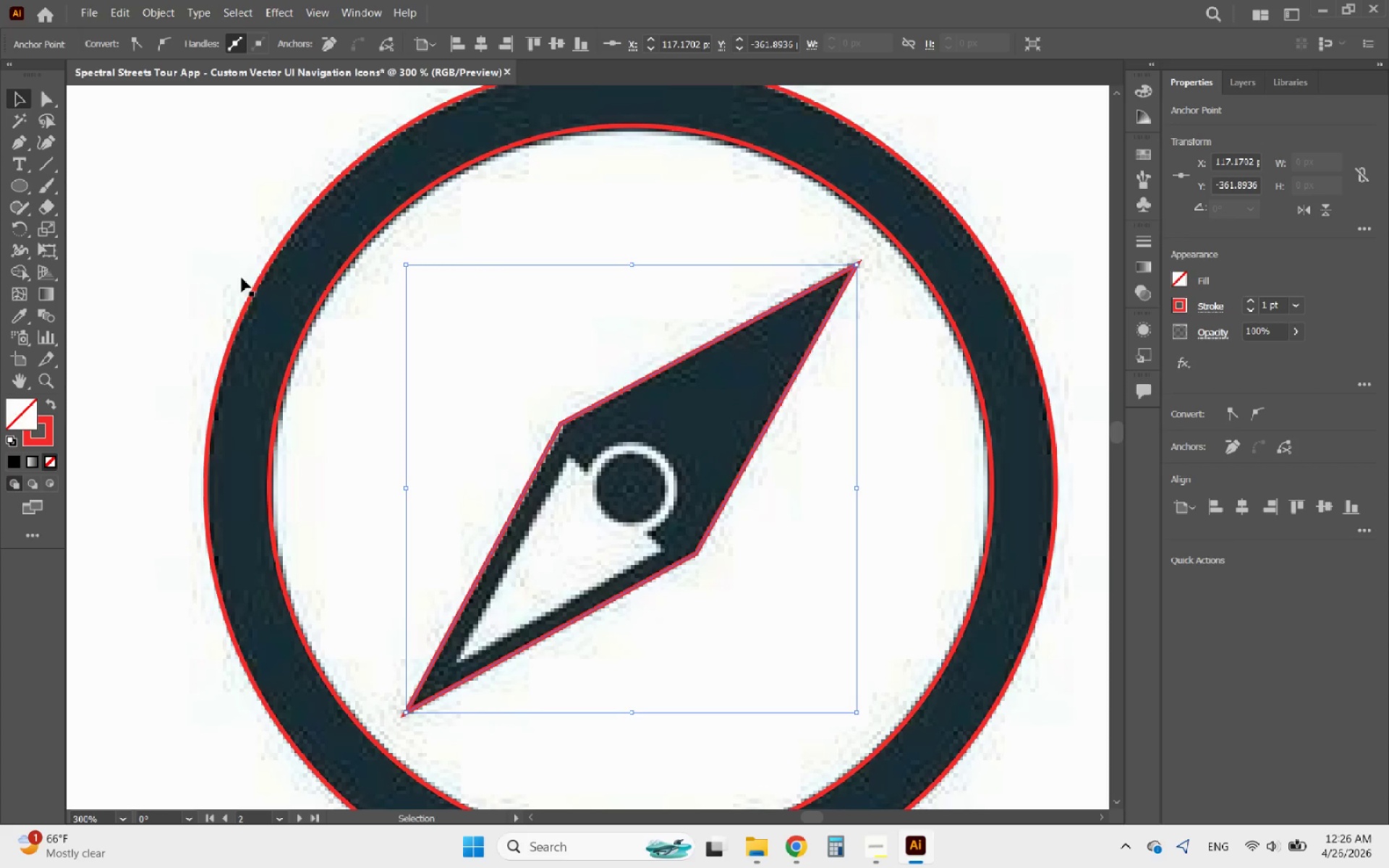 
hold_key(key=AltLeft, duration=0.69)
scroll: coordinate [430, 419], scroll_direction: down, amount: 1.0
 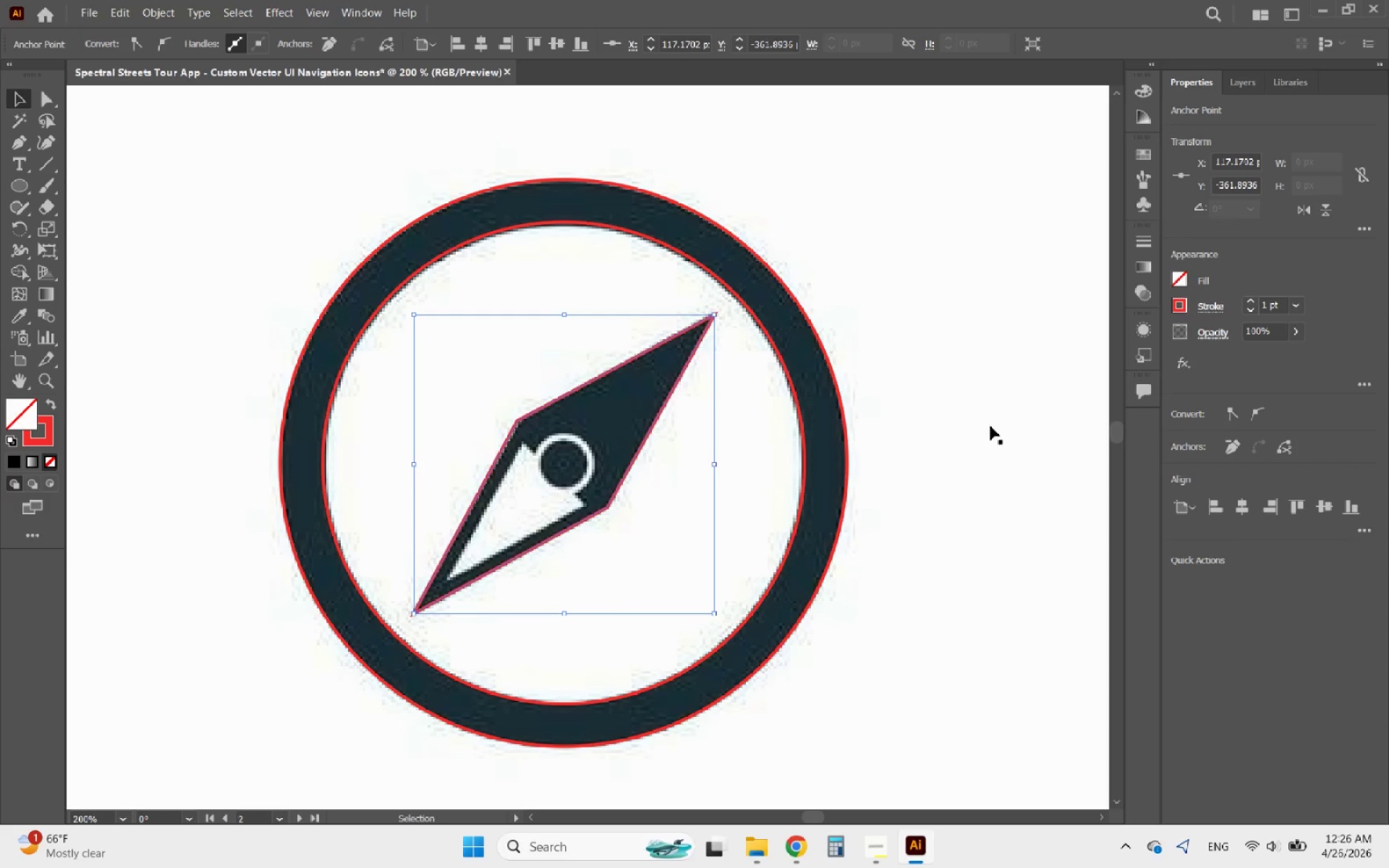 
hold_key(key=AltLeft, duration=1.03)
scroll: coordinate [587, 465], scroll_direction: up, amount: 2.0
 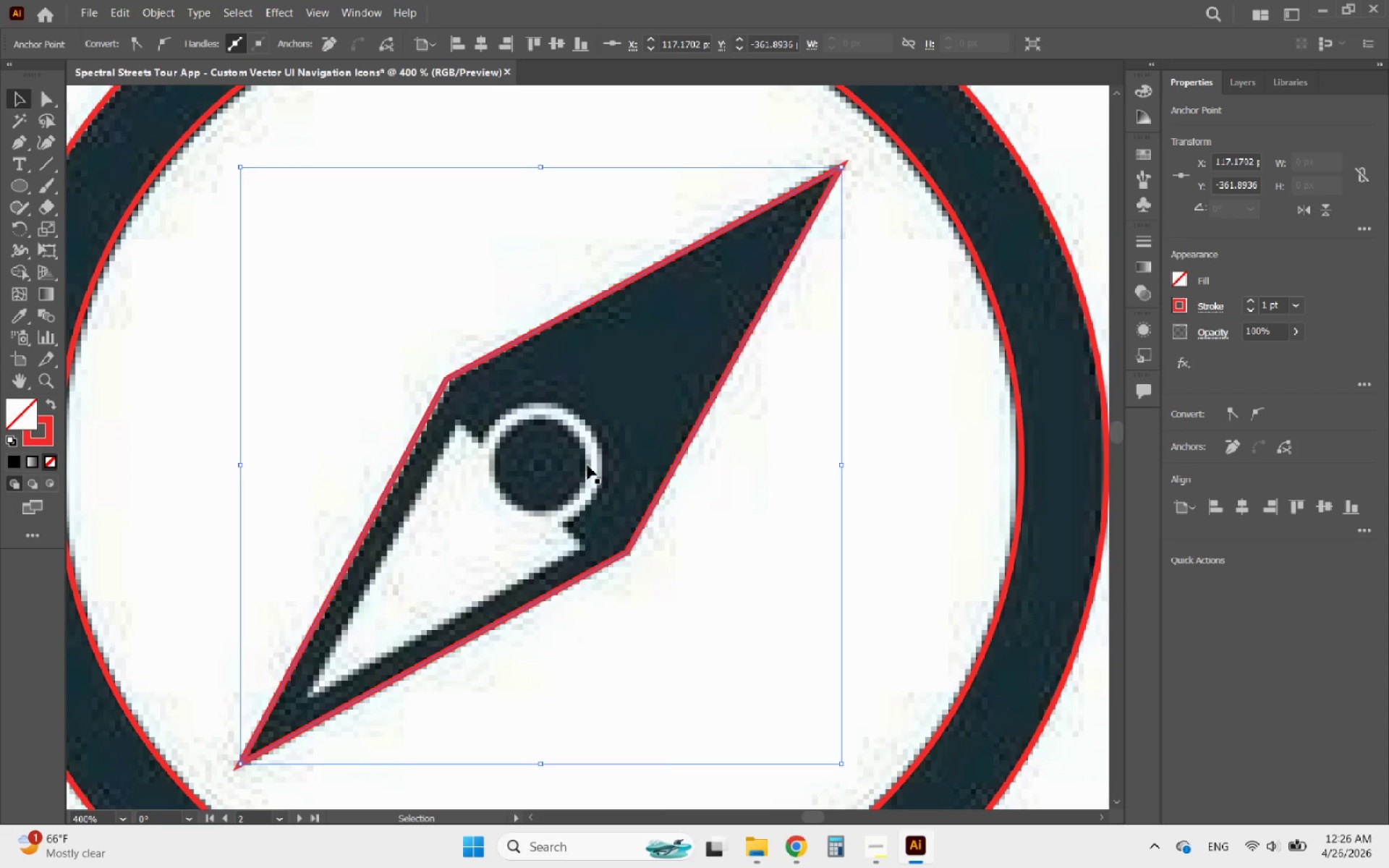 
hold_key(key=AltLeft, duration=1.05)
scroll: coordinate [587, 488], scroll_direction: down, amount: 2.0
 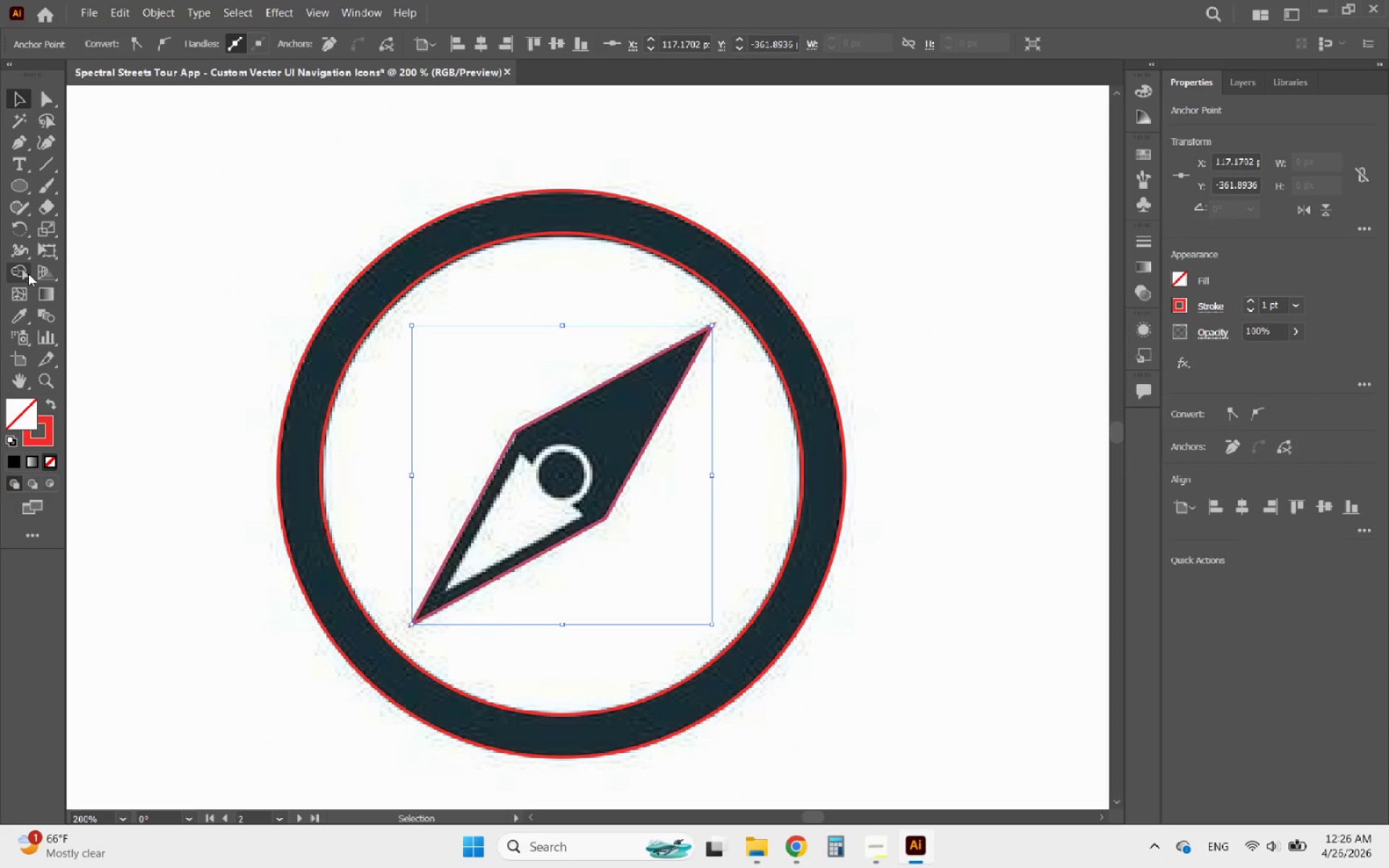 
hold_key(key=AltLeft, duration=0.58)
 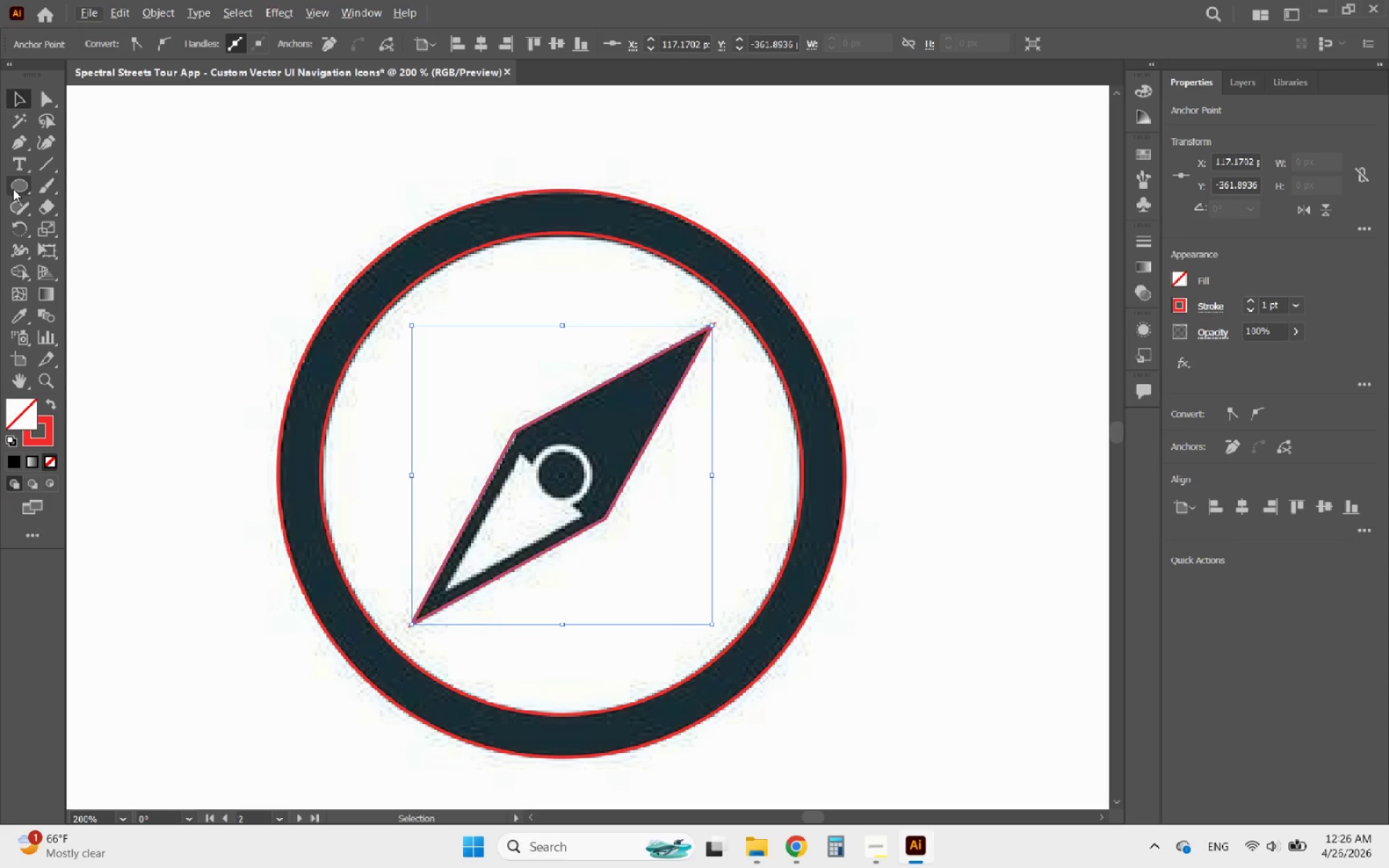 
left_click([18, 187])
 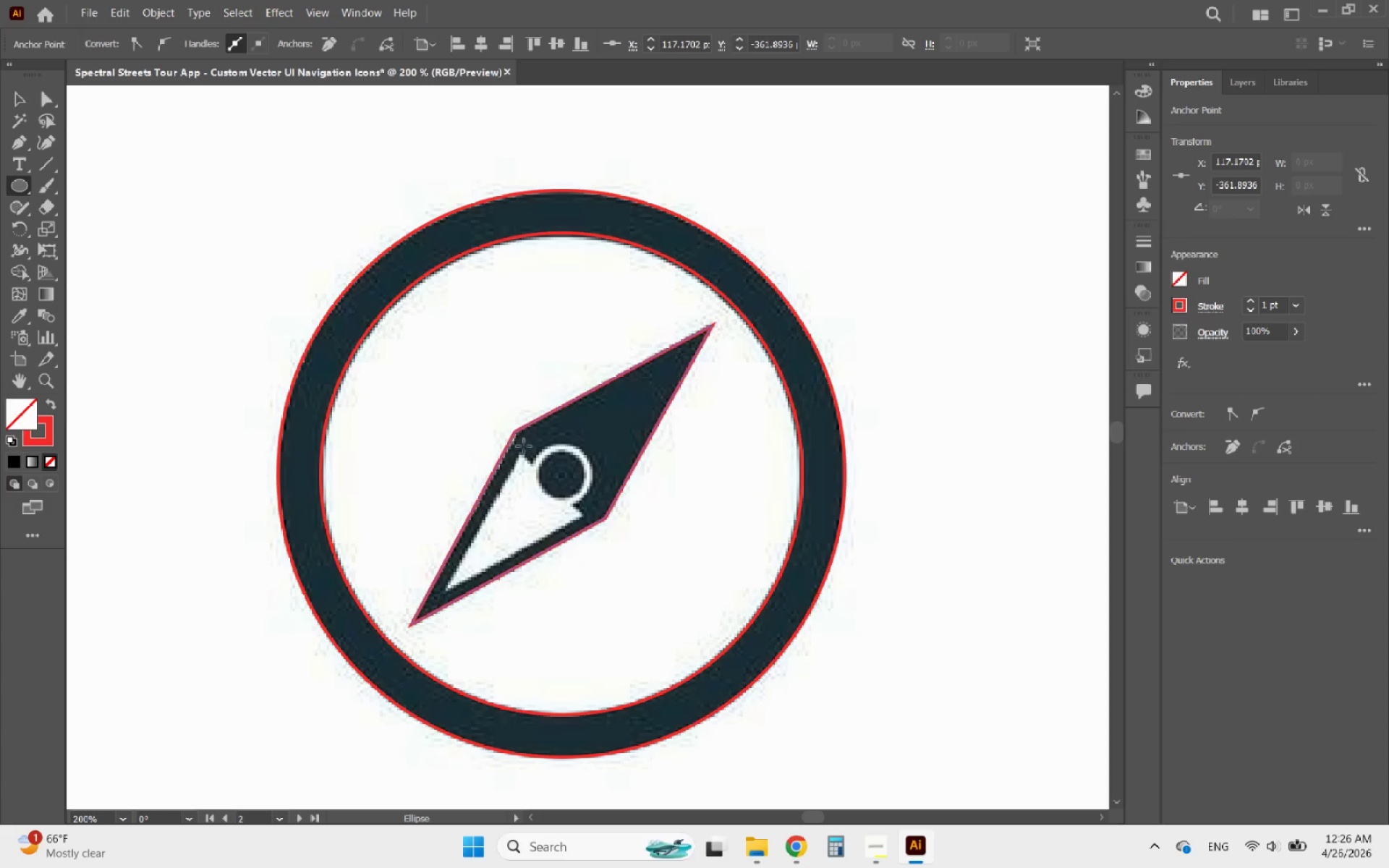 
hold_key(key=AltLeft, duration=0.56)
scroll: coordinate [626, 505], scroll_direction: up, amount: 2.0
 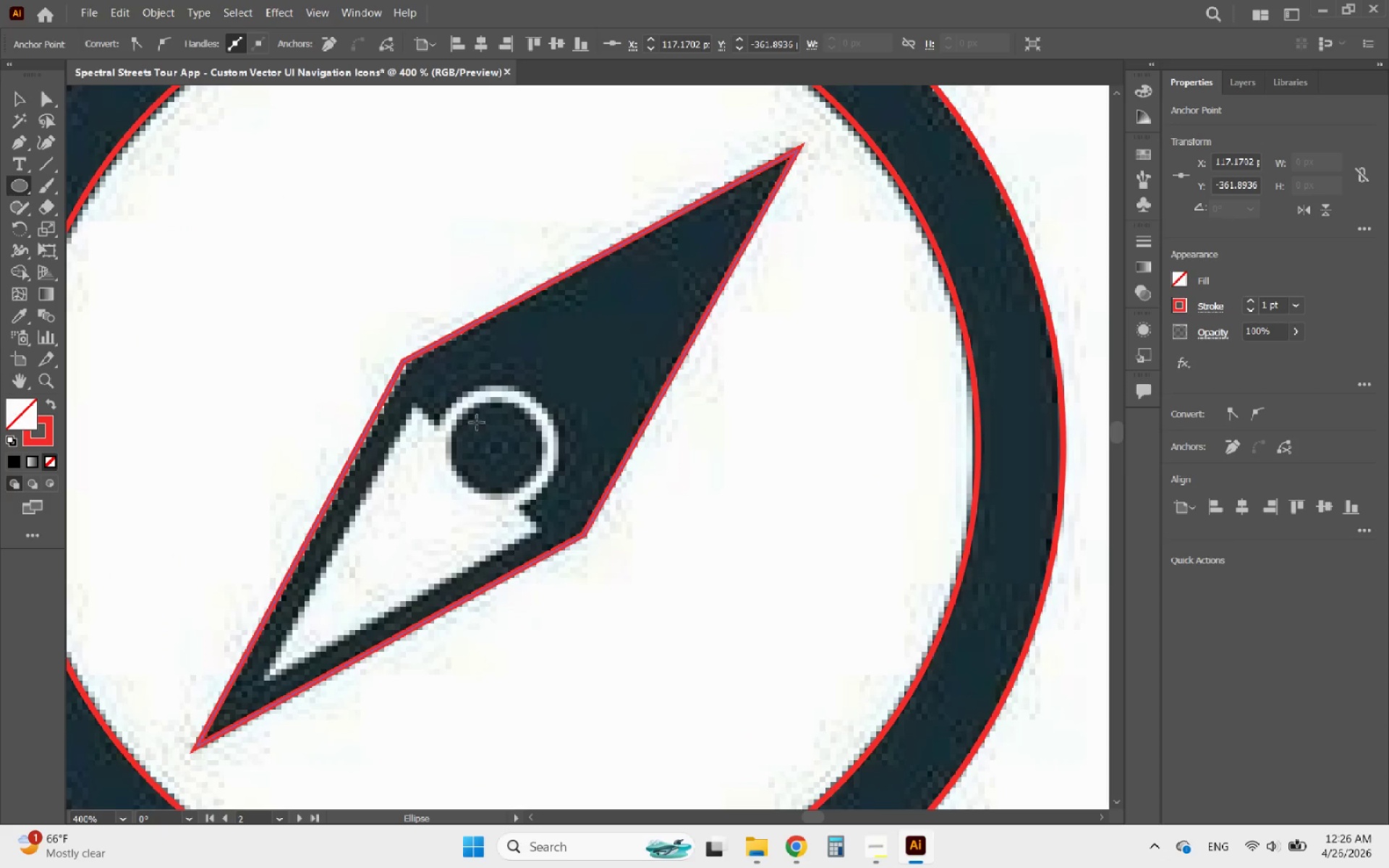 
hold_key(key=ShiftLeft, duration=1.14)
left_click_drag(start_coordinate=[438, 405], to_coordinate=[548, 506])
 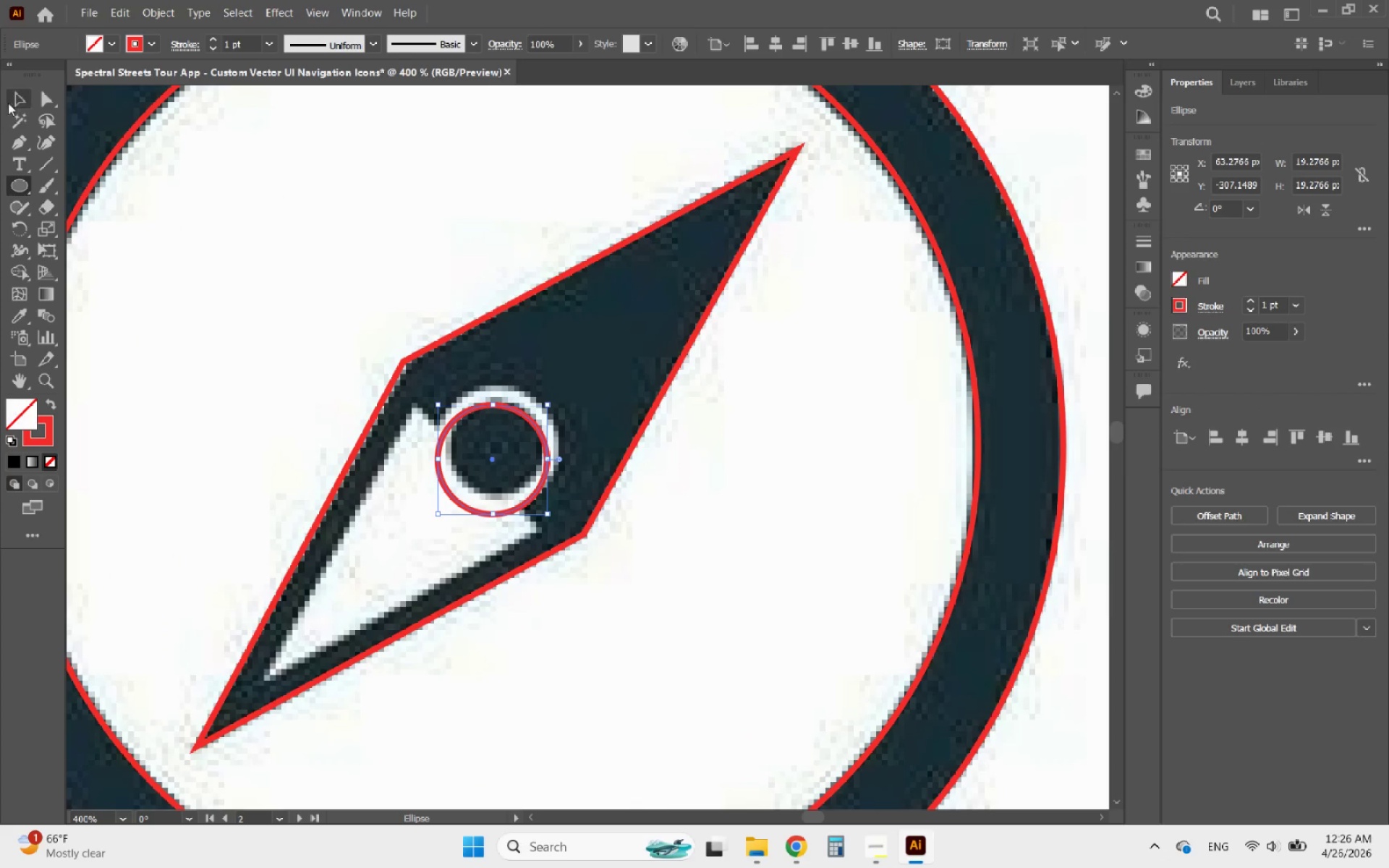 
left_click([19, 96])
 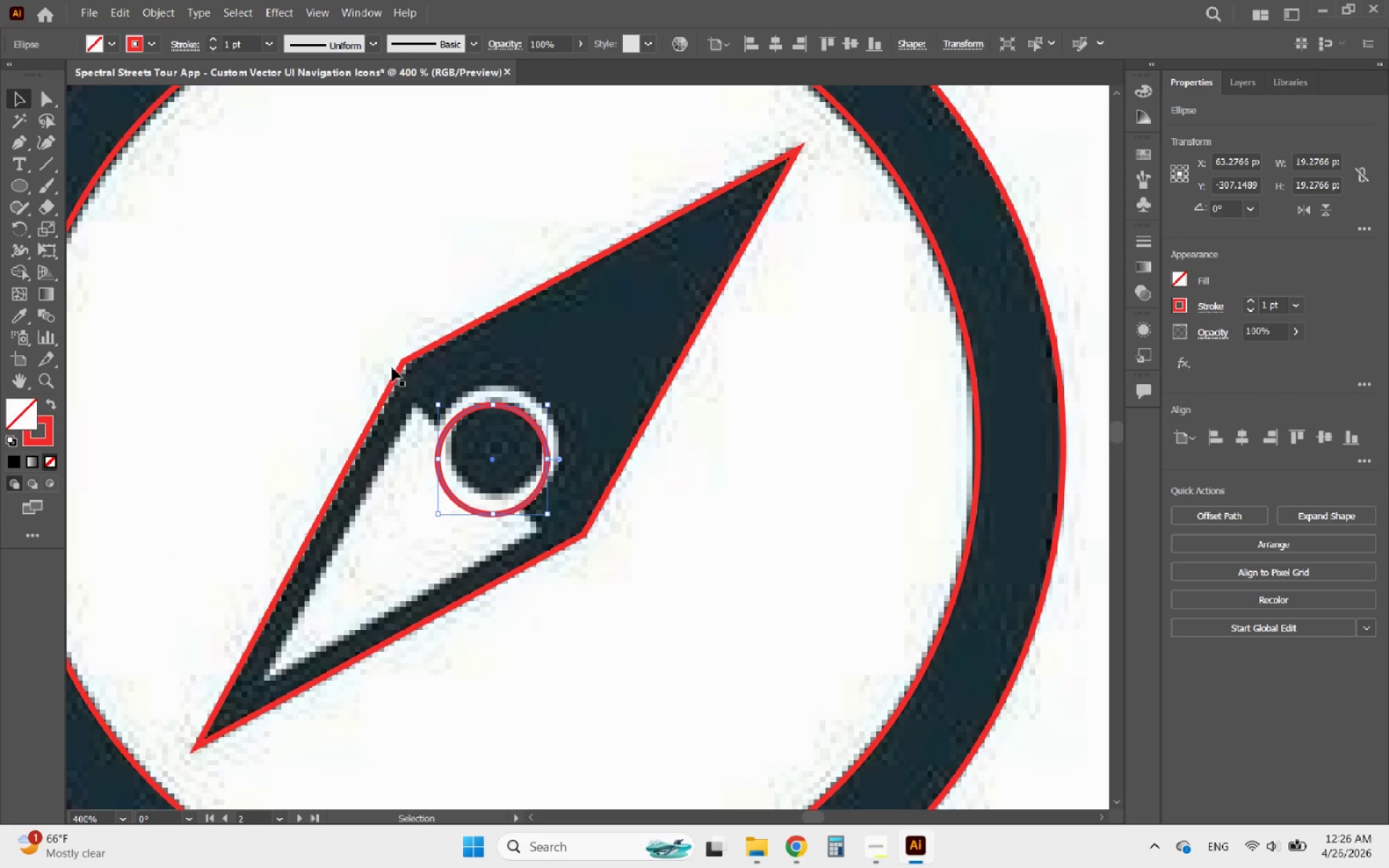 
hold_key(key=ShiftLeft, duration=1.33)
left_click([436, 341])
 